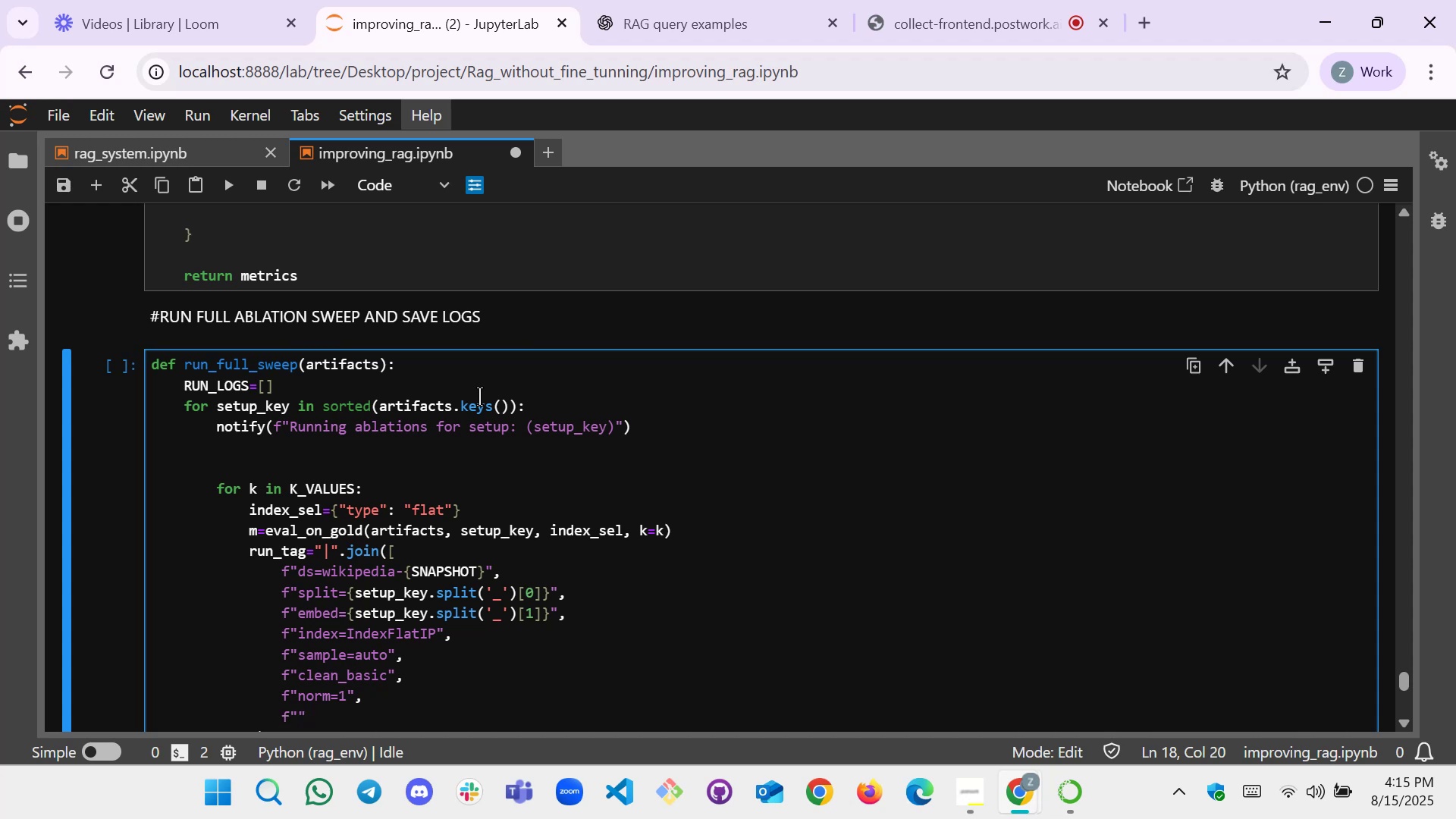 
key(ArrowLeft)
 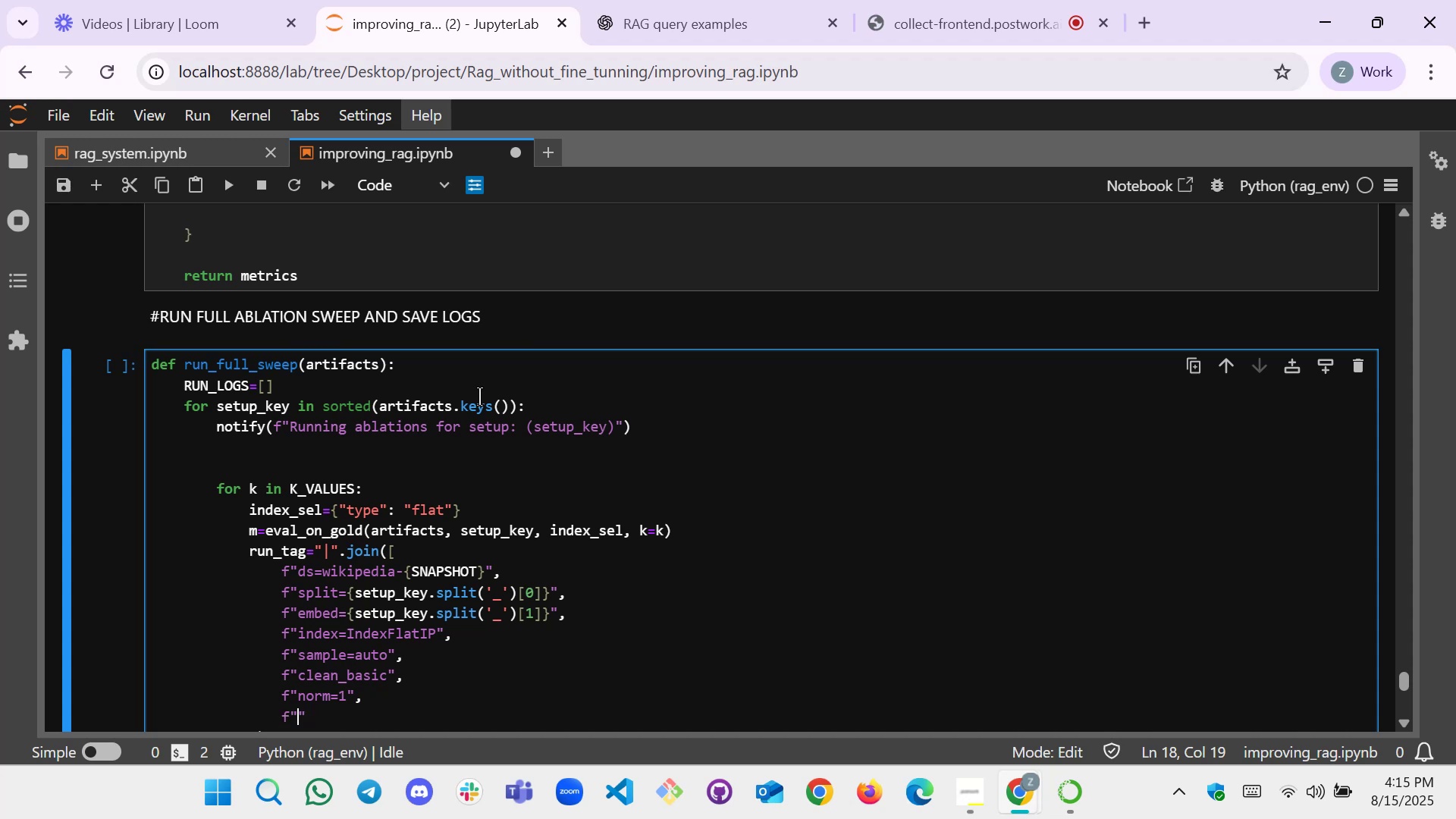 
type(ver=0.4)
 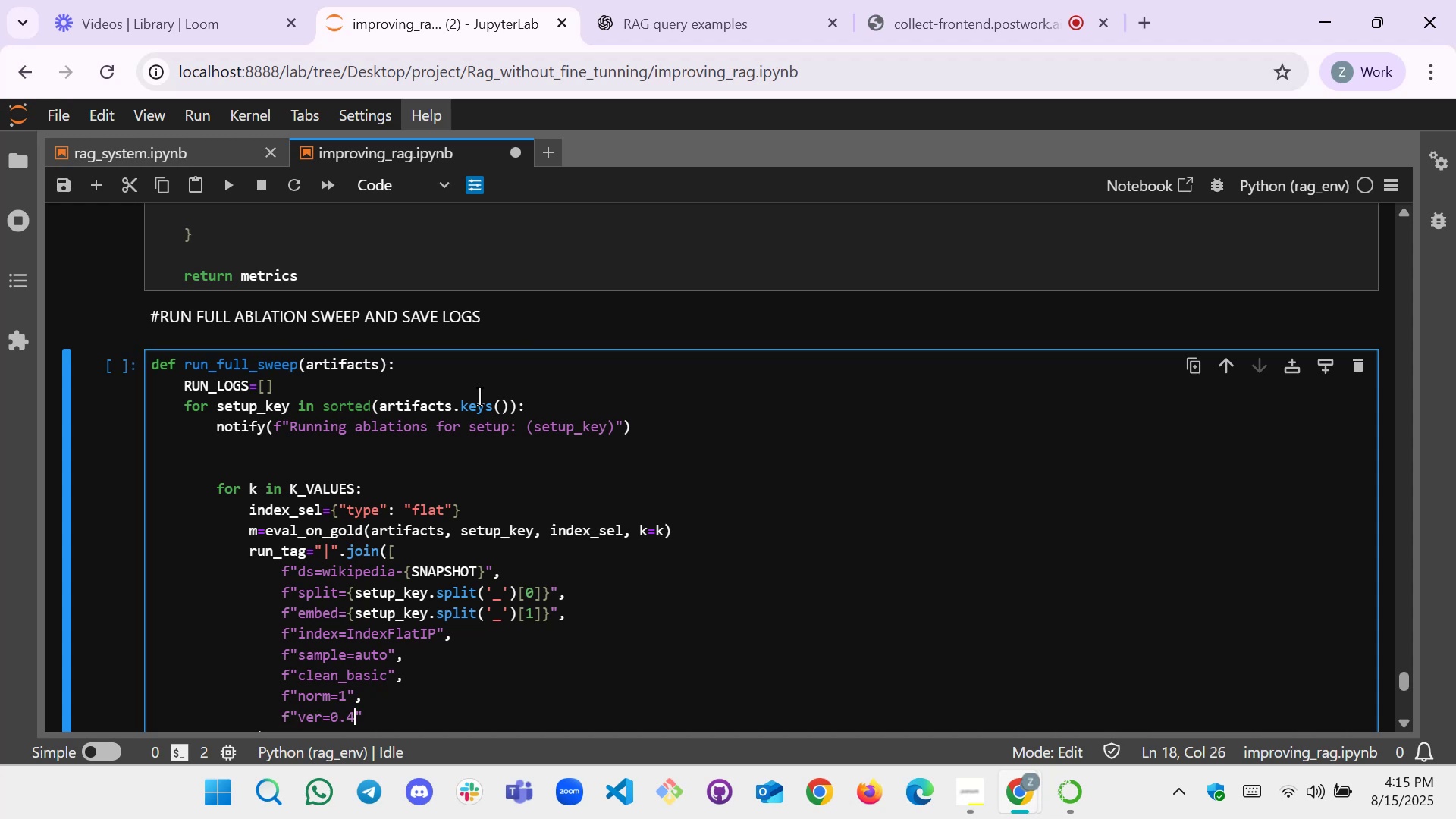 
key(ArrowRight)
 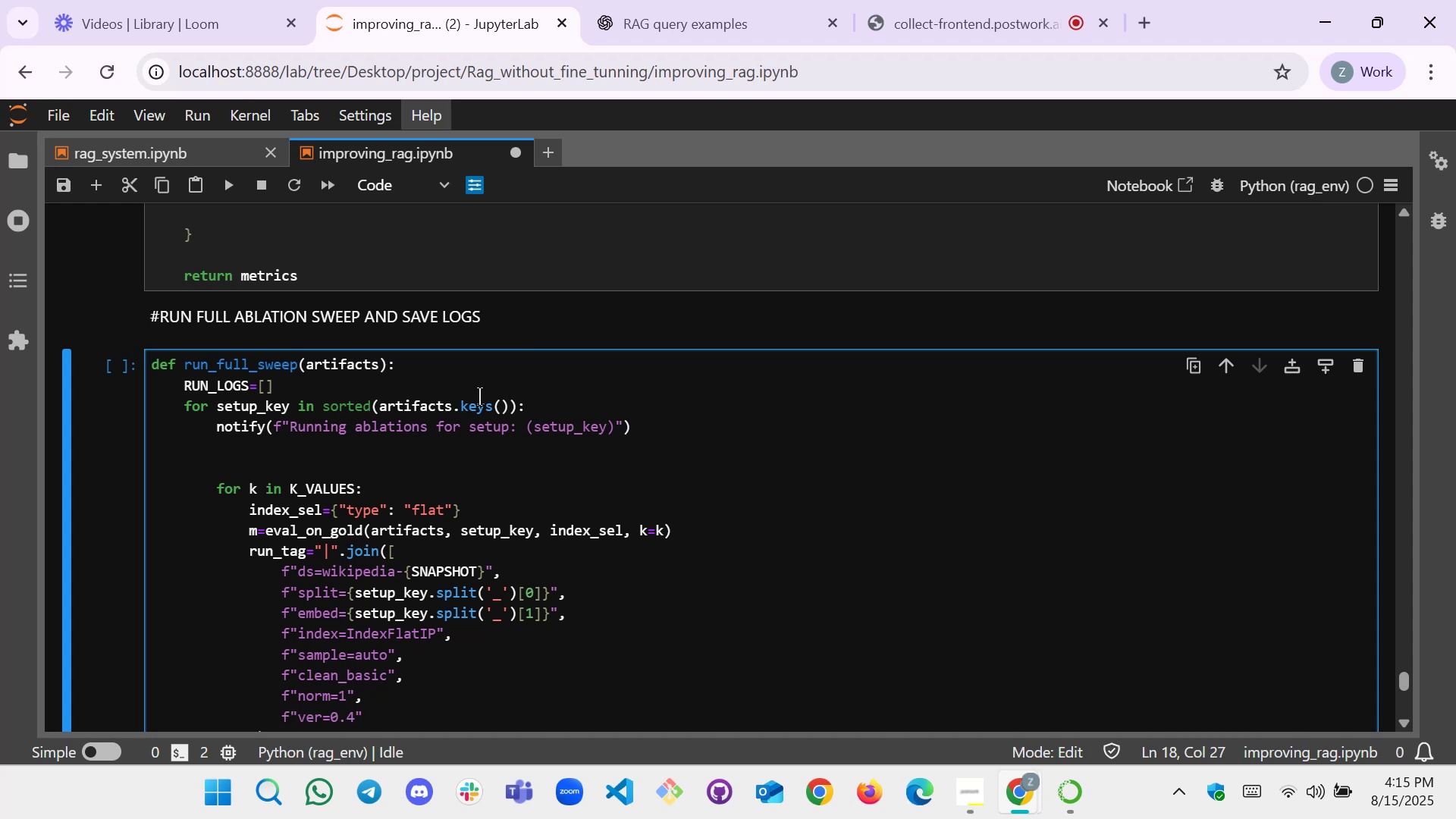 
key(Comma)
 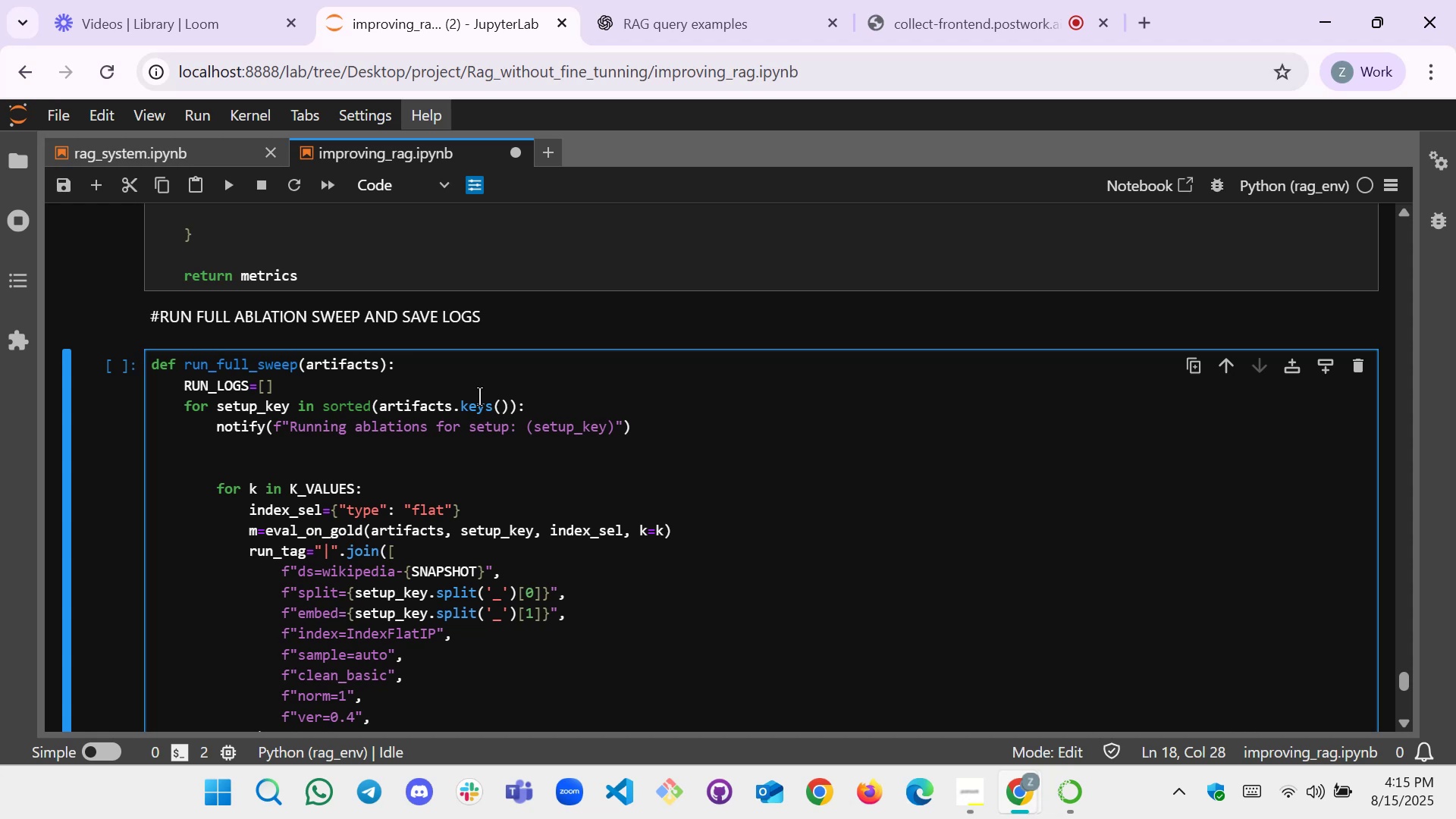 
key(Enter)
 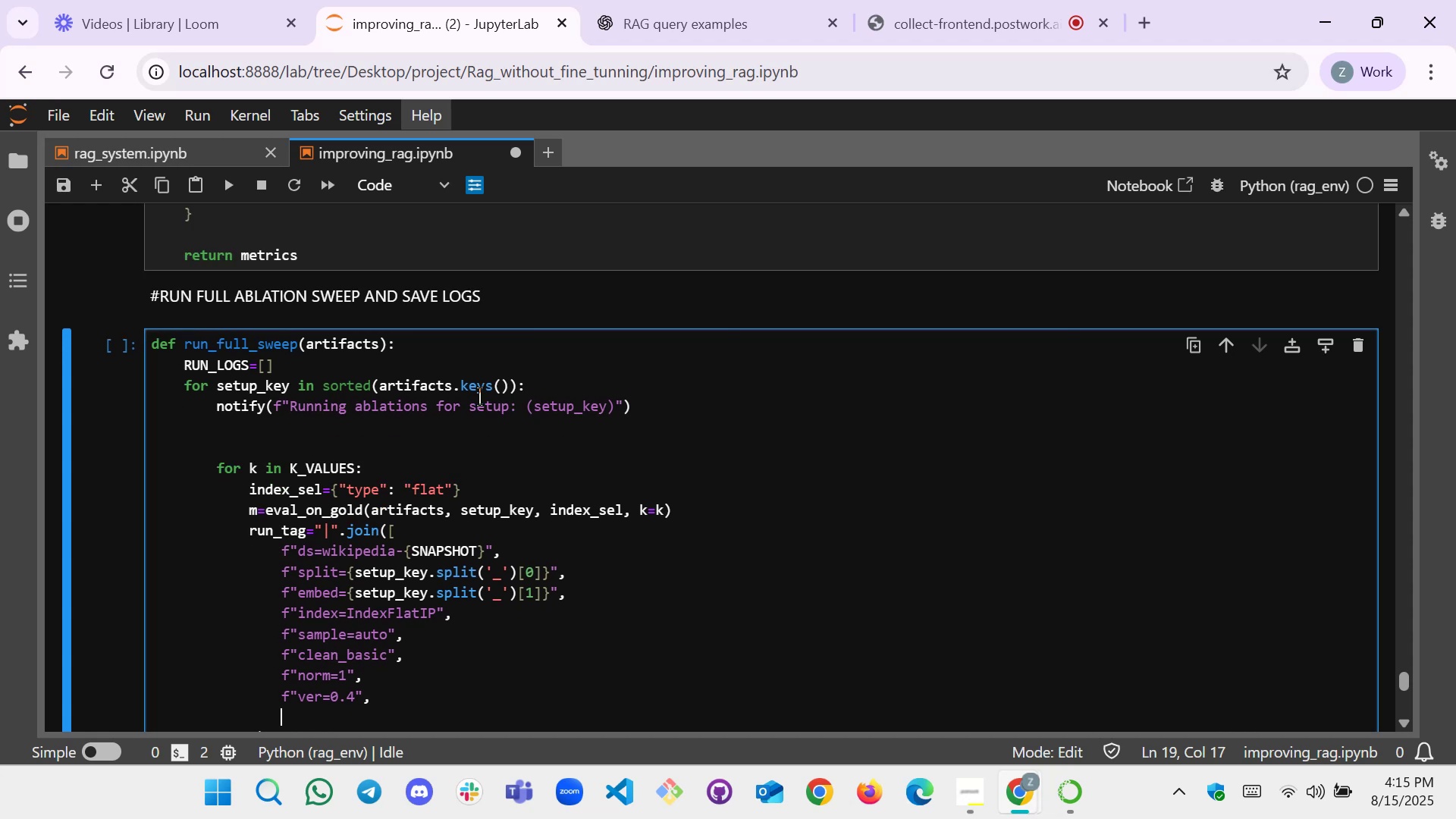 
key(Enter)
 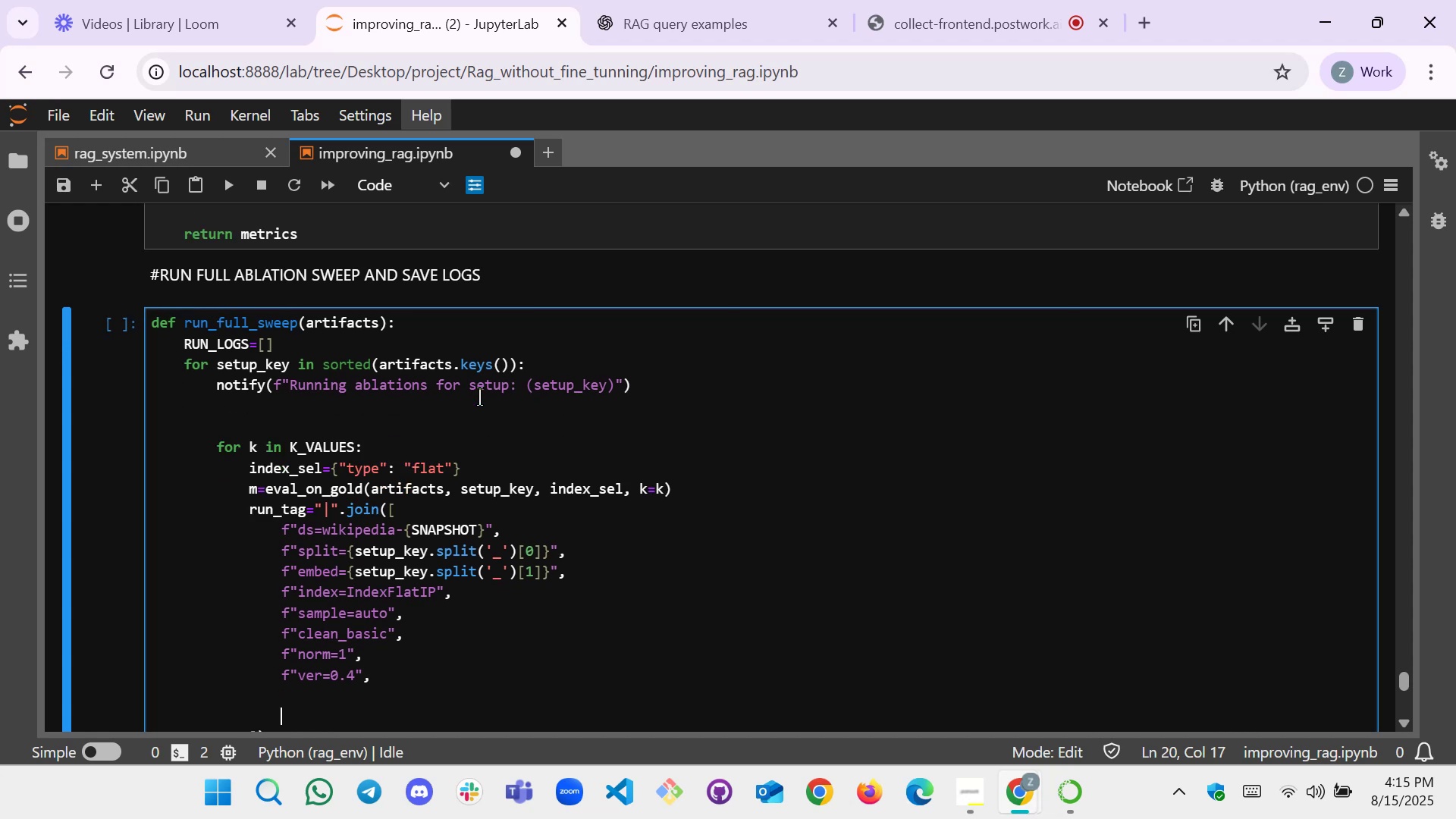 
scroll: coordinate [487, 509], scroll_direction: down, amount: 2.0
 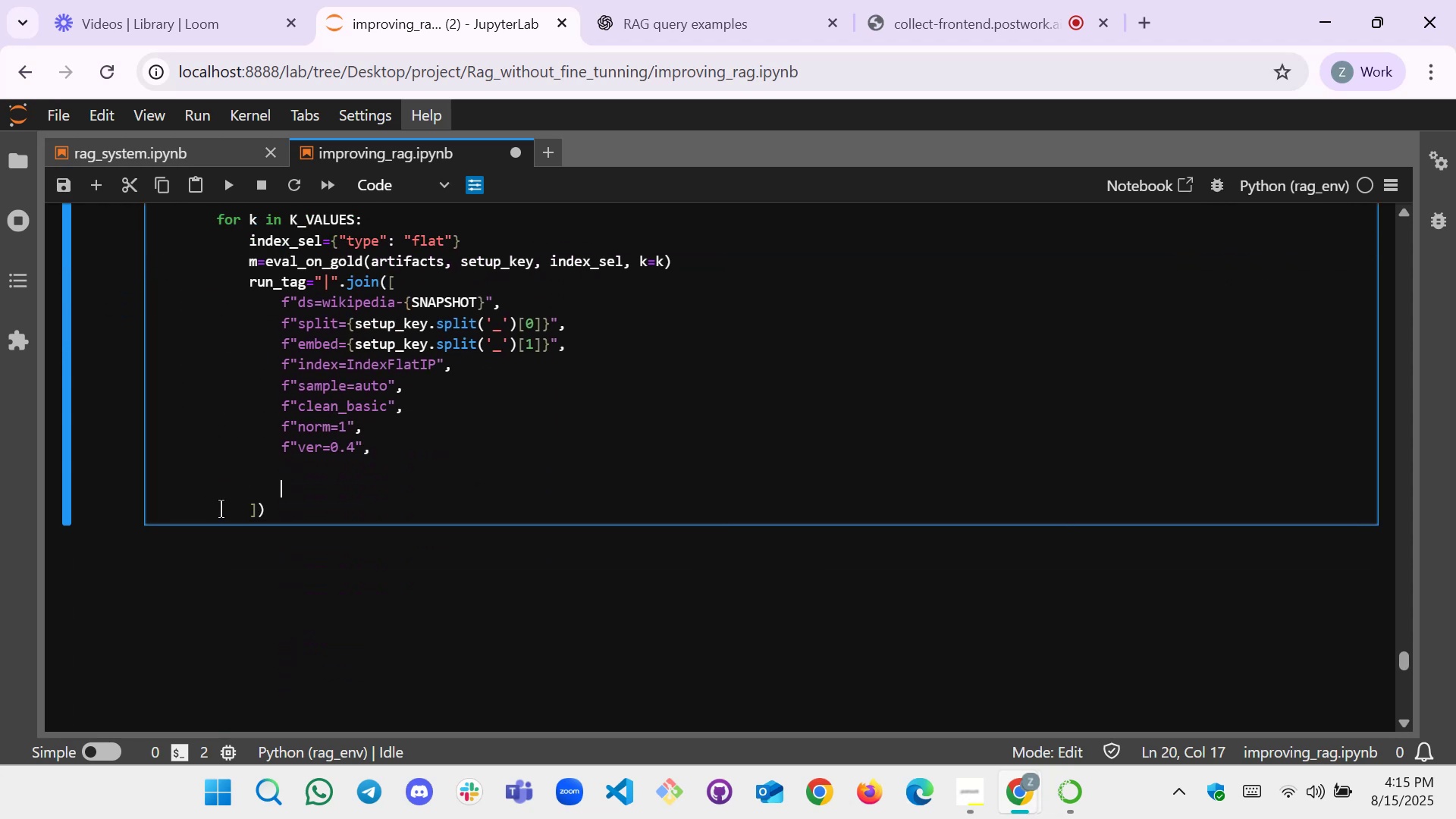 
left_click([239, 491])
 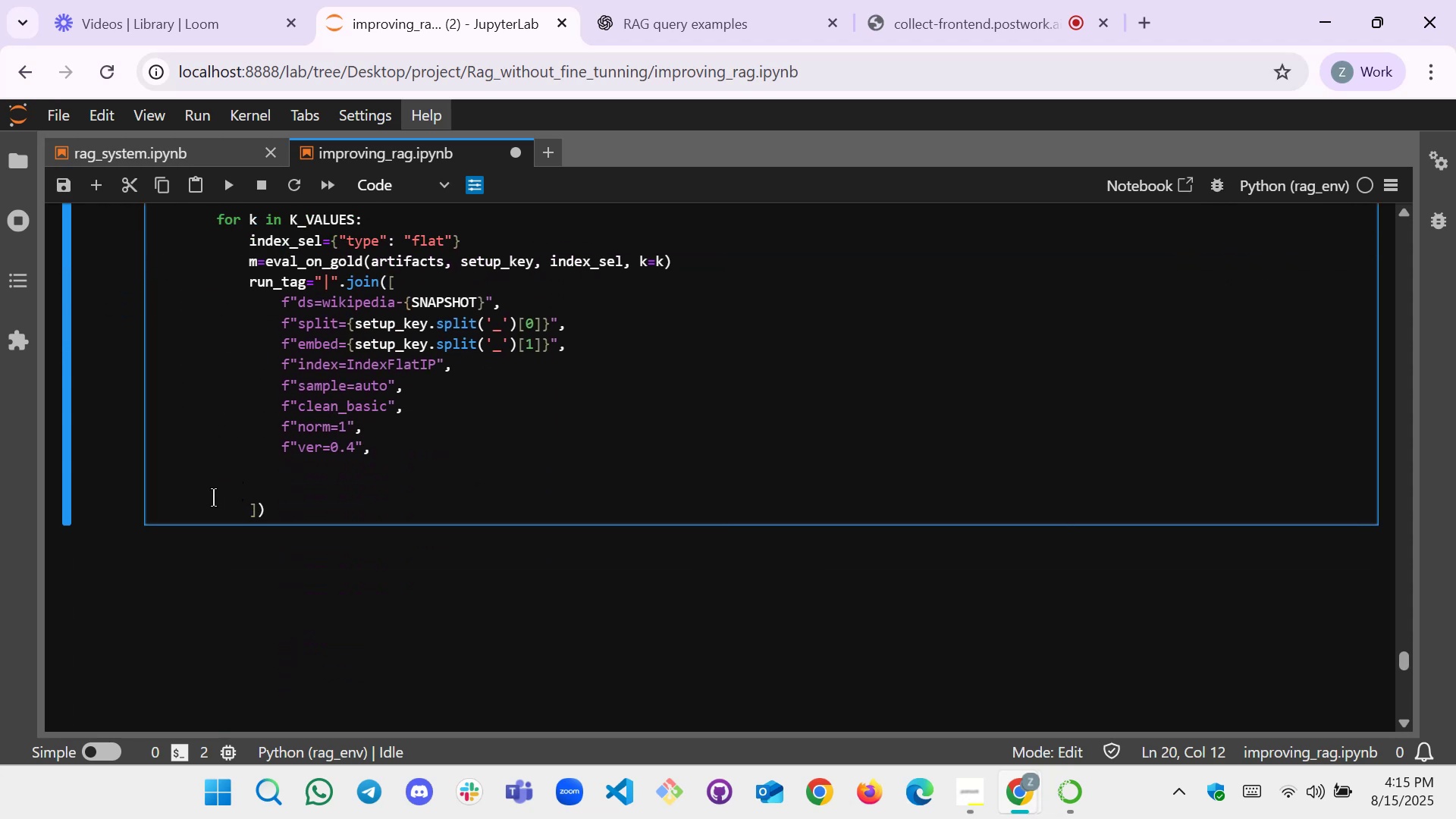 
key(Backspace)
 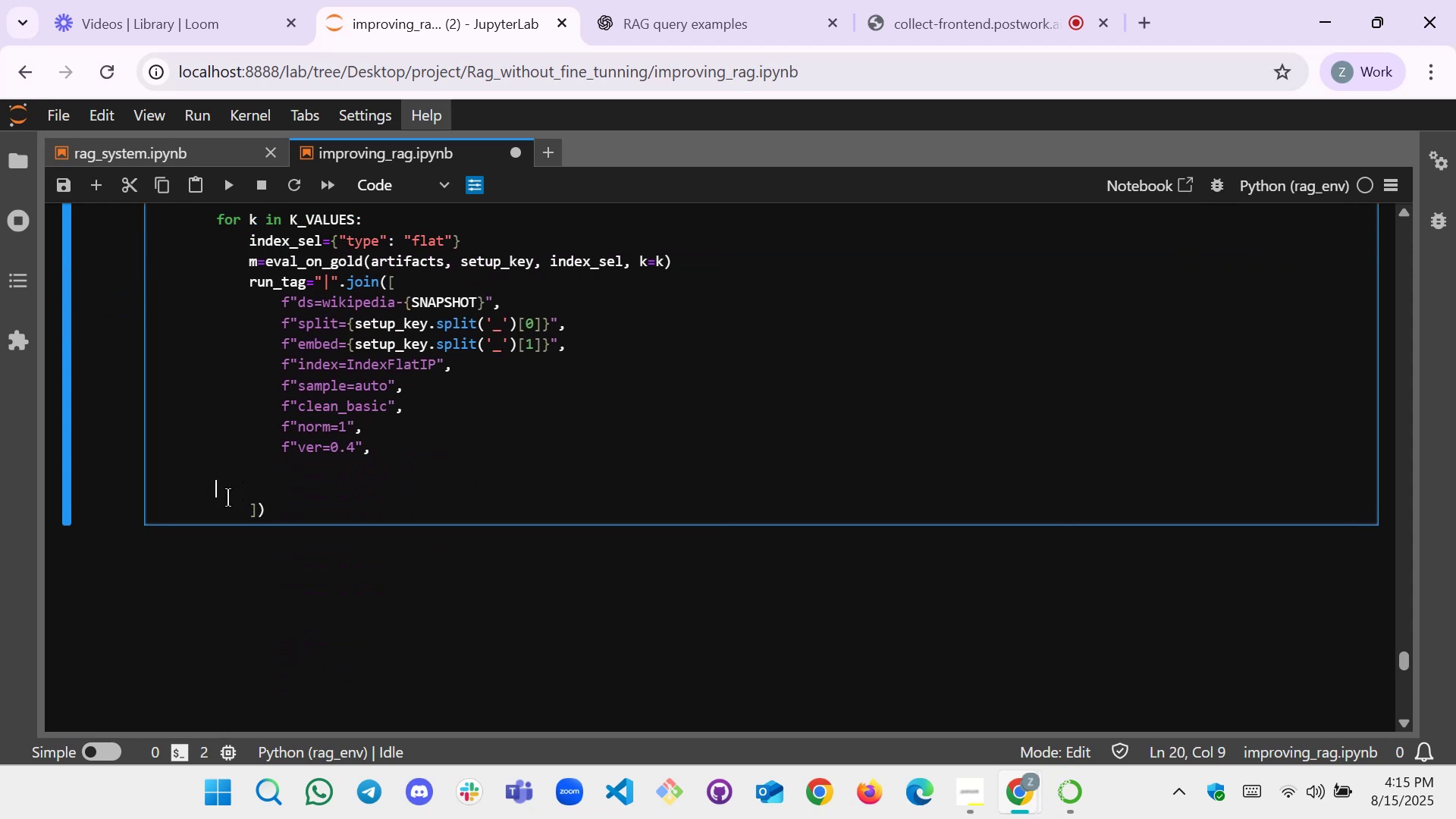 
key(Backspace)
 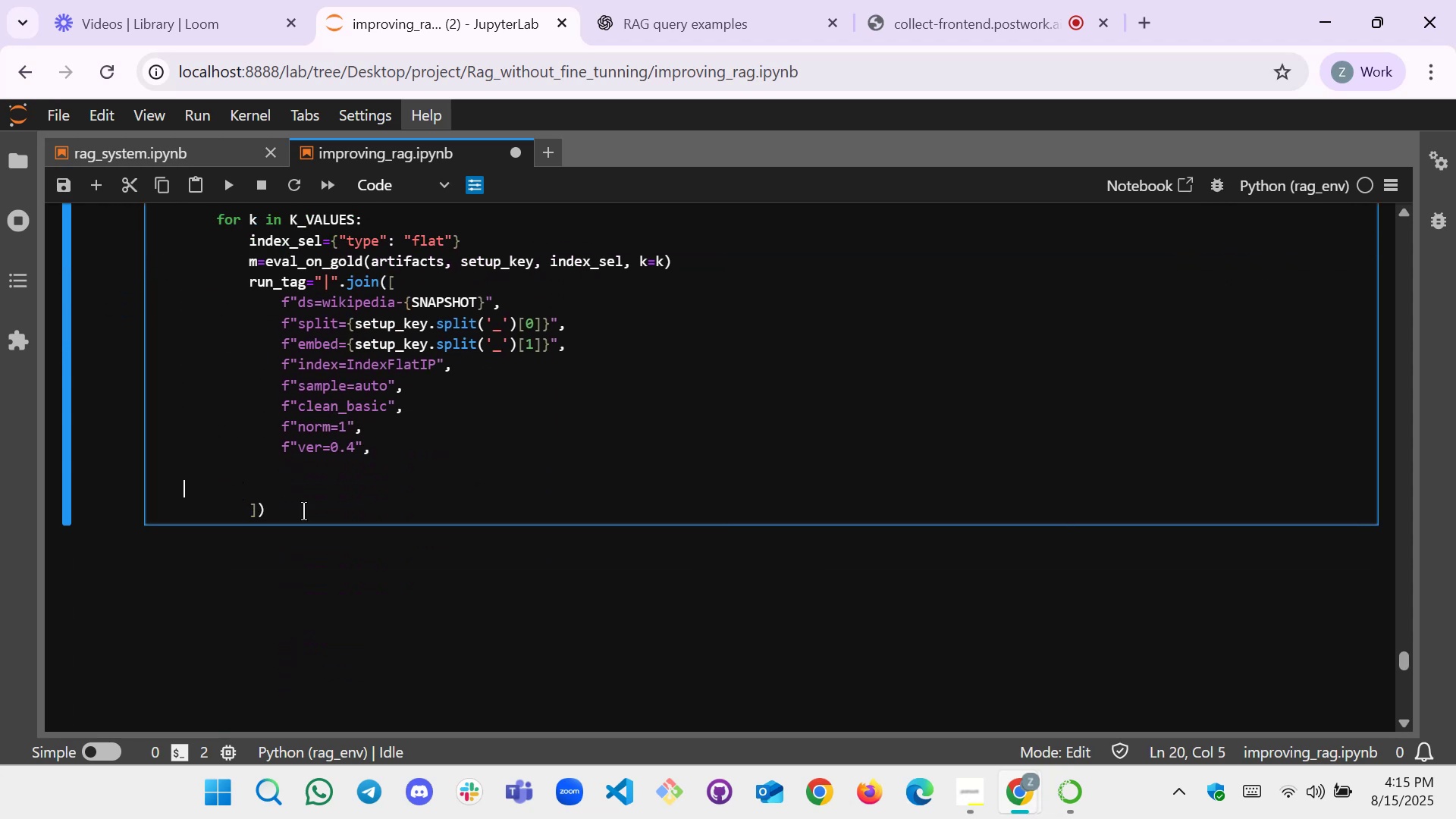 
key(Backspace)
 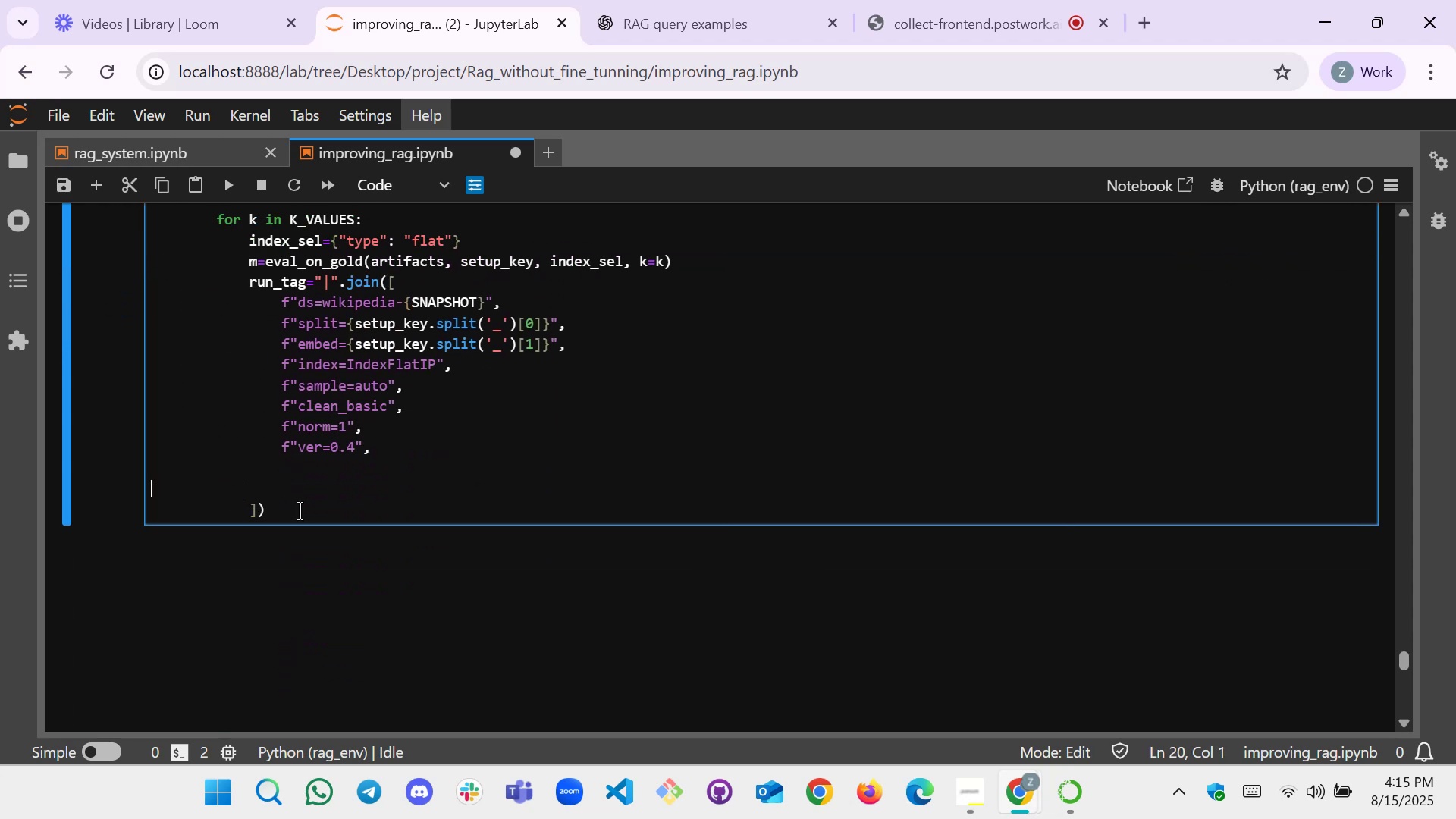 
key(Backspace)
 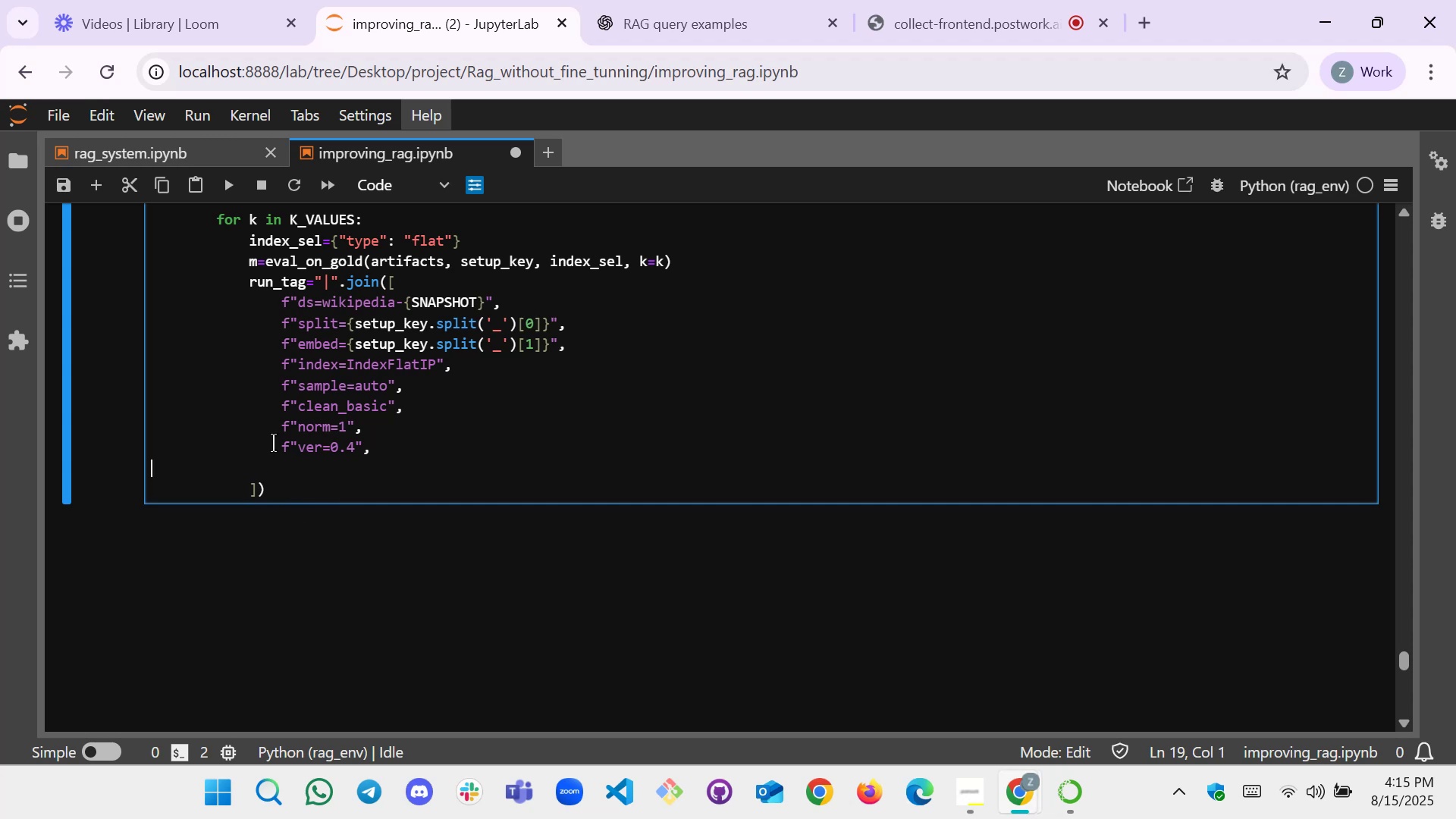 
key(Backspace)
 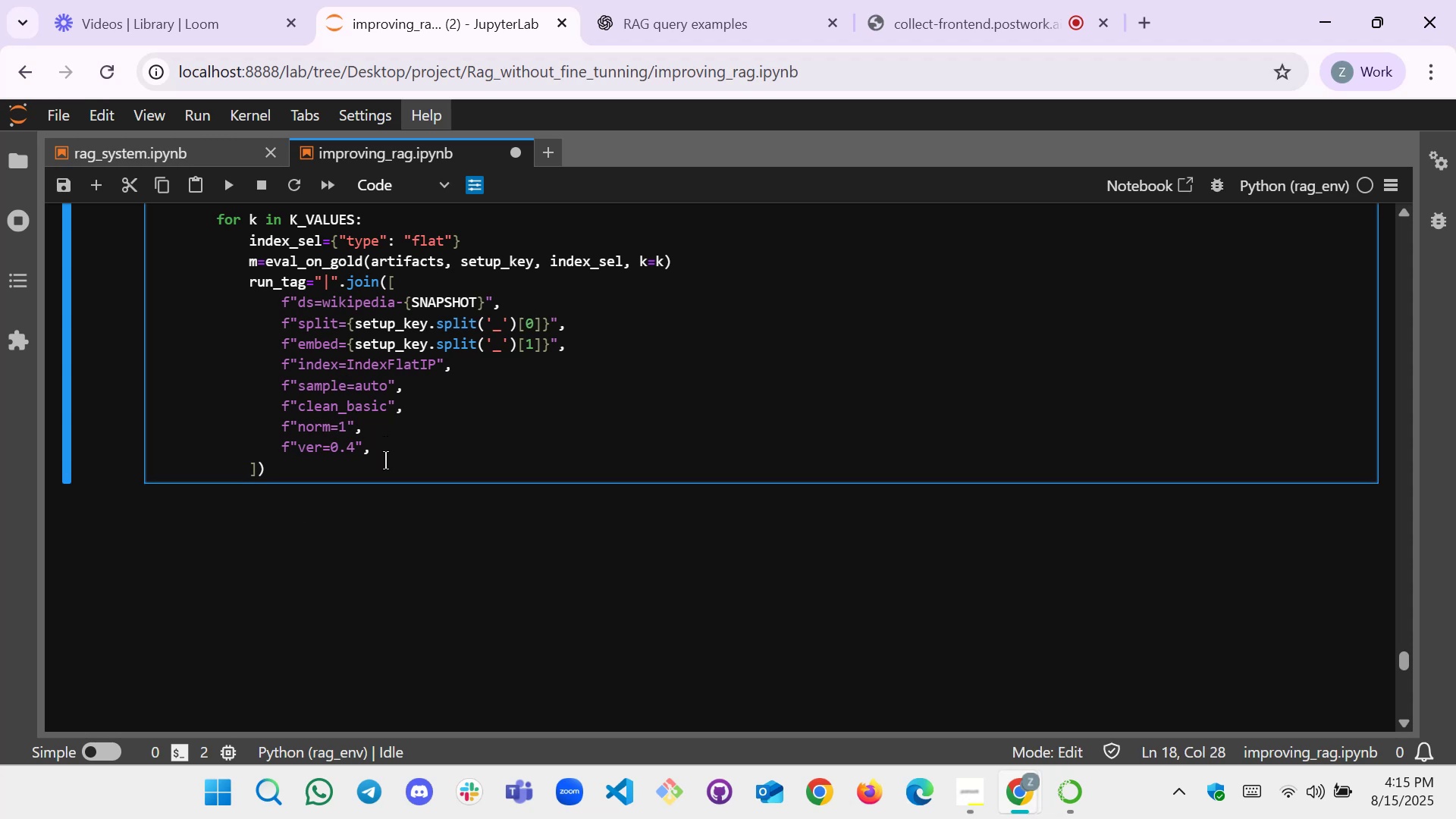 
left_click([326, 475])
 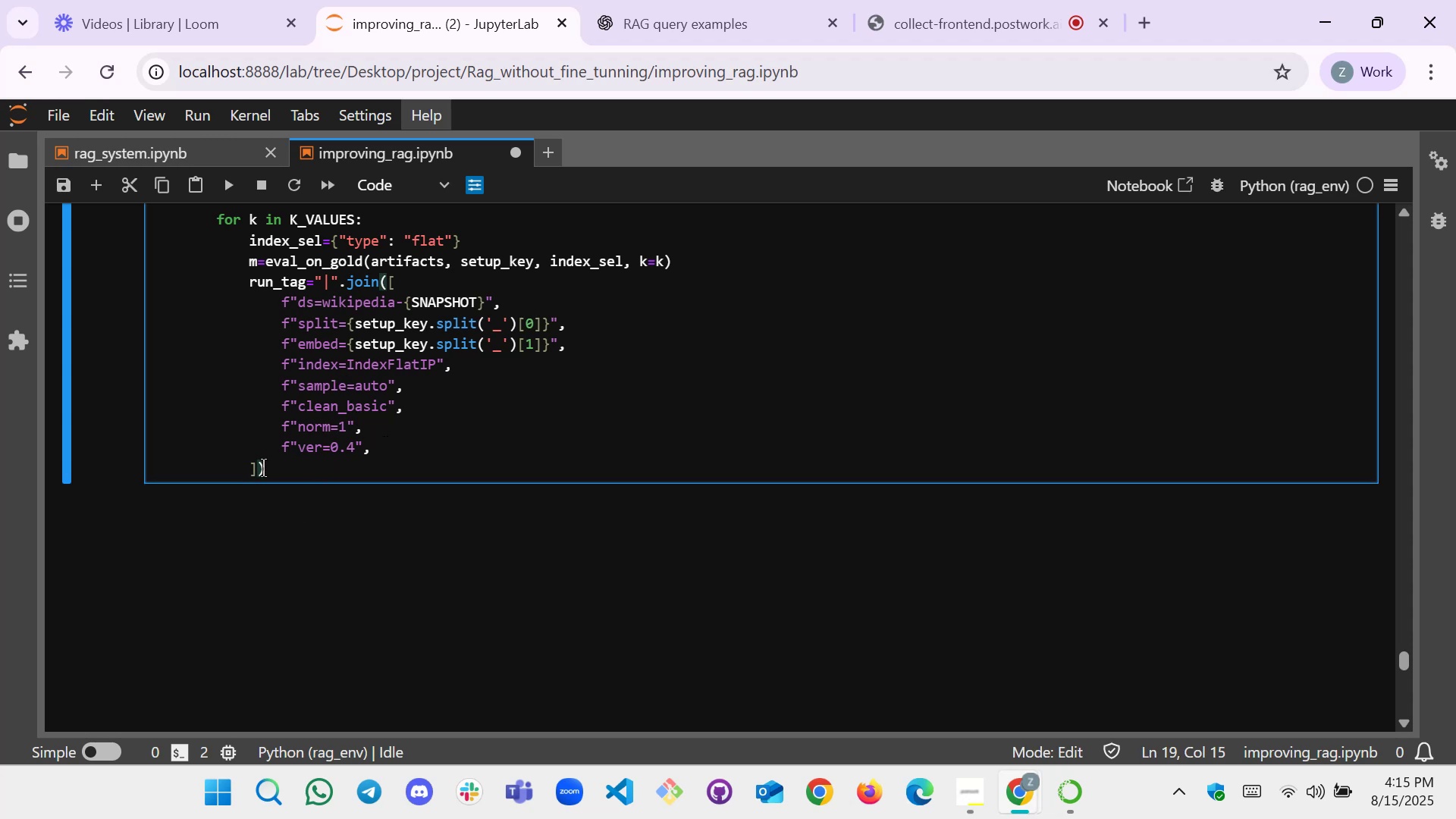 
key(Enter)
 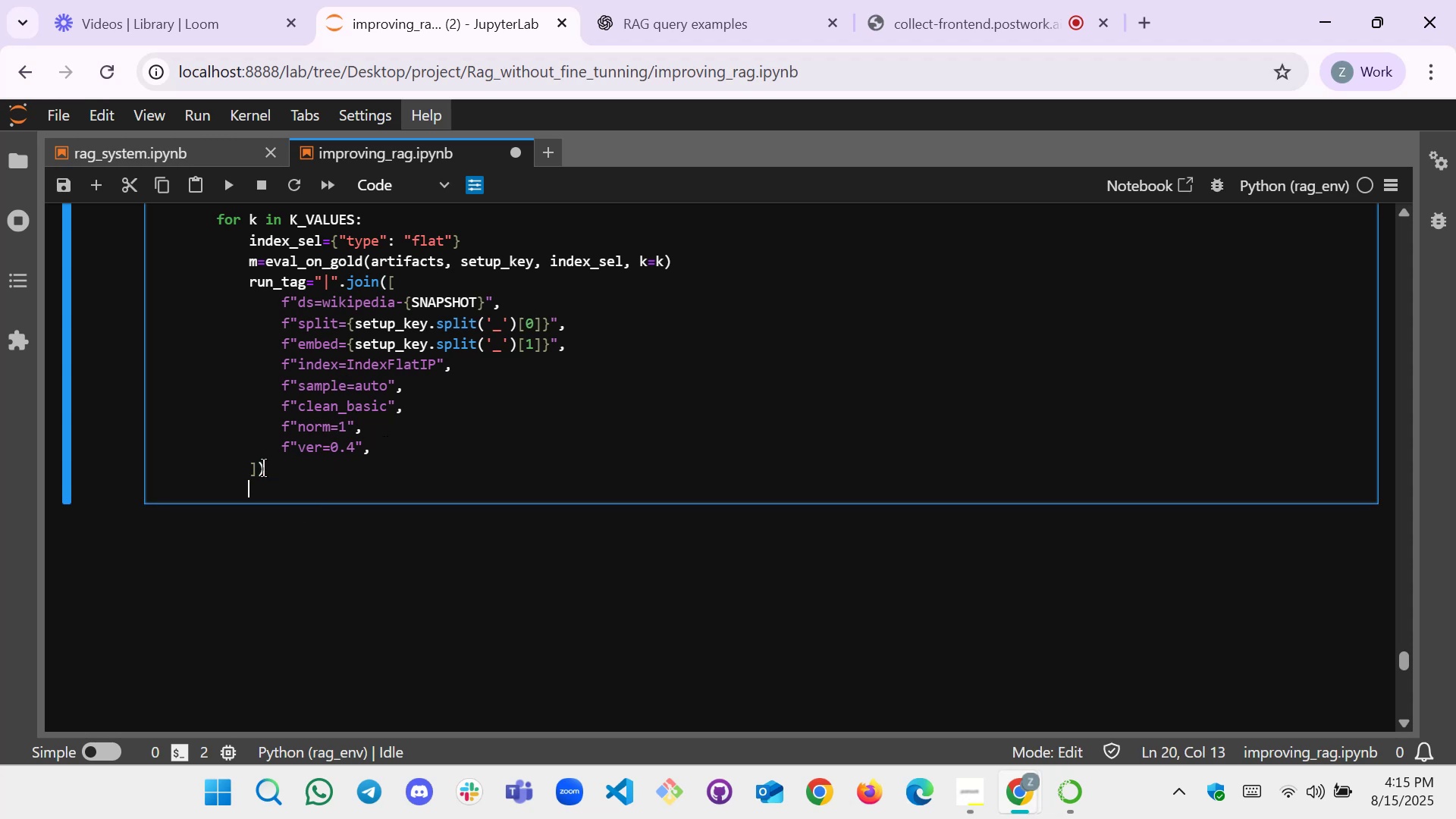 
key(M)
 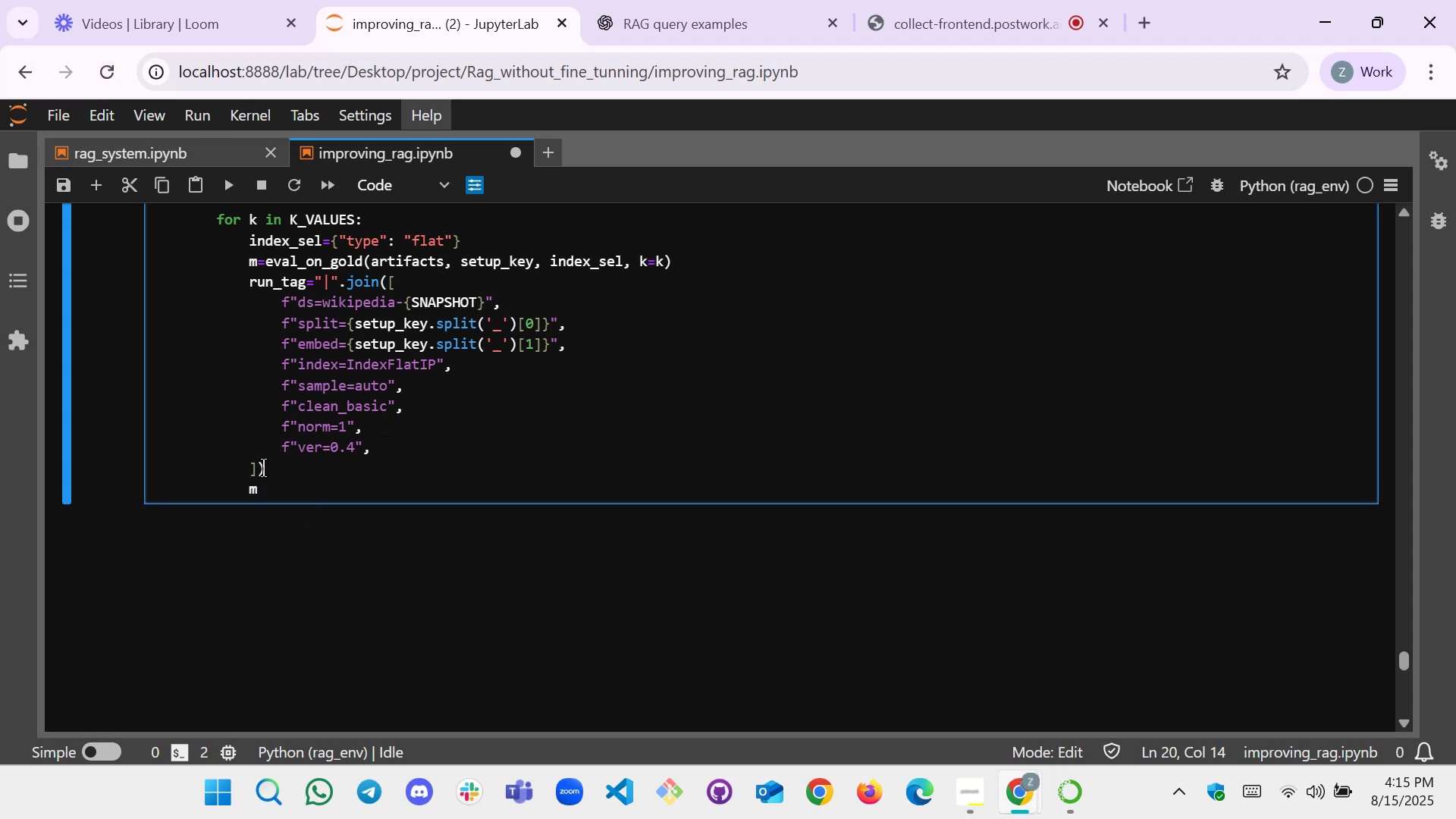 
type(["run_tags"]=run_tag)
 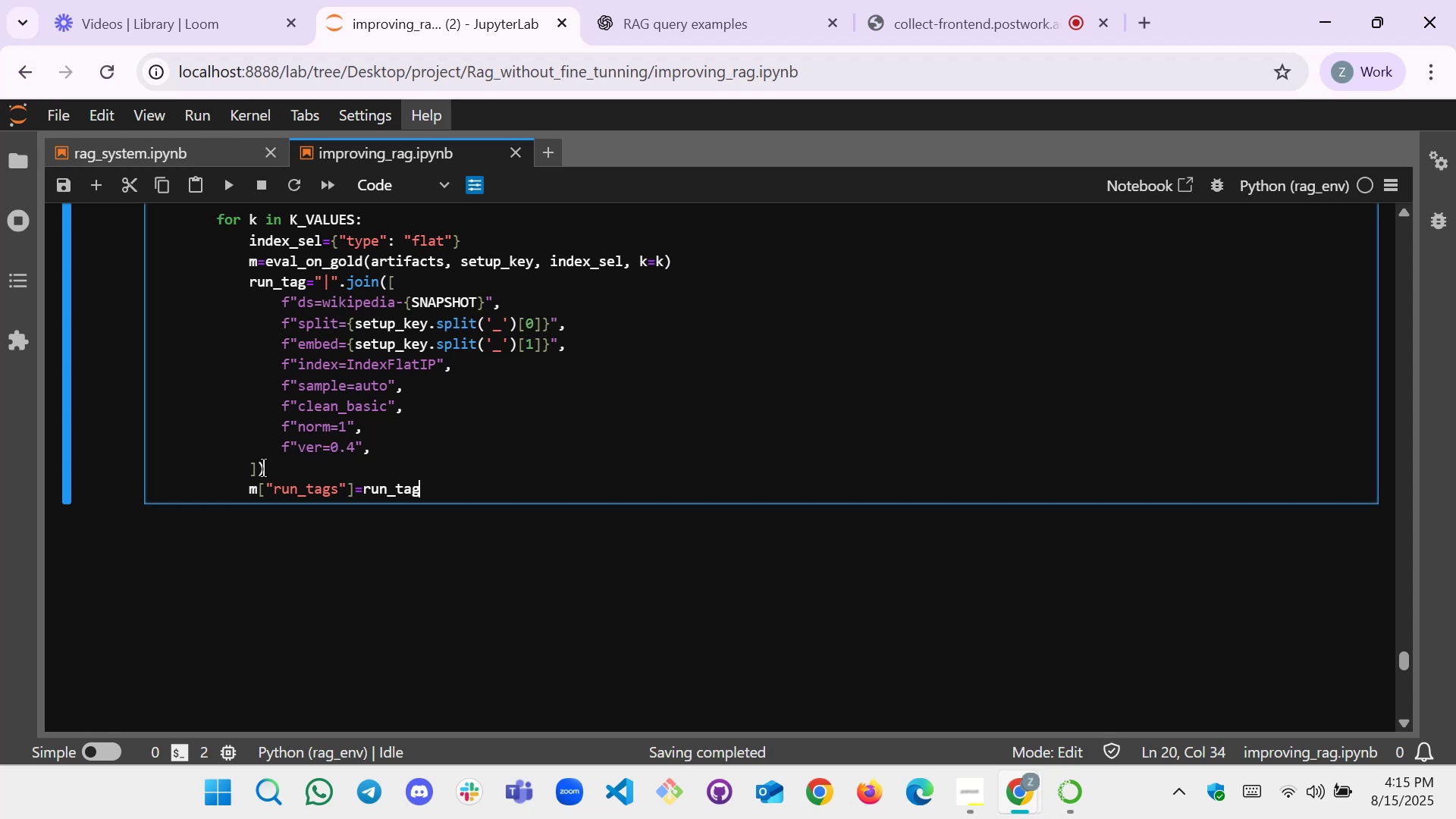 
key(Enter)
 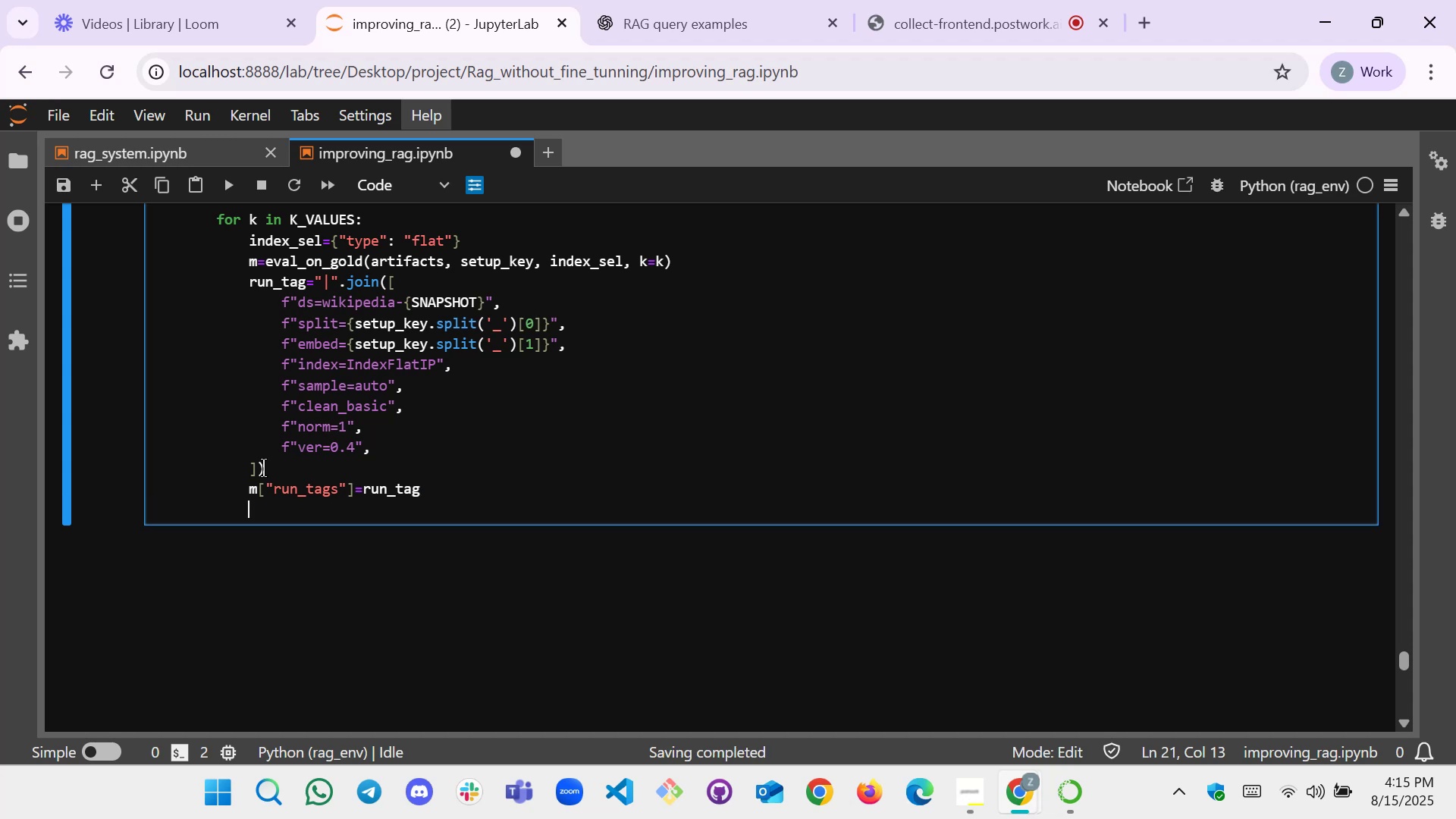 
type(Ru)
key(Backspace)
type(UN_LOGS.APPEND)
key(Backspace)
key(Backspace)
key(Backspace)
key(Backspace)
key(Backspace)
key(Backspace)
type(append(m))
 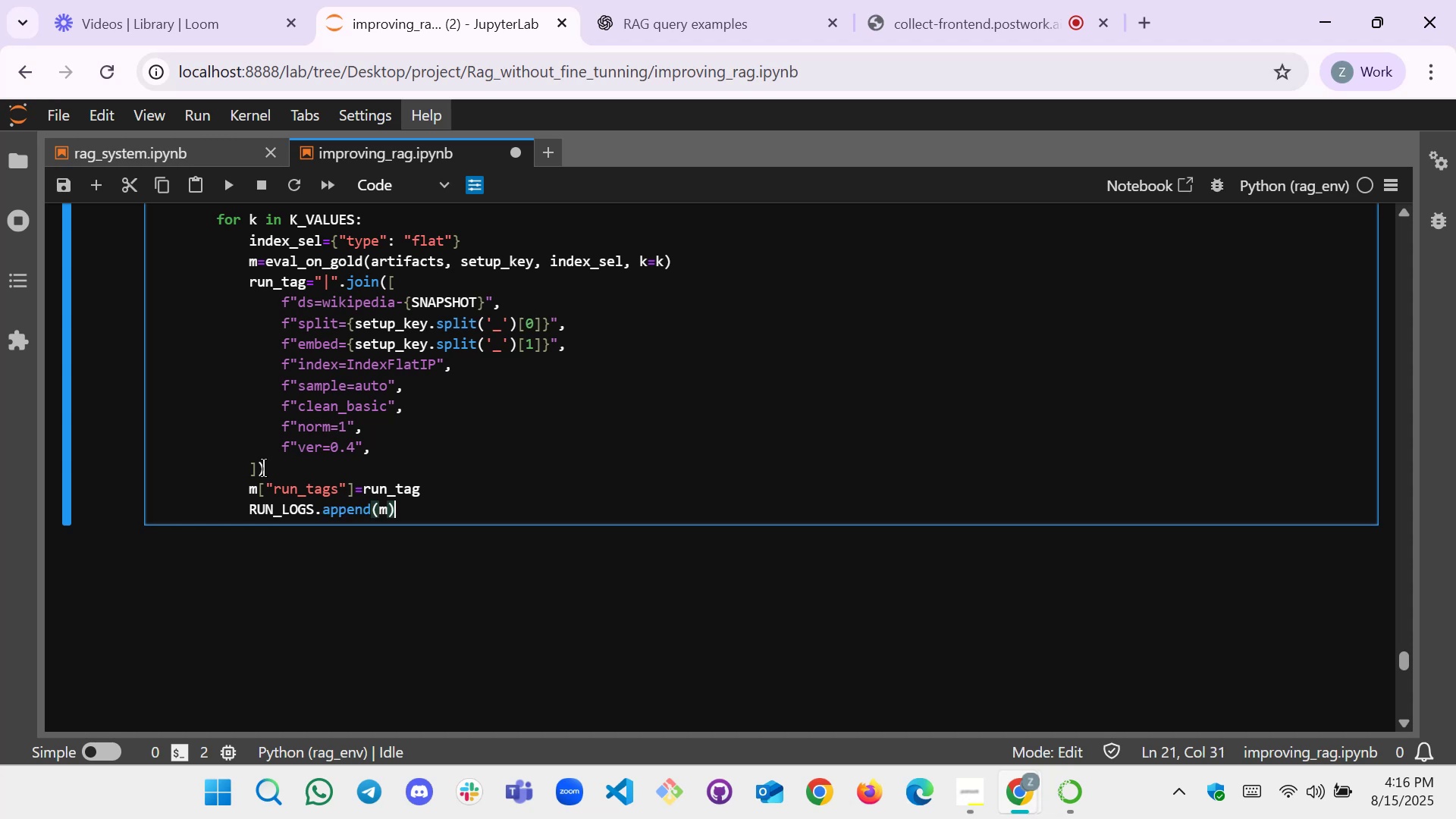 
 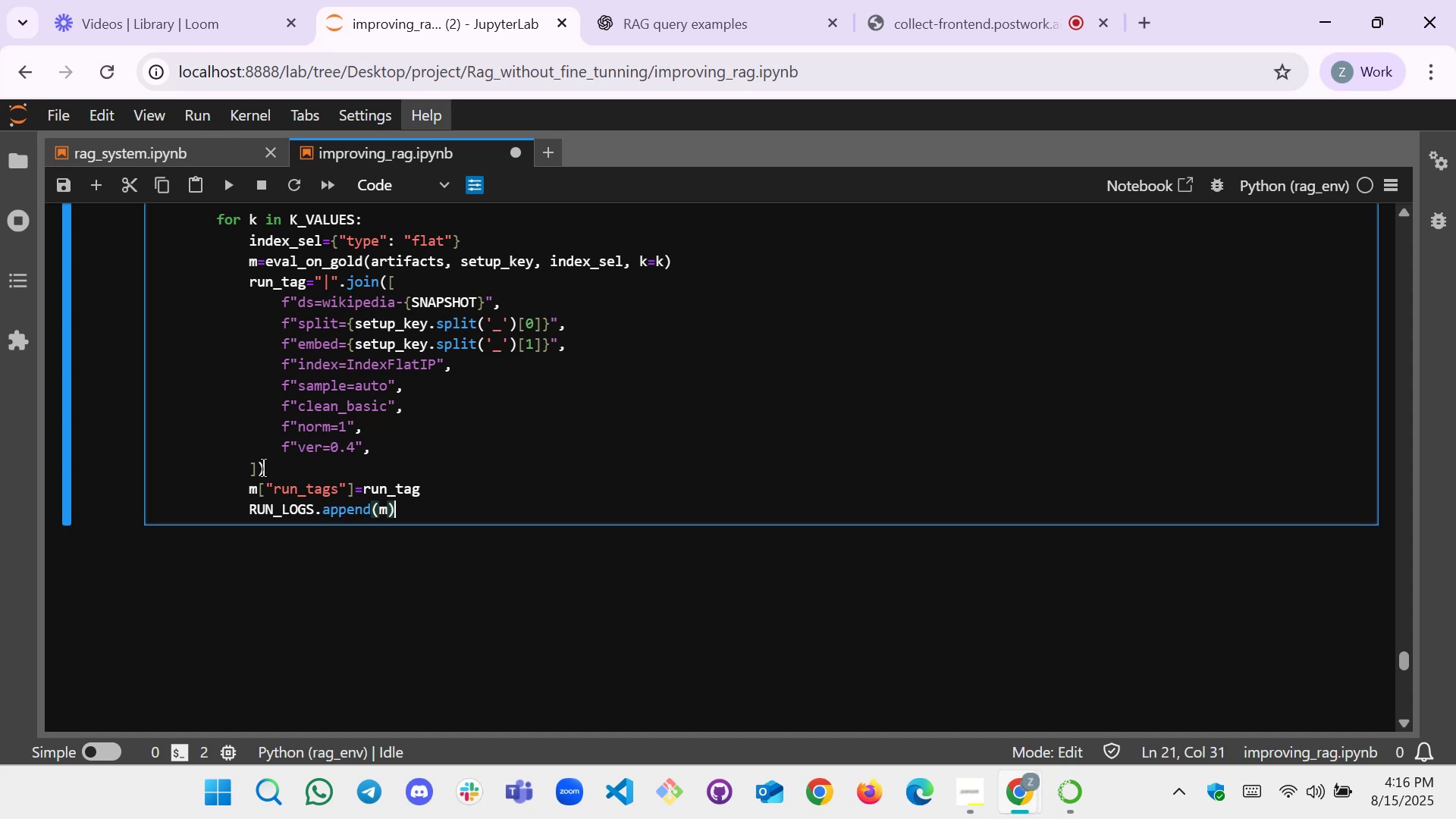 
key(Enter)
 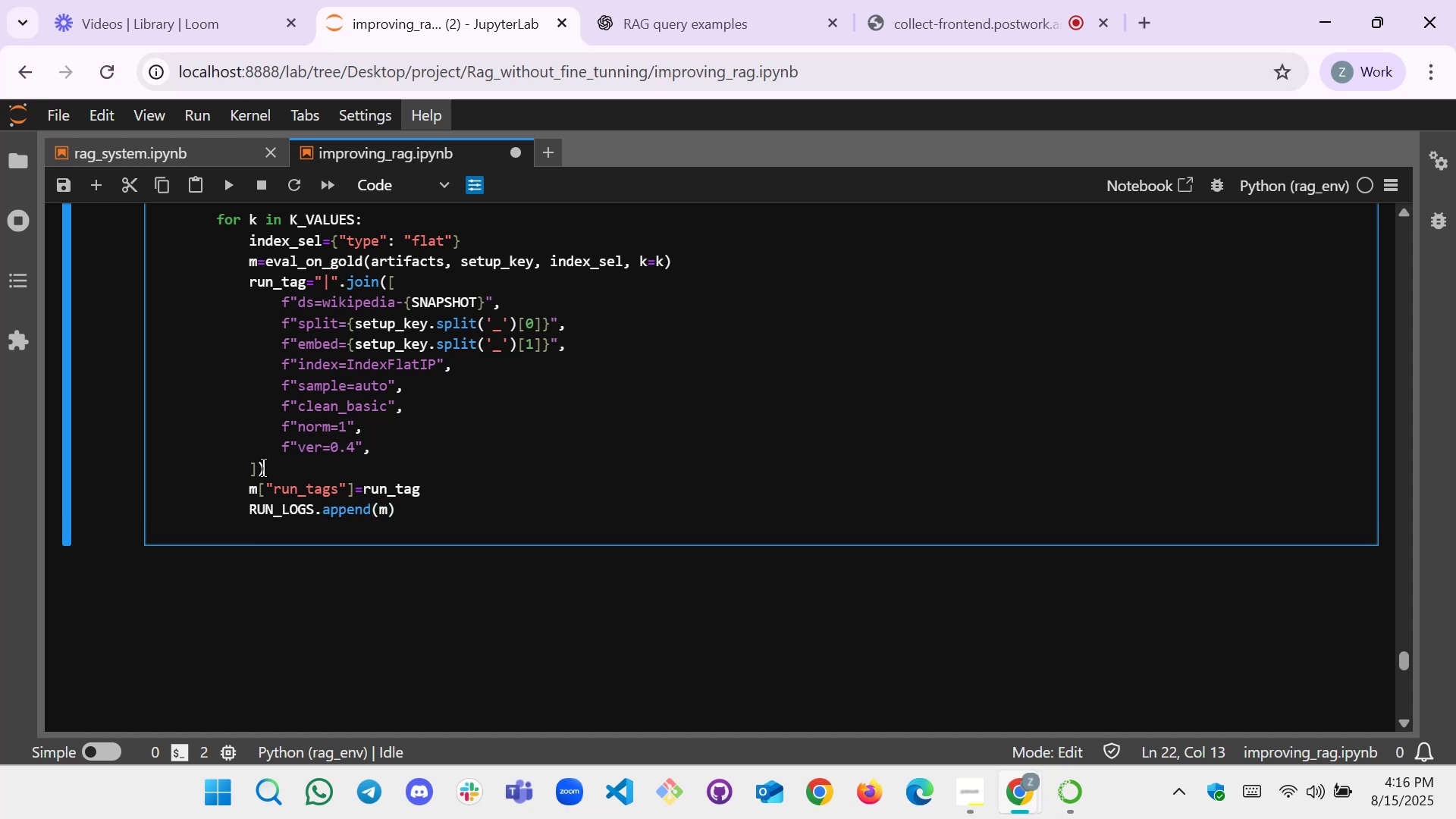 
type(notify(F")
key(Backspace)
key(Backspace)
type(f"")
 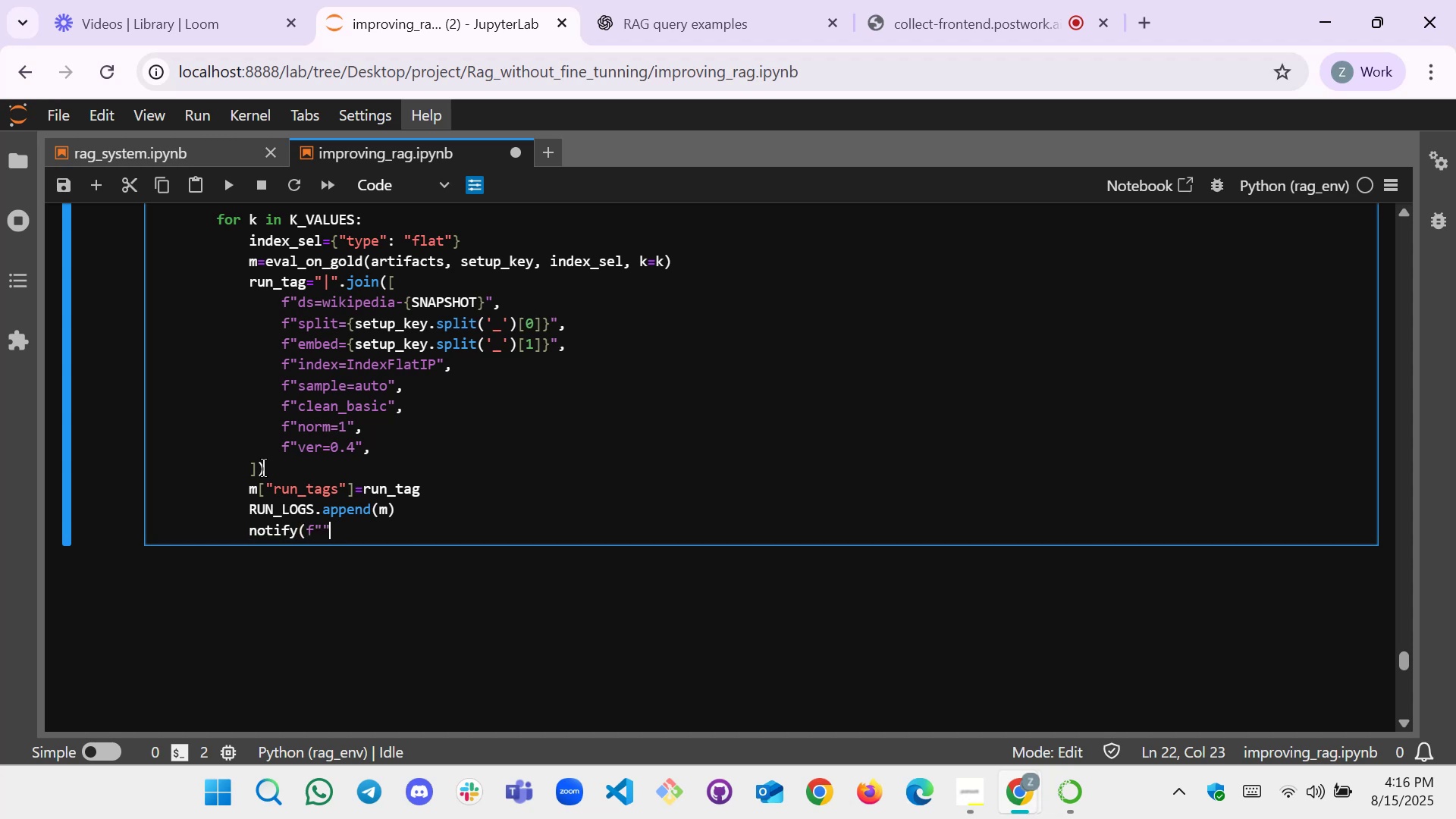 
key(ArrowLeft)
 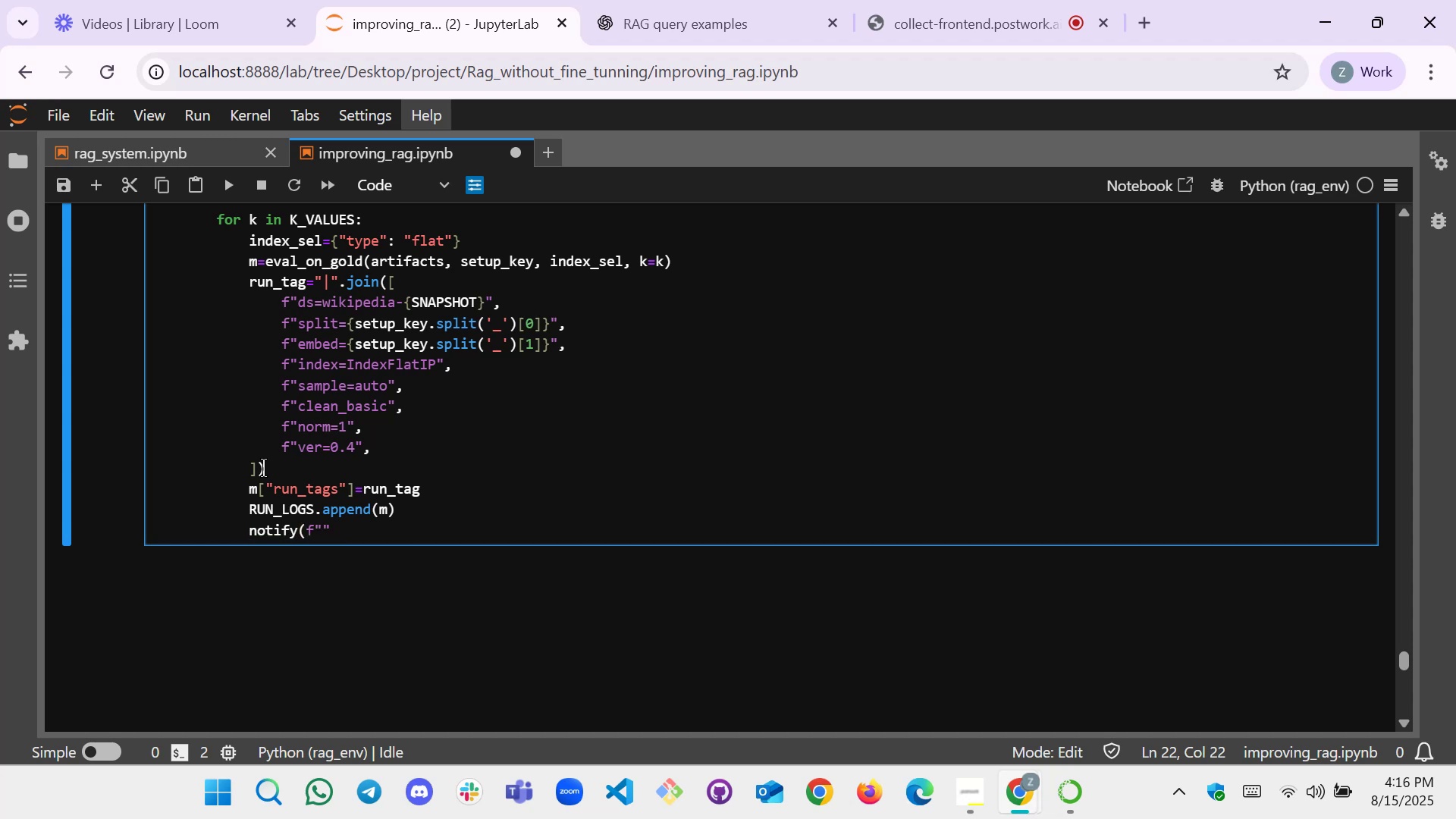 
type(Logged flat {})
 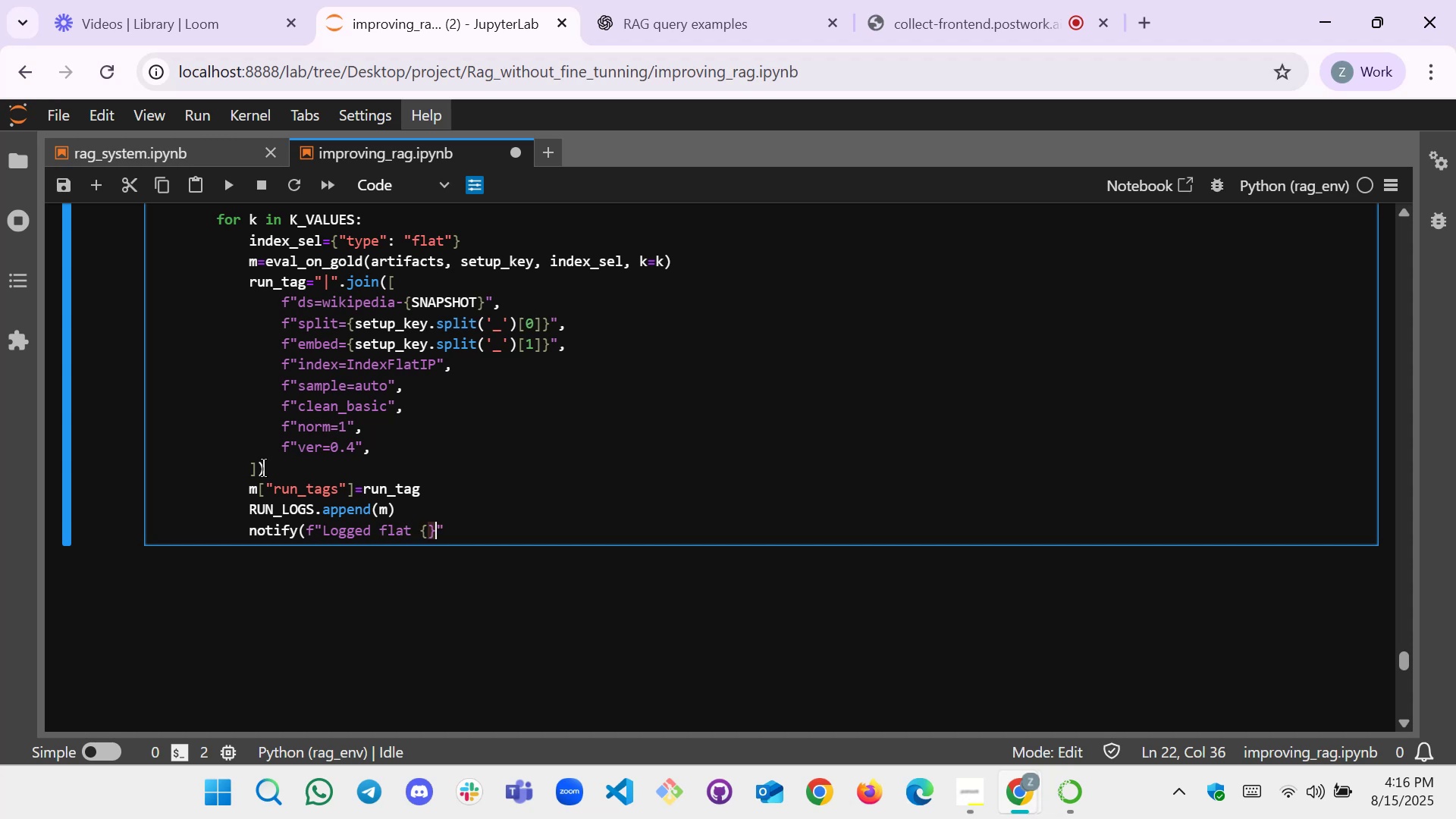 
 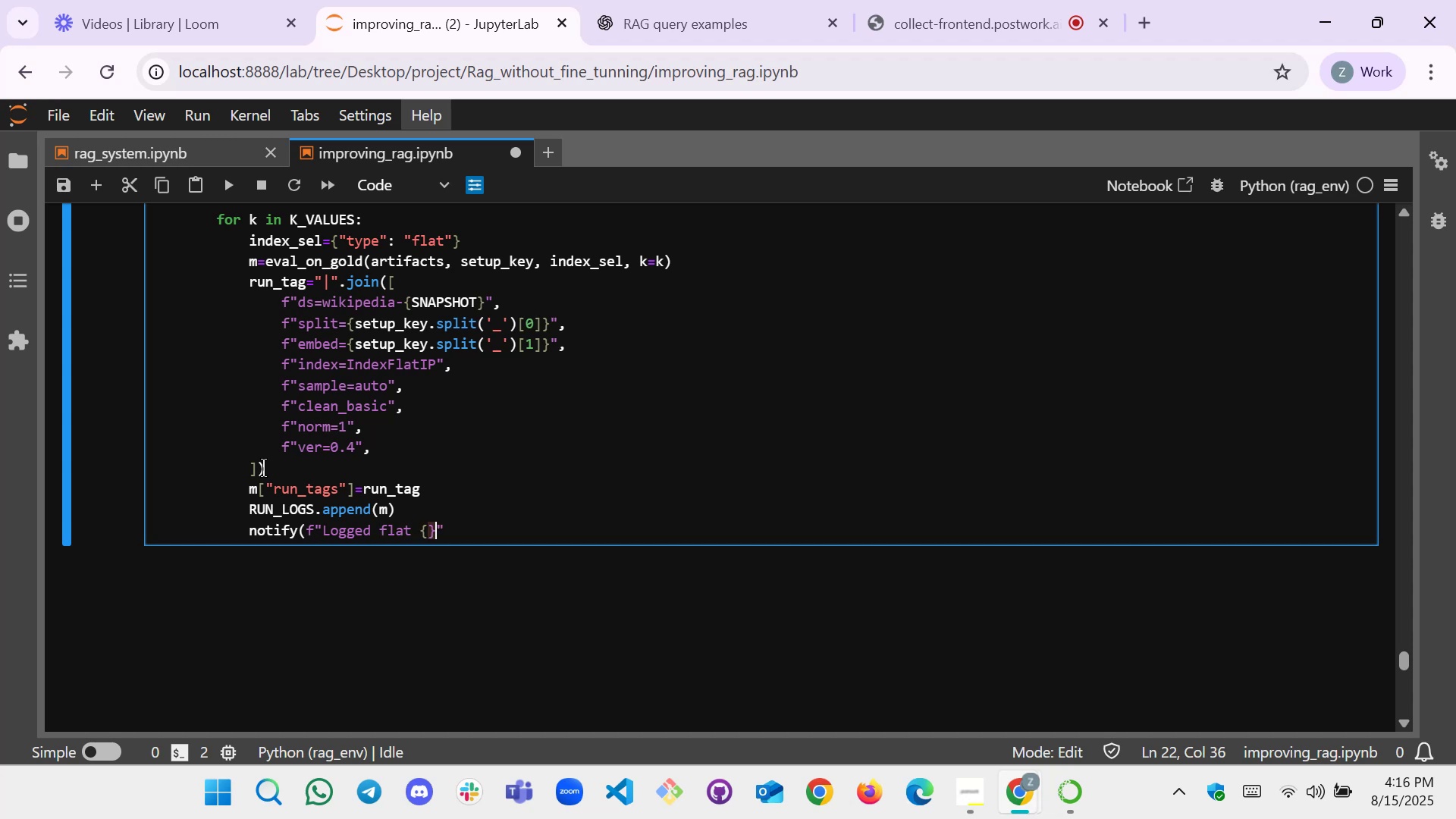 
key(ArrowLeft)
 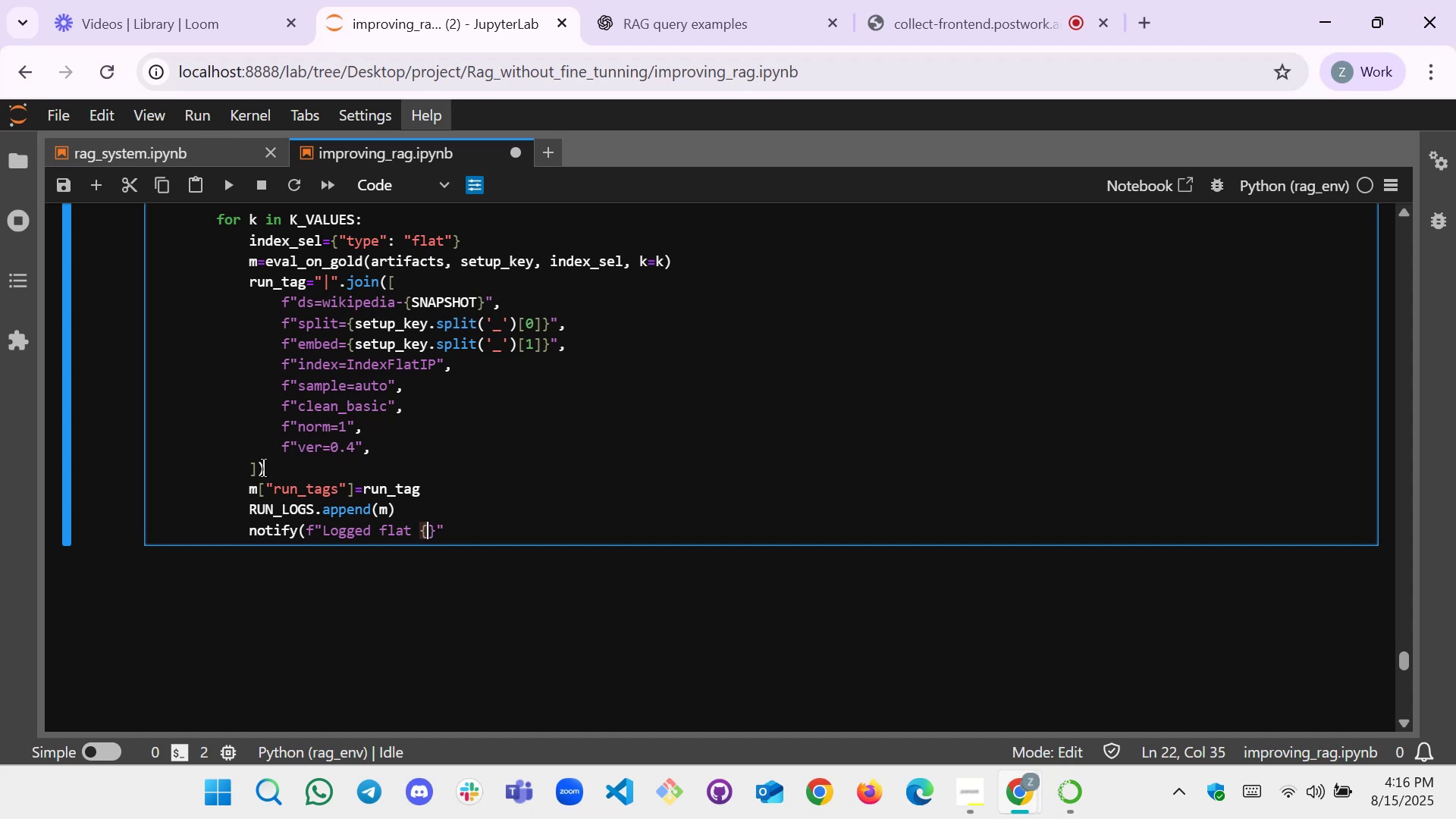 
type(setup_)
key(Tab)
 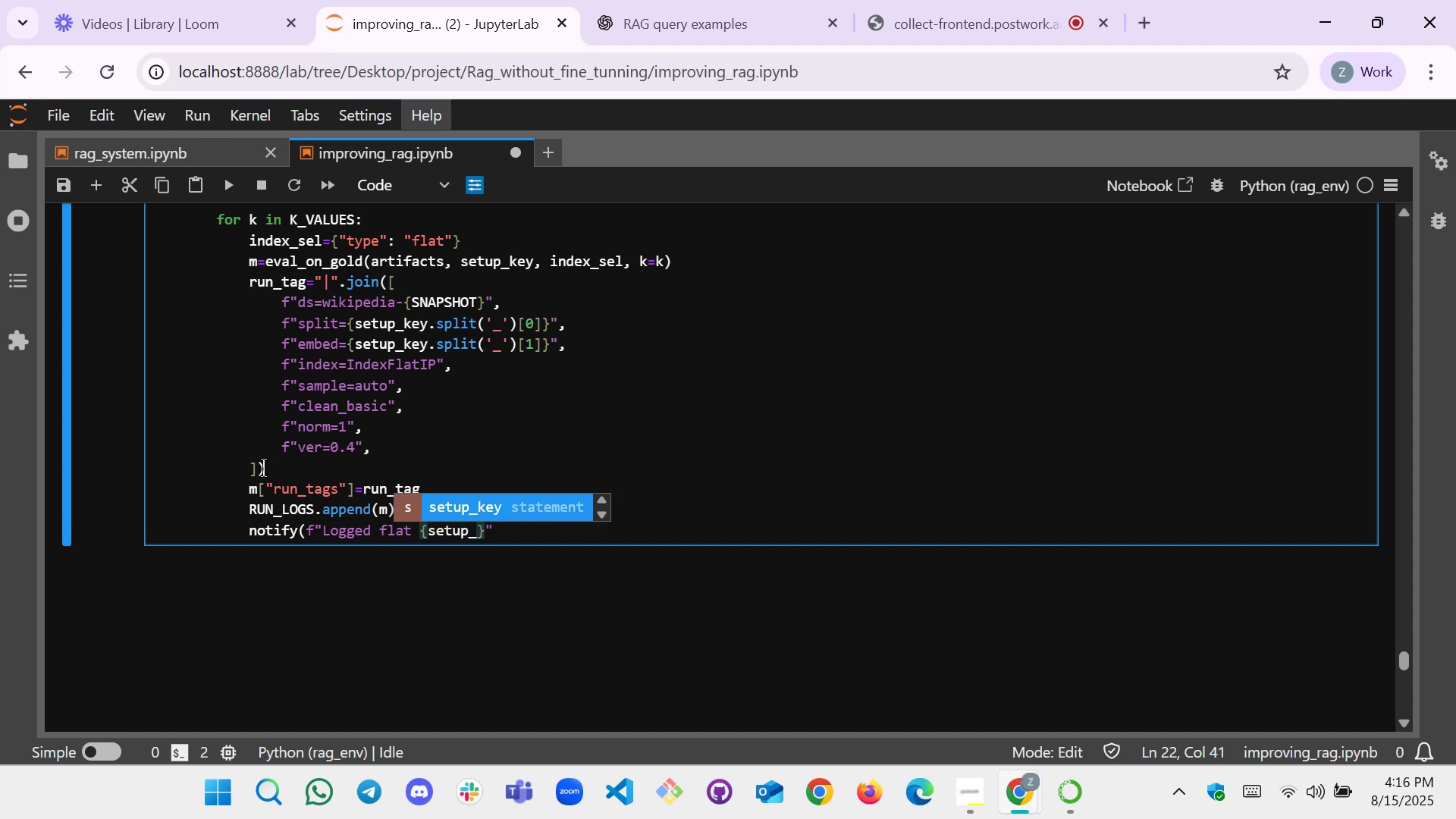 
 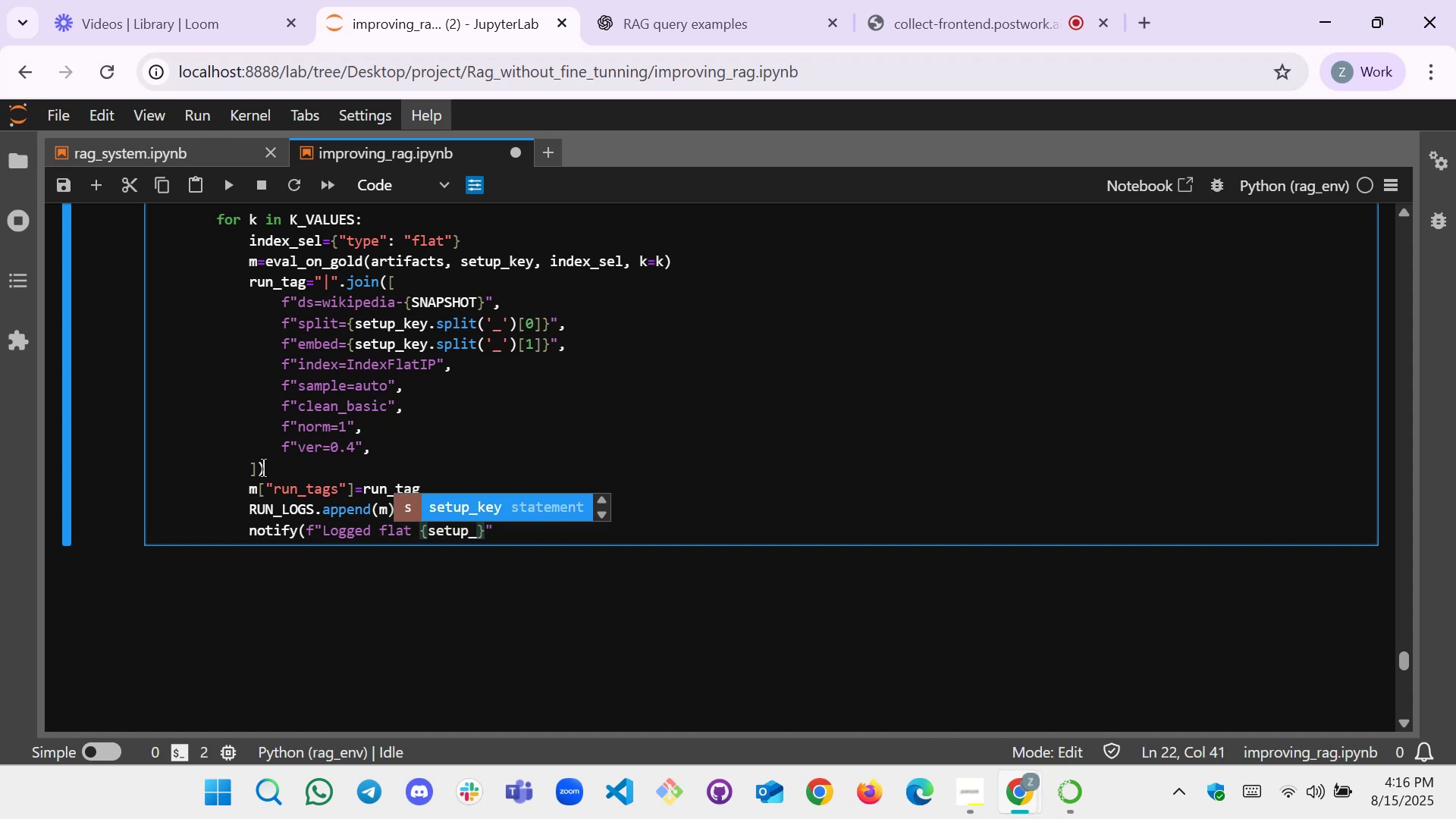 
key(Enter)
 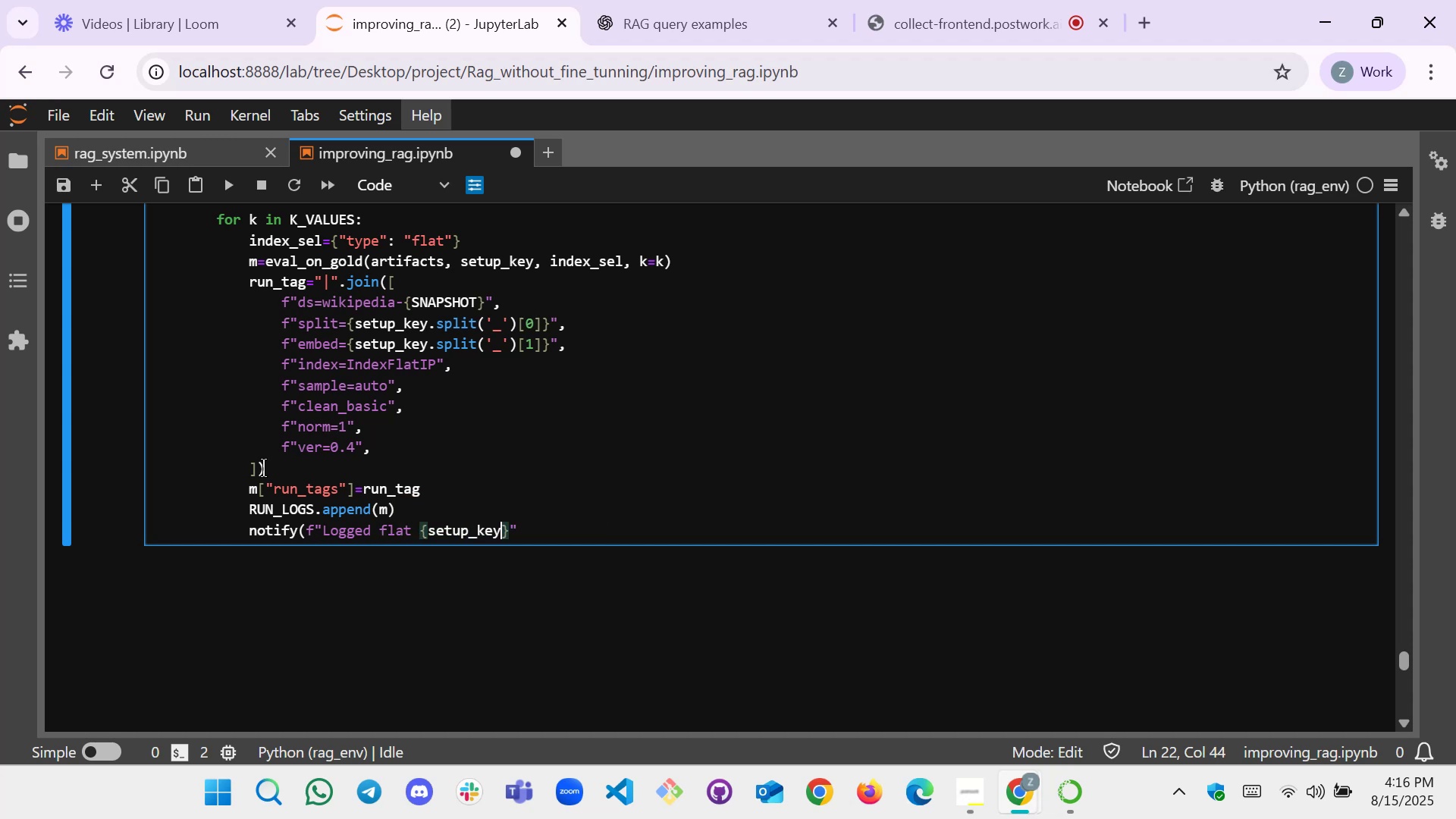 
key(ArrowRight)
 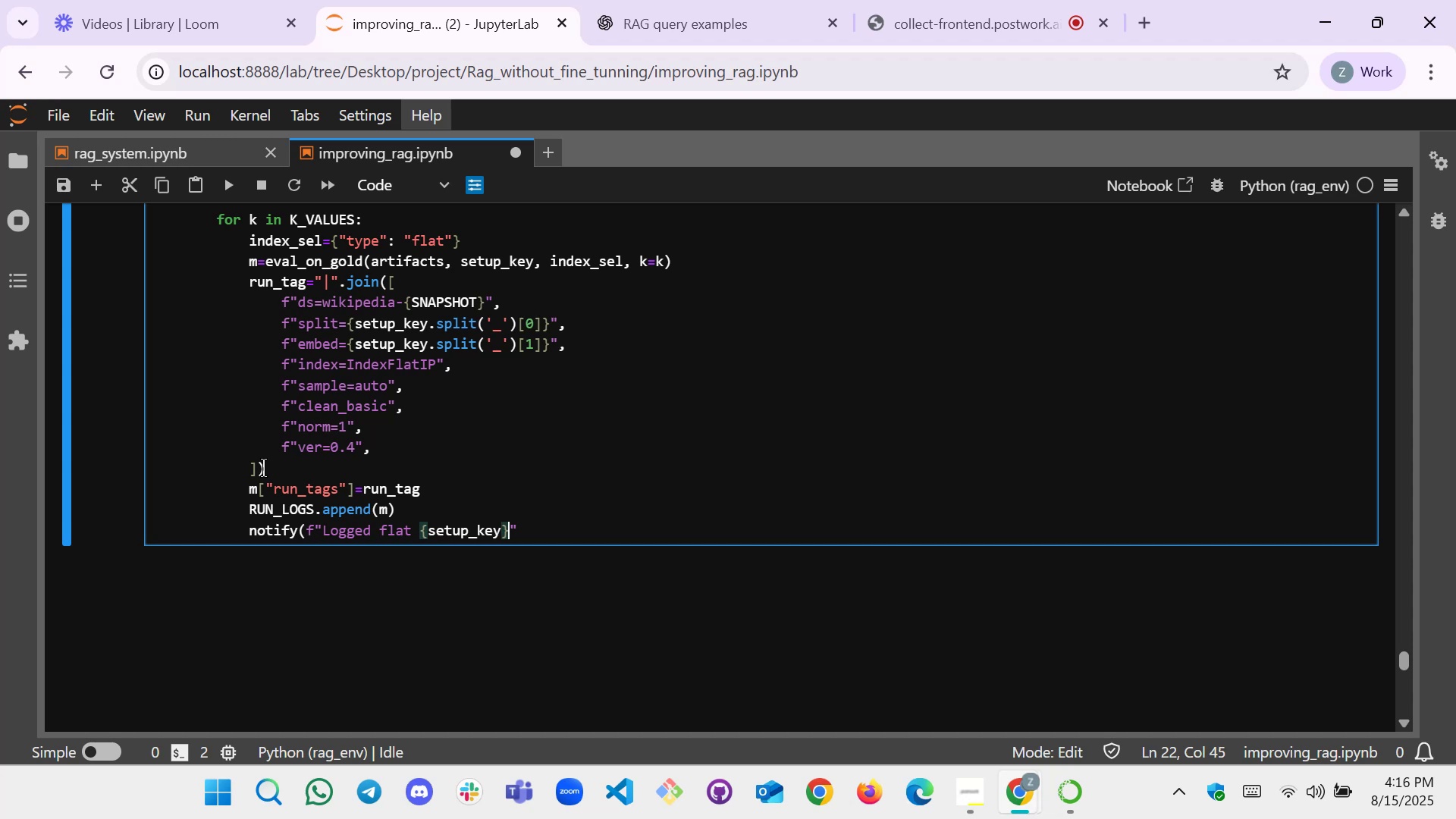 
key(Space)
 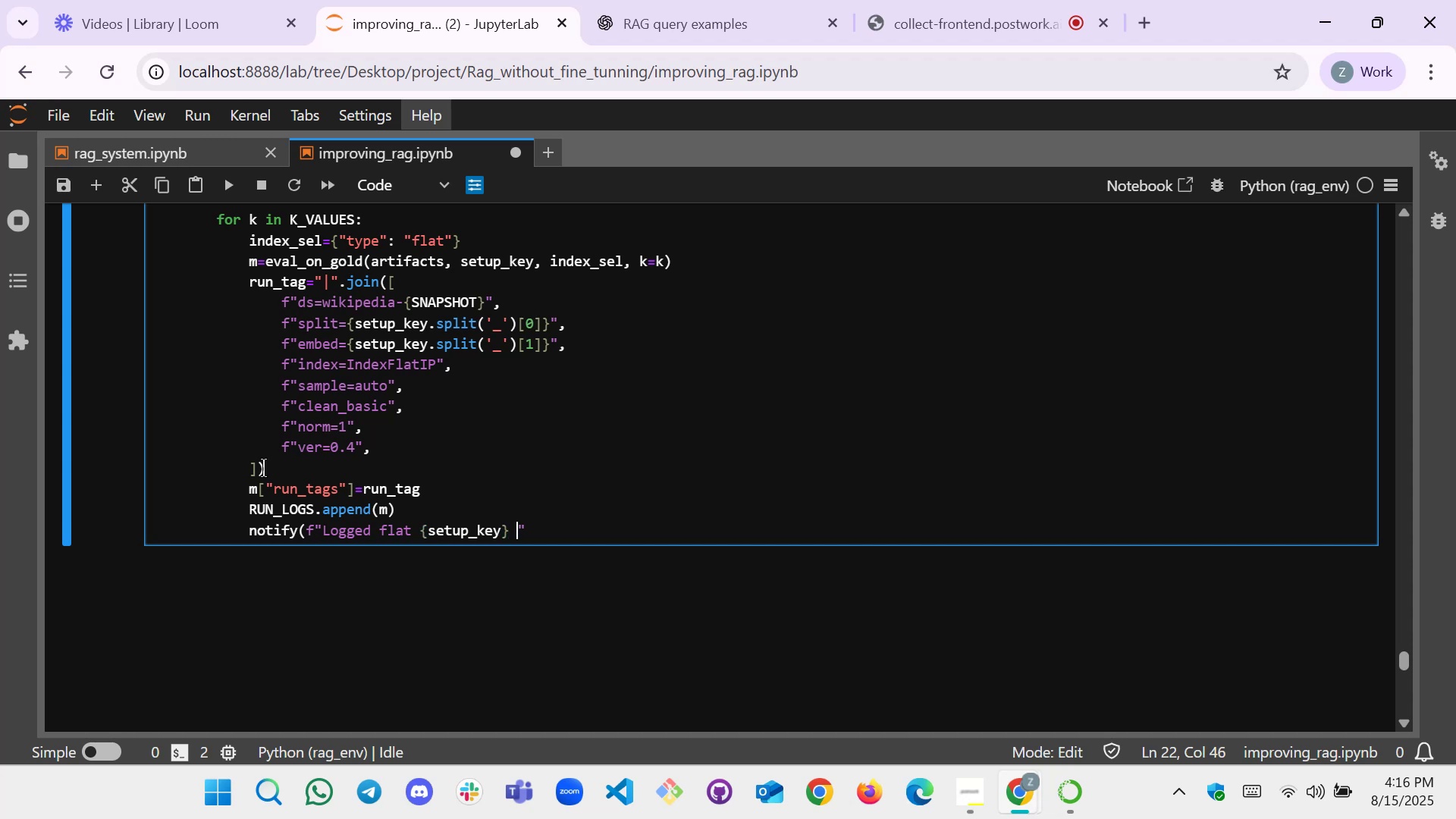 
key(K)
 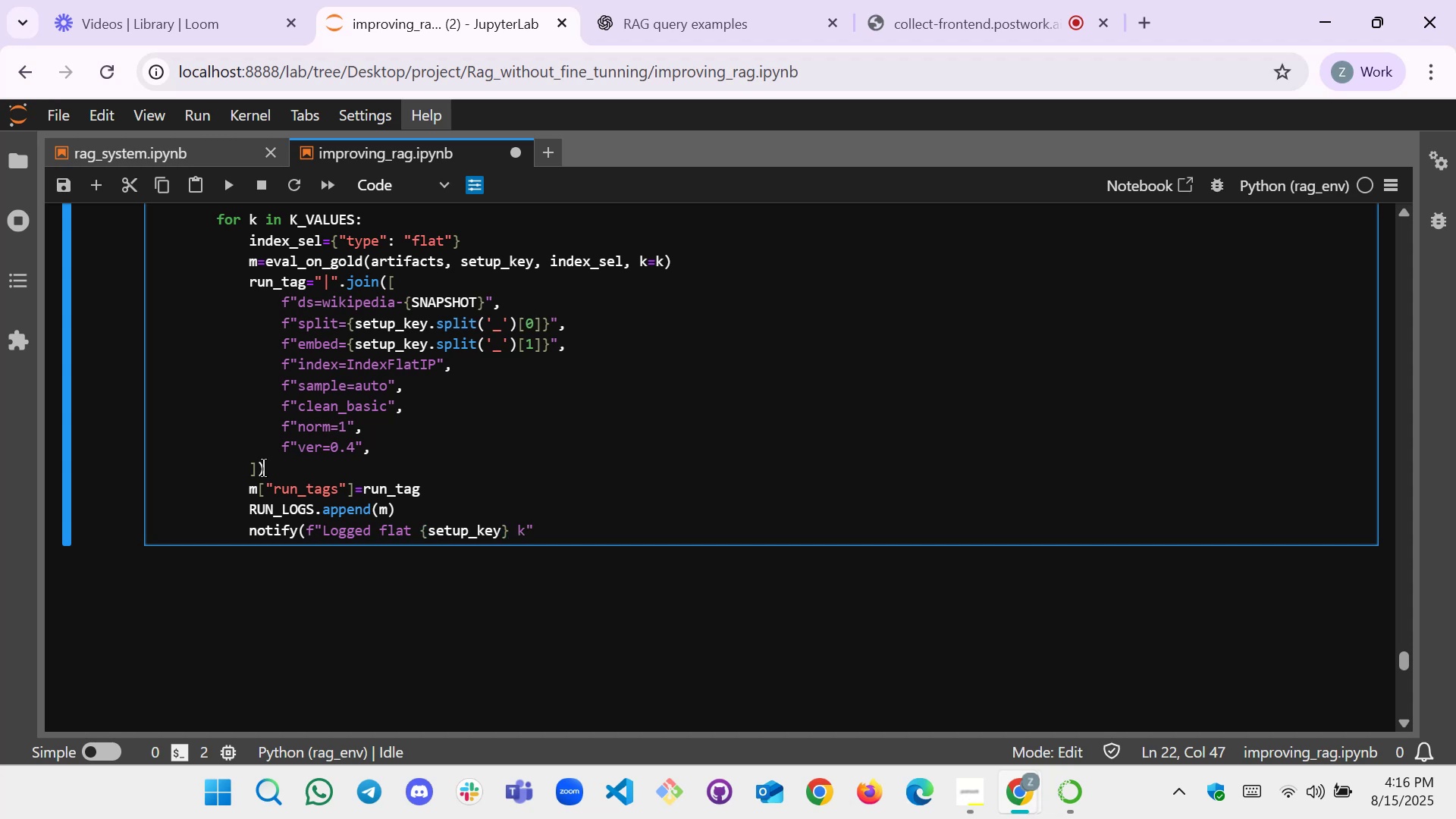 
key(Equal)
 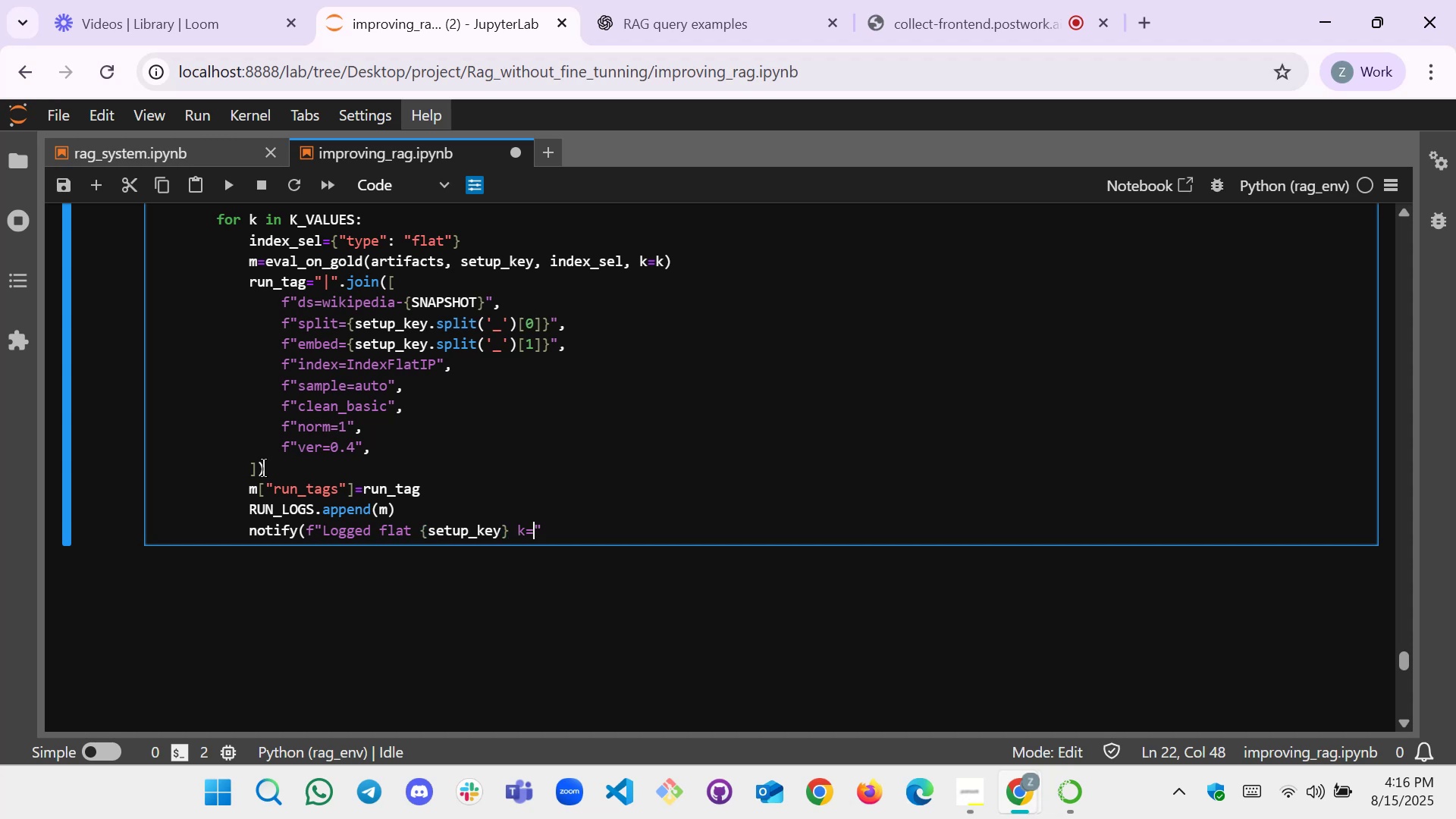 
key(K)
 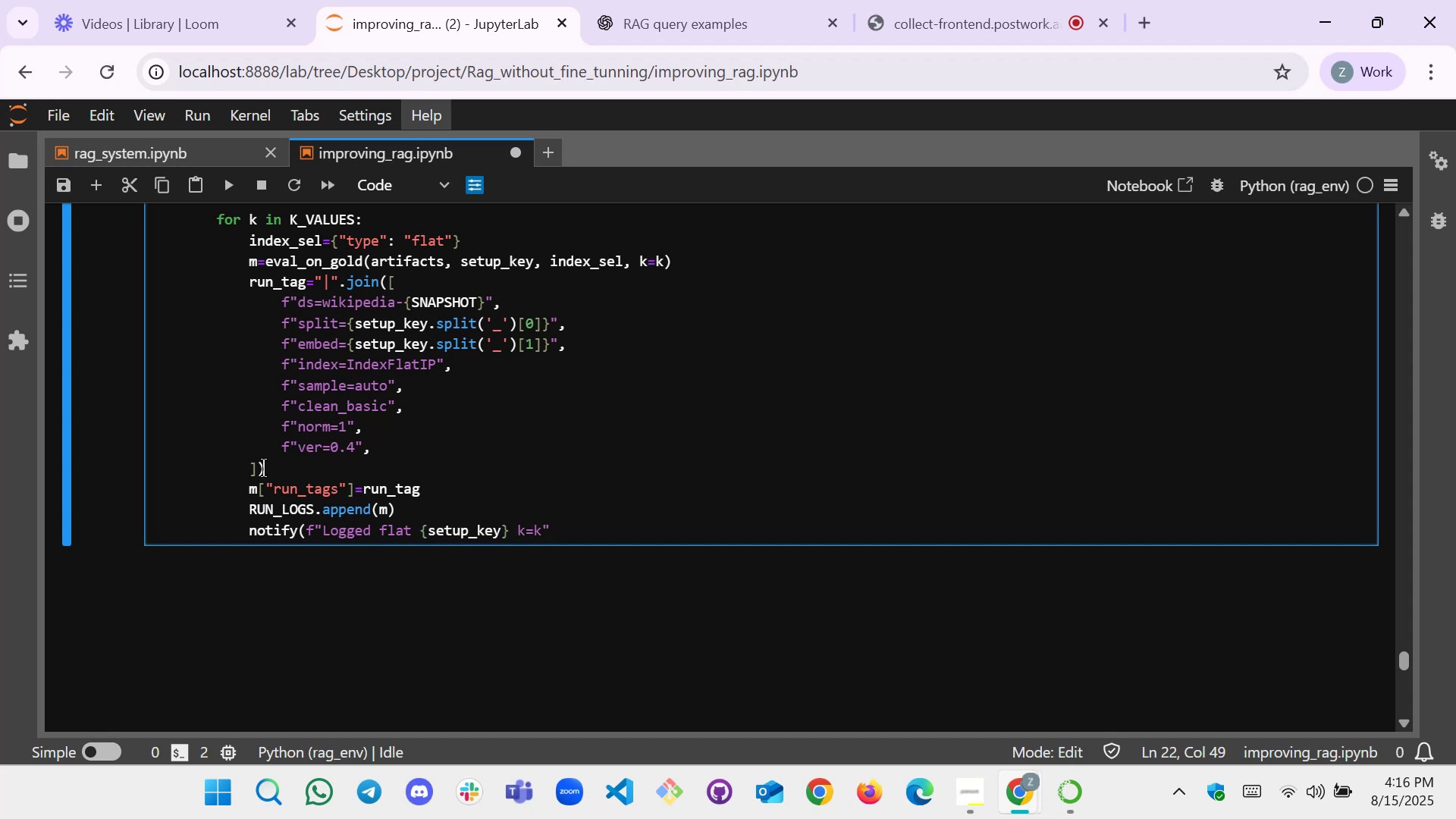 
key(Backspace)
 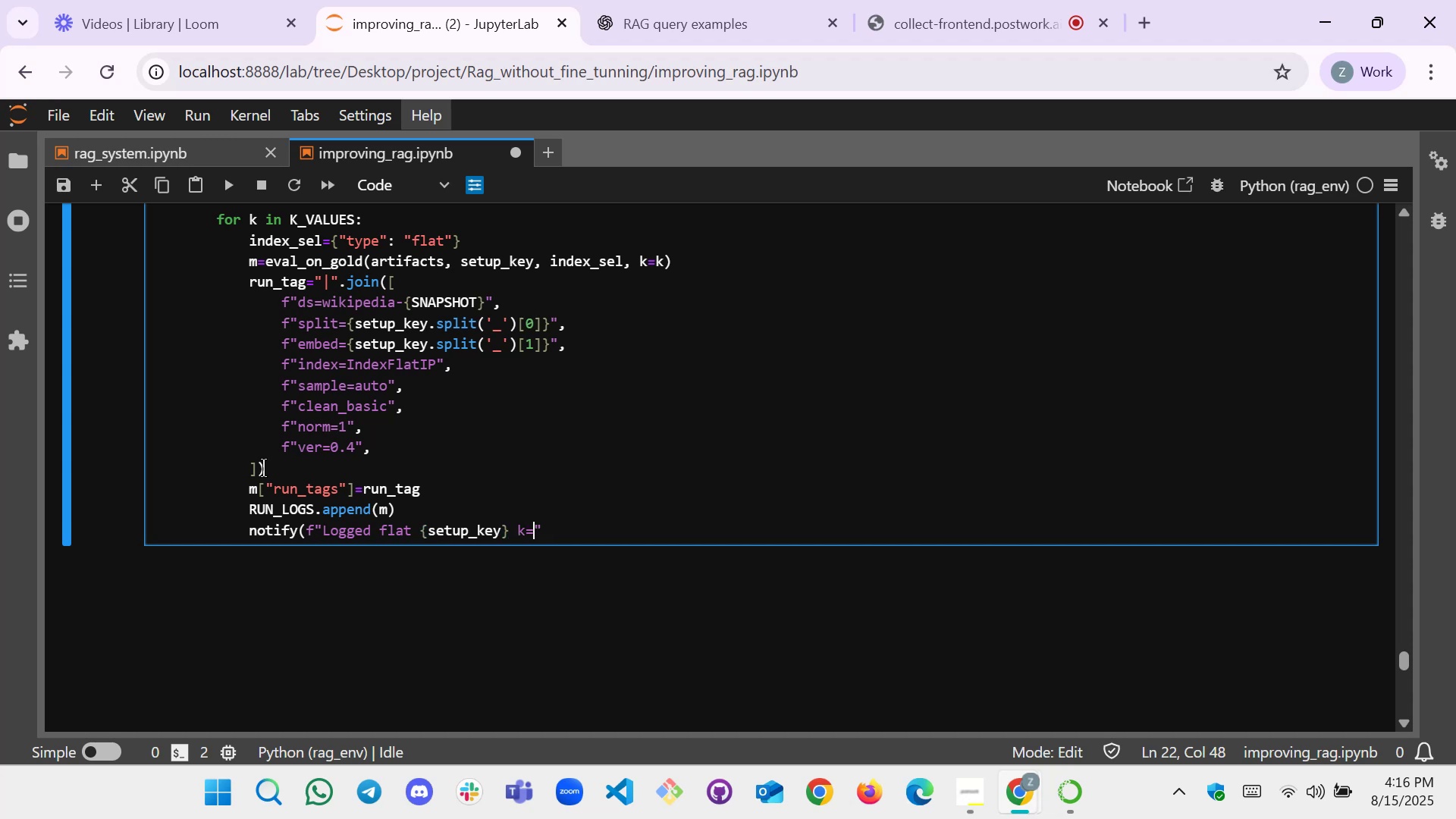 
key(Backspace)
 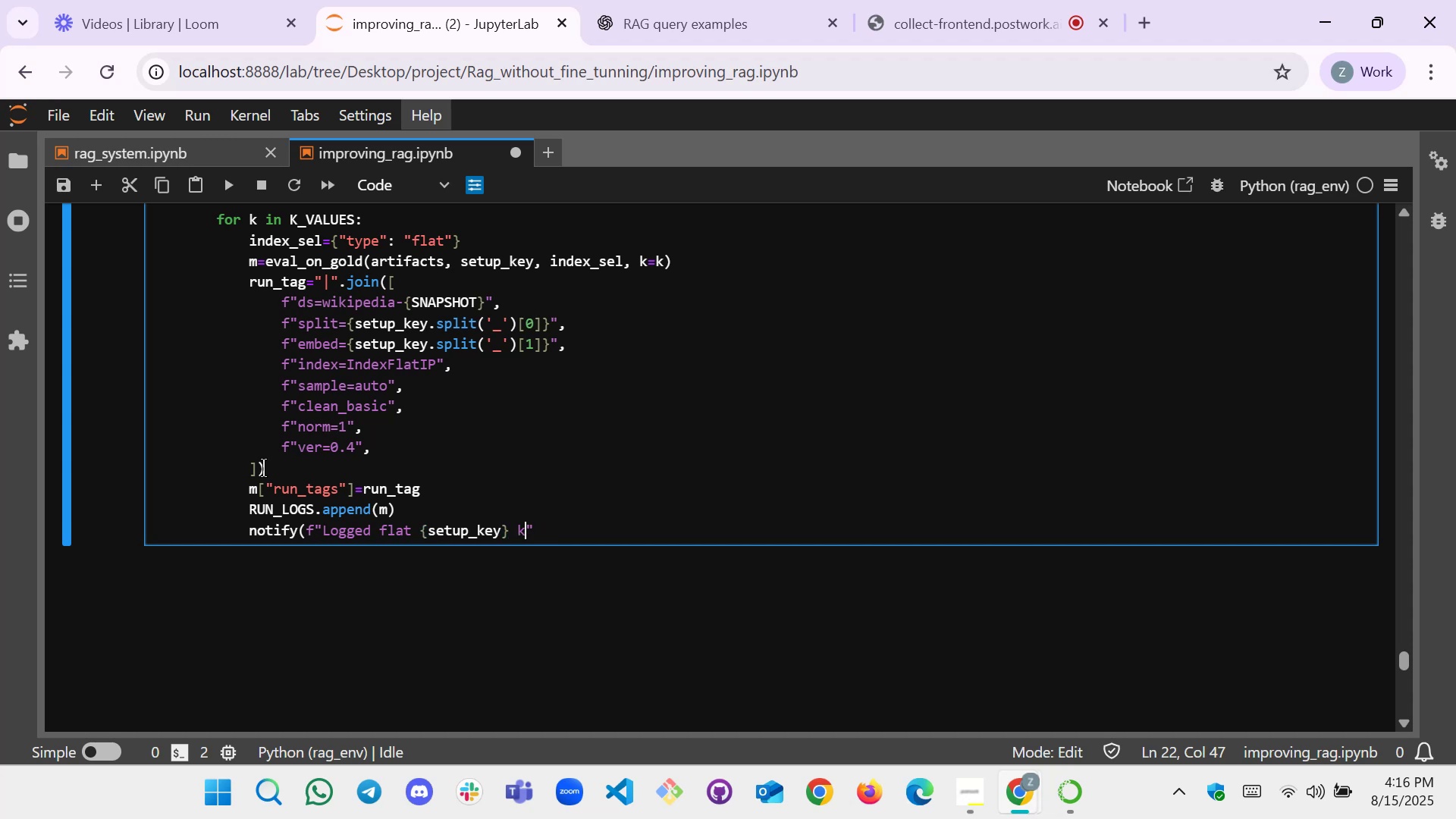 
key(Backspace)
 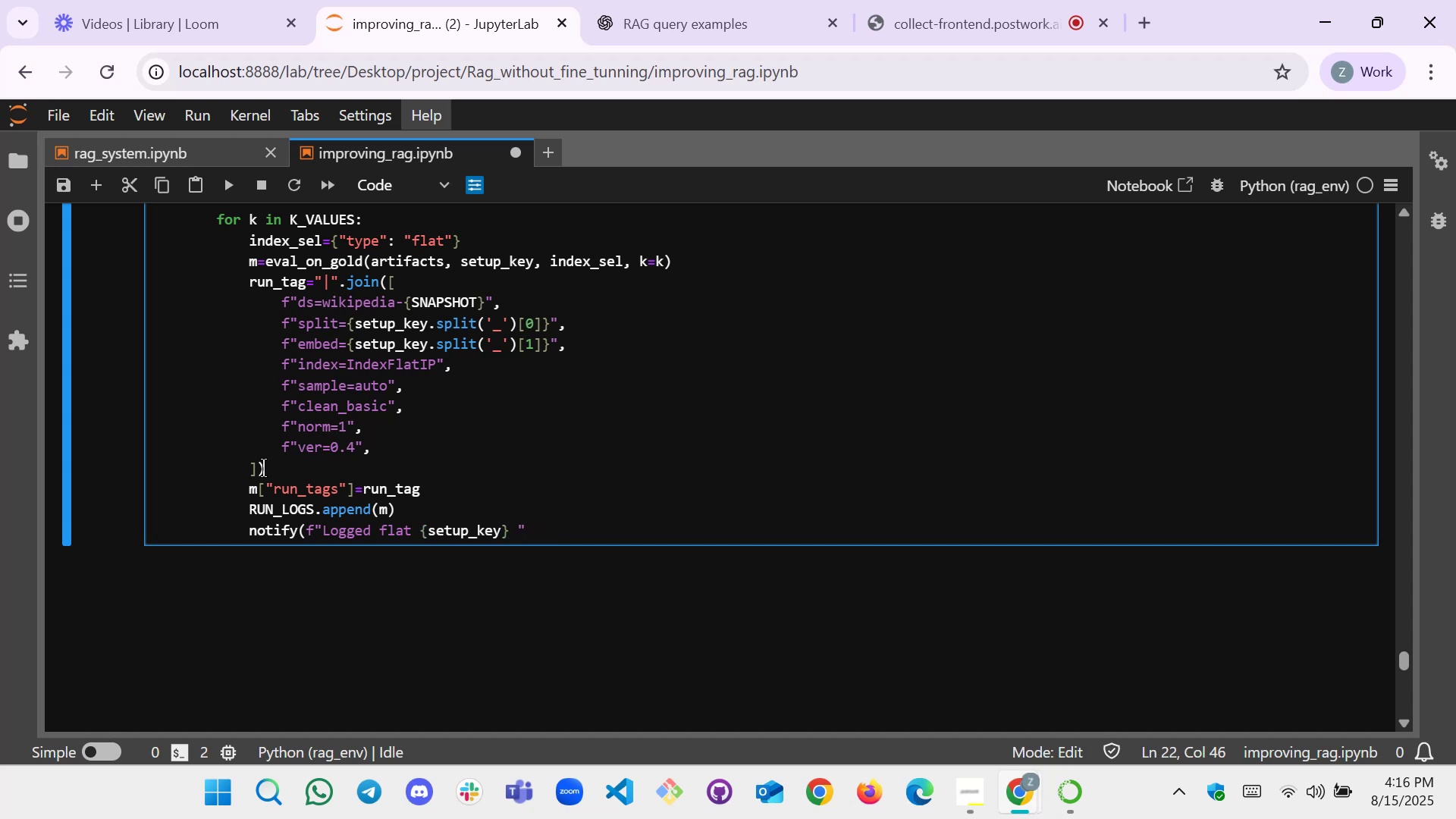 
key(K)
 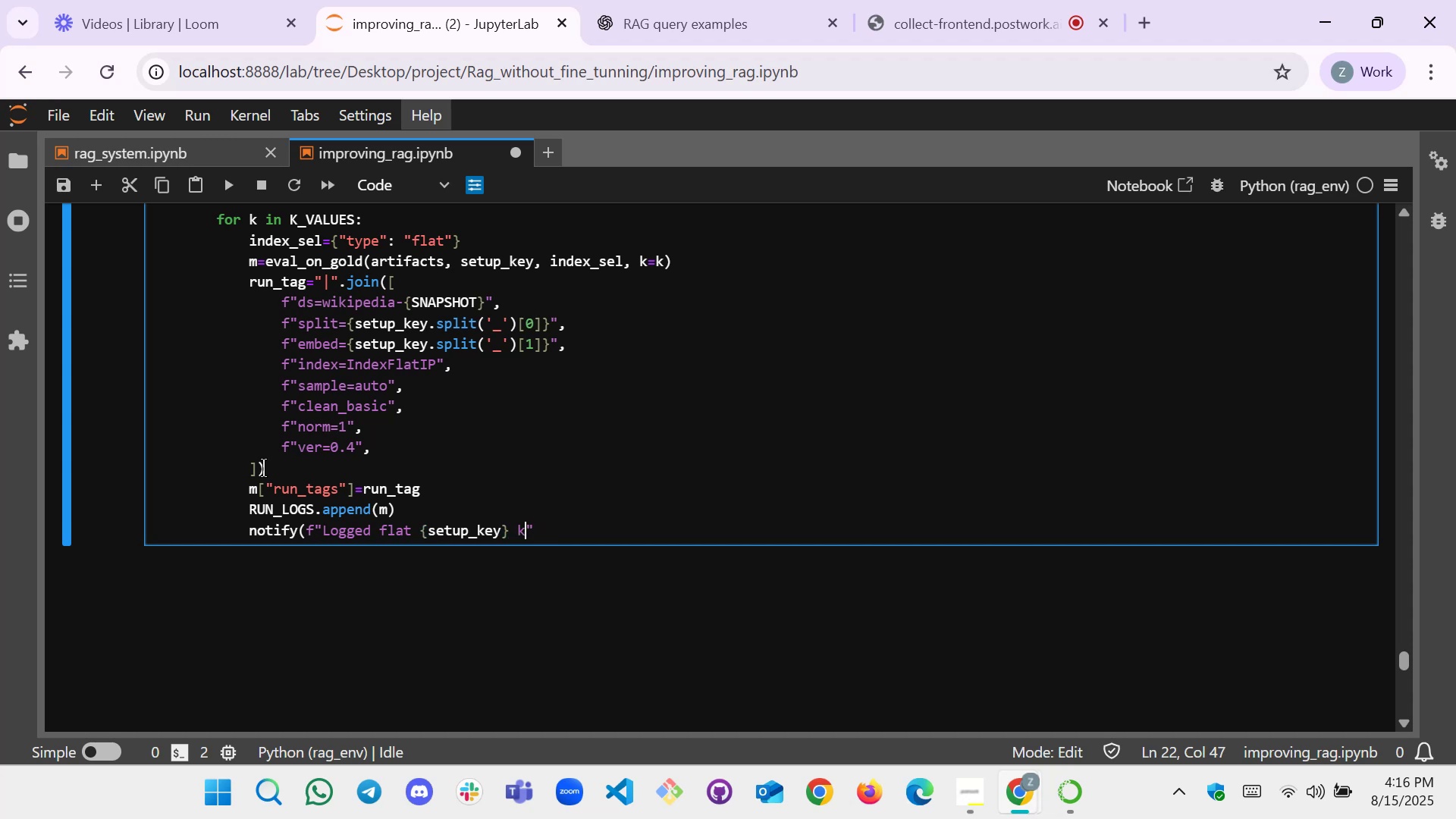 
key(Equal)
 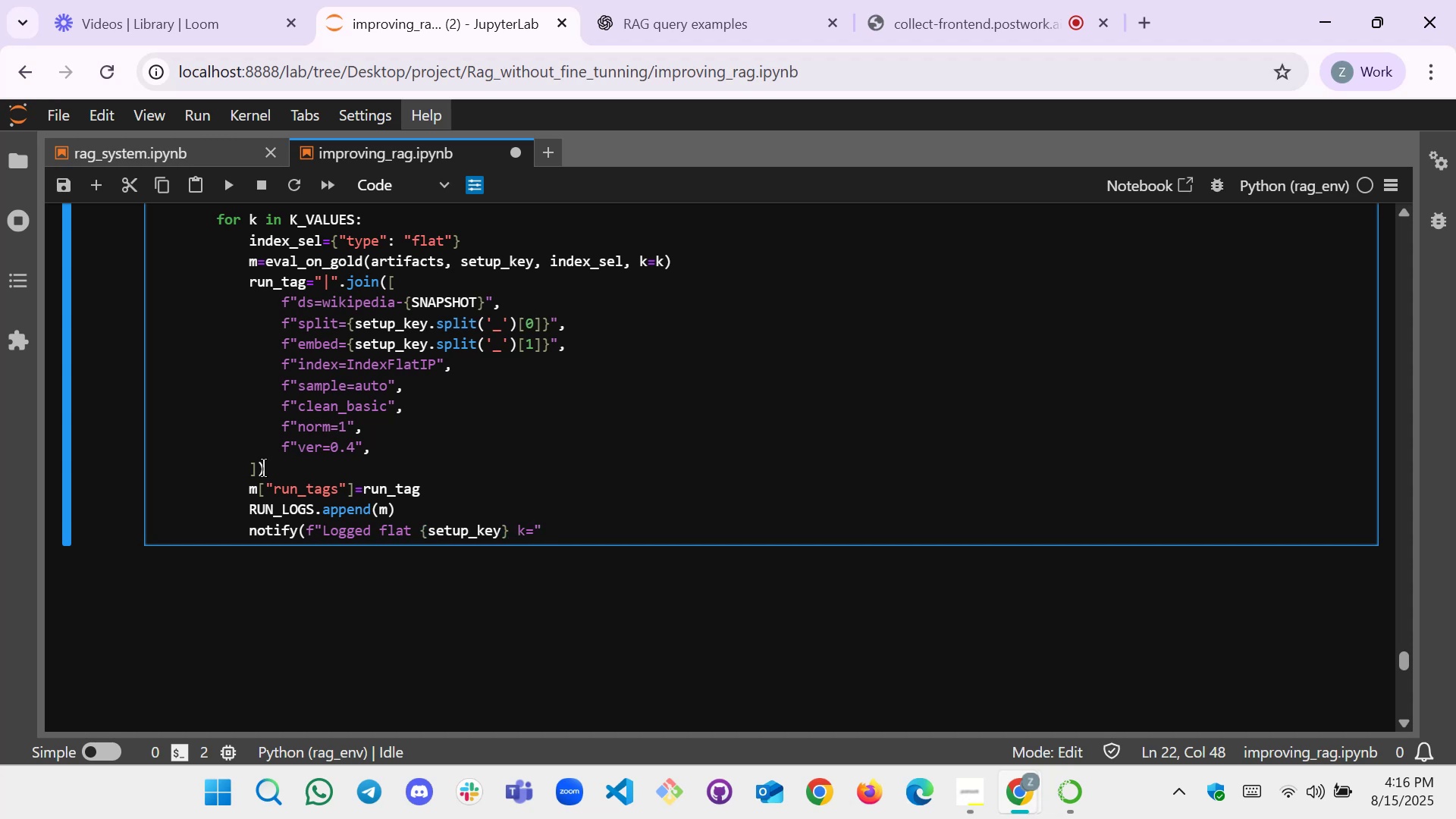 
key(Shift+BracketLeft)
 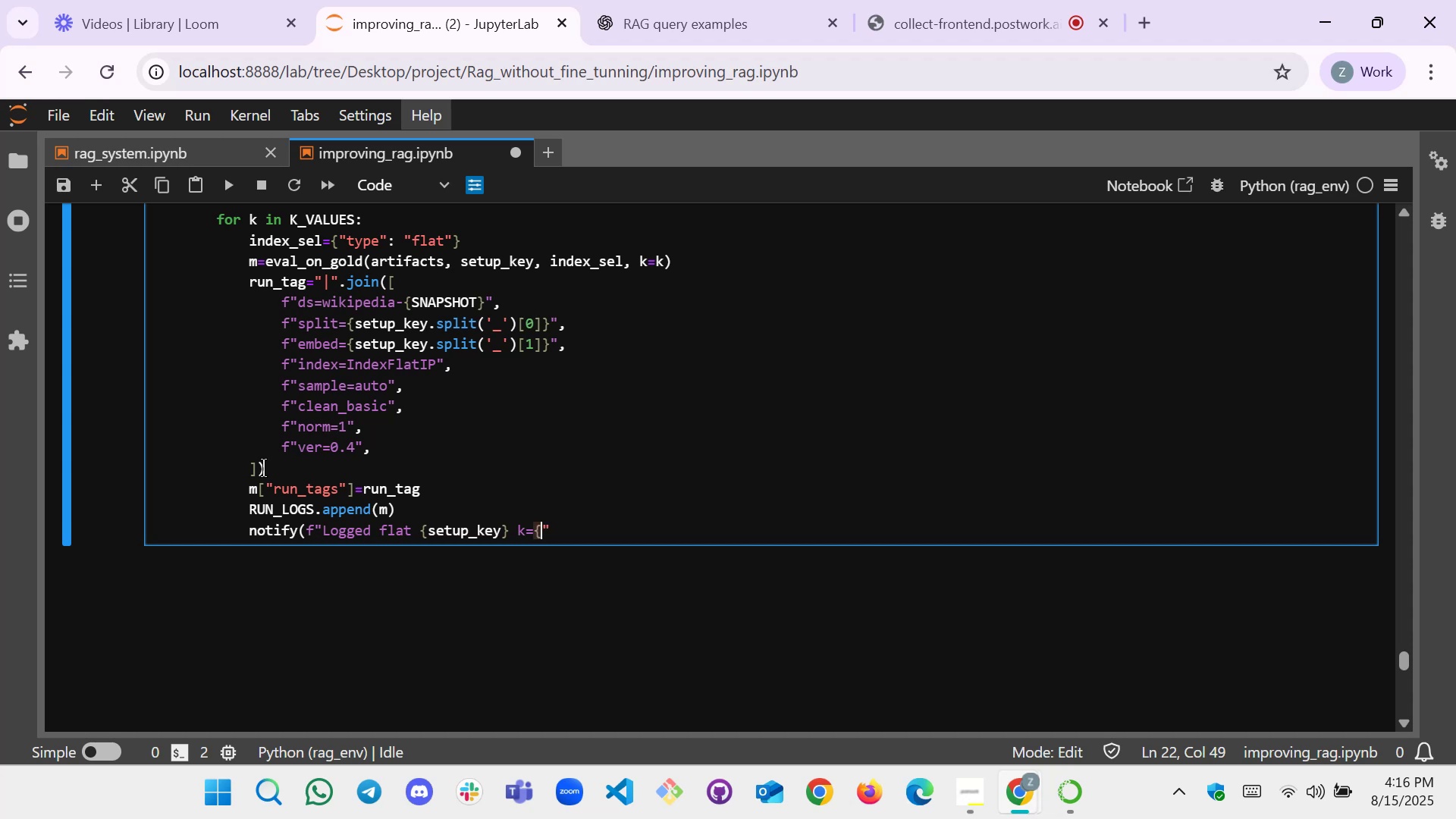 
key(Shift+BracketRight)
 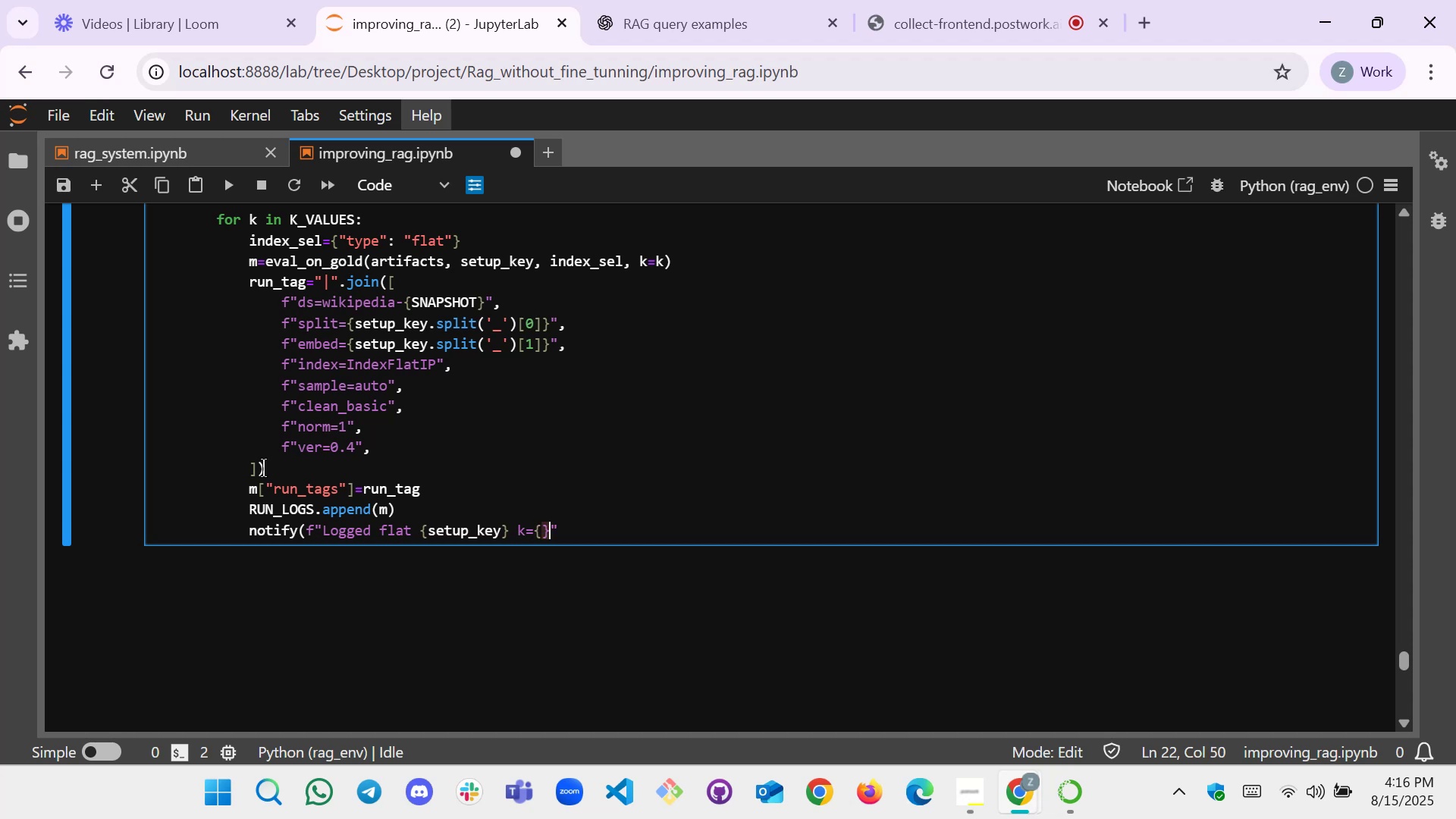 
key(ArrowLeft)
 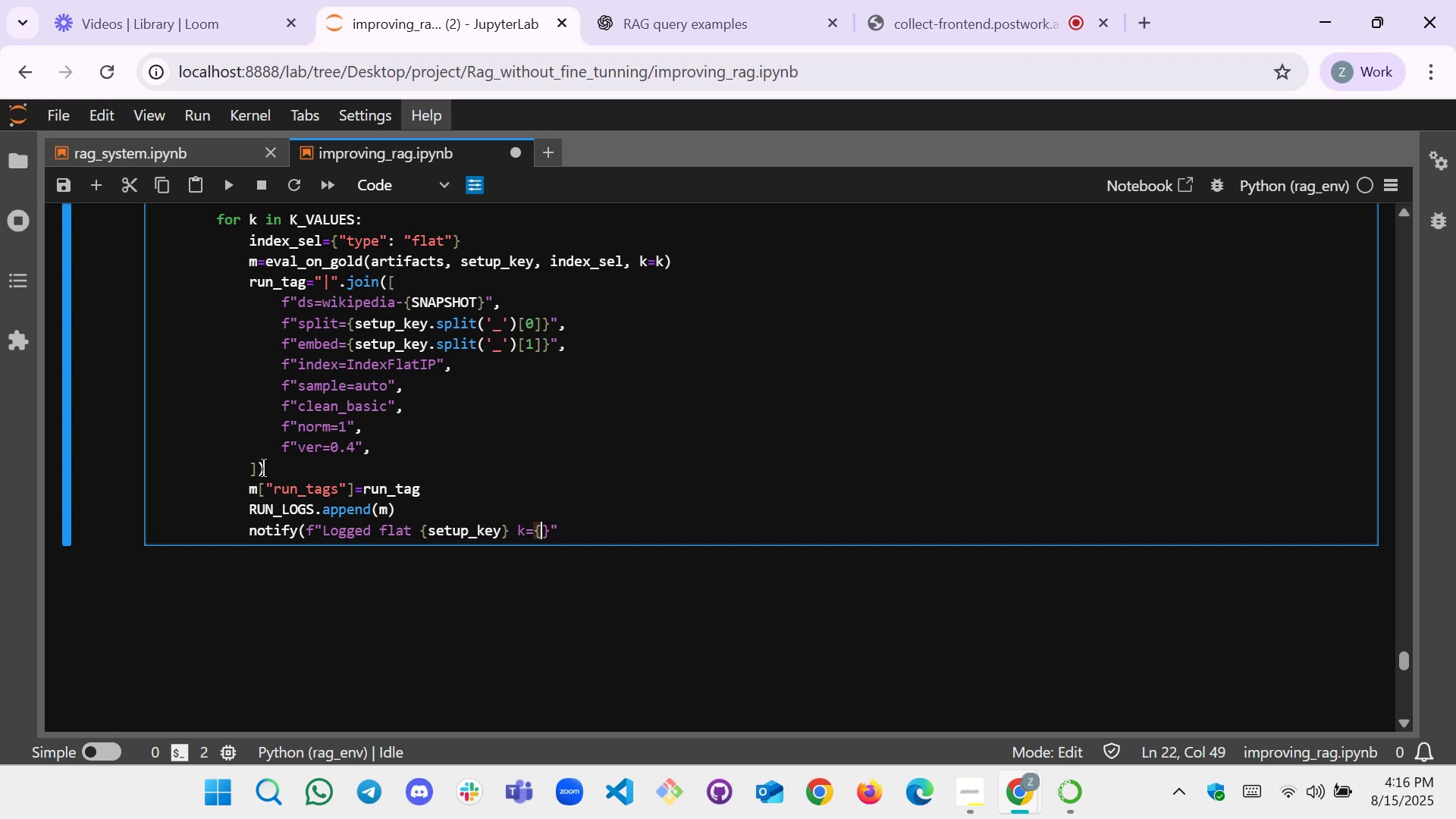 
key(K)
 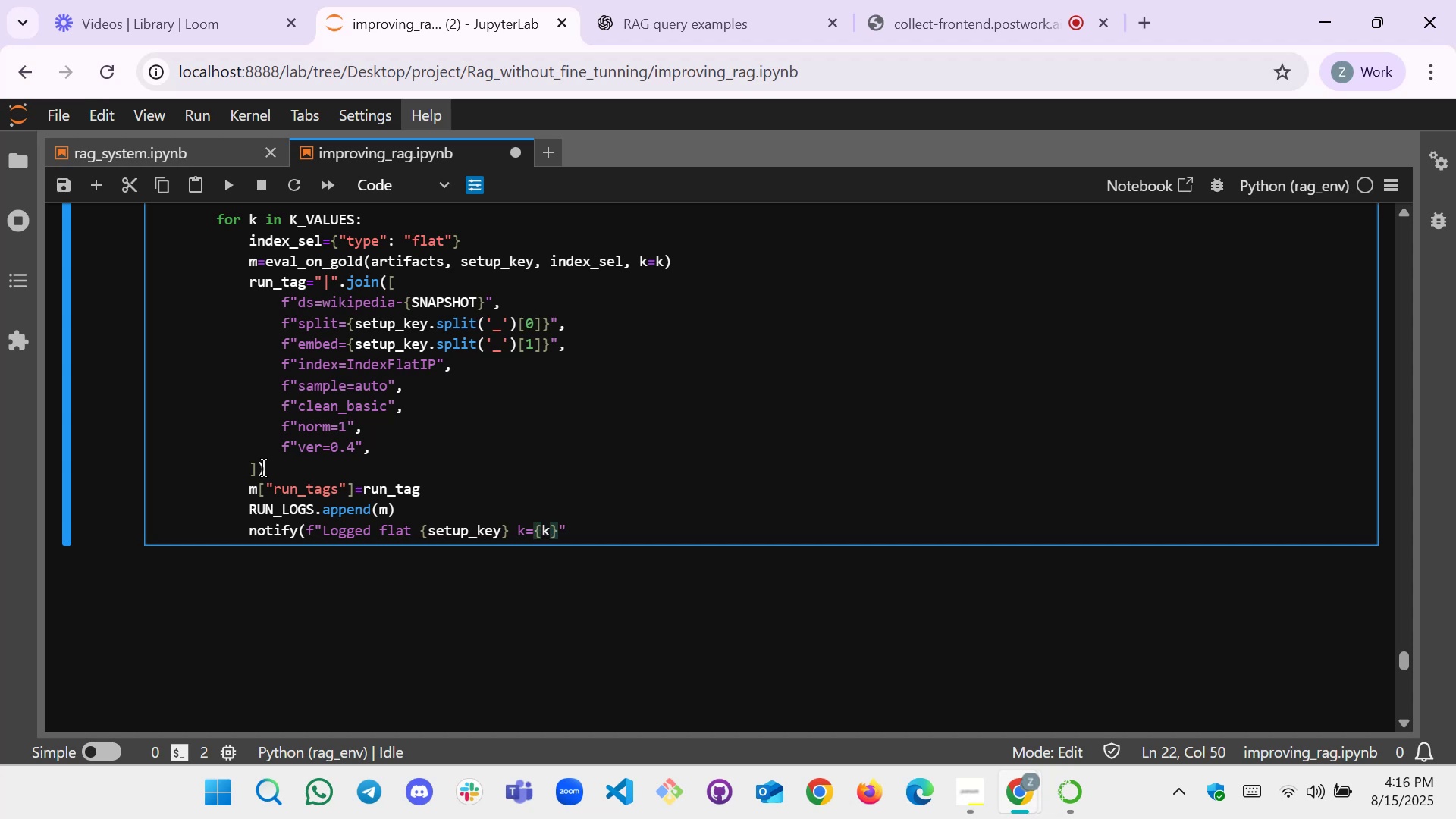 
key(ArrowRight)
 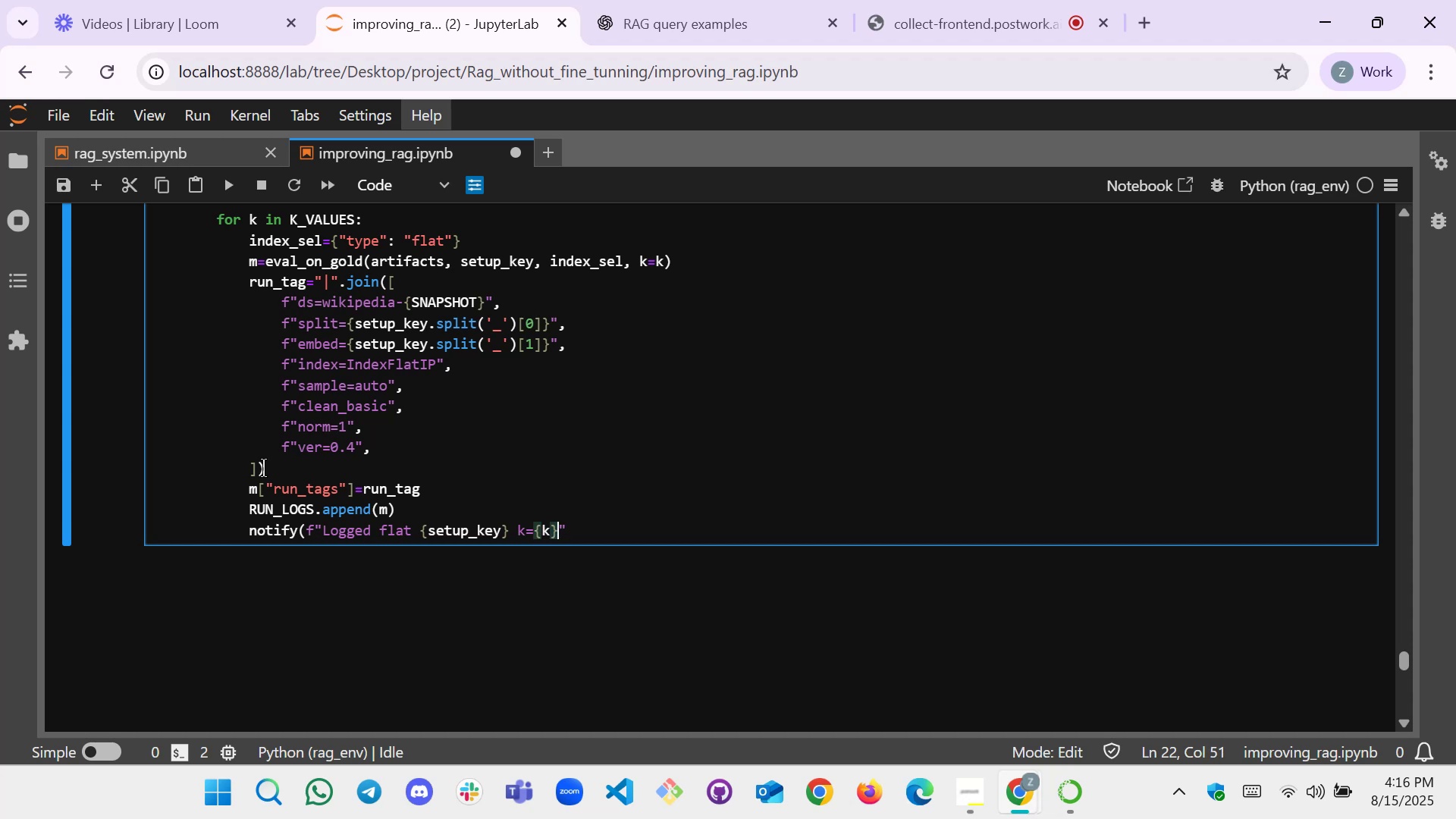 
type(-> recall)
 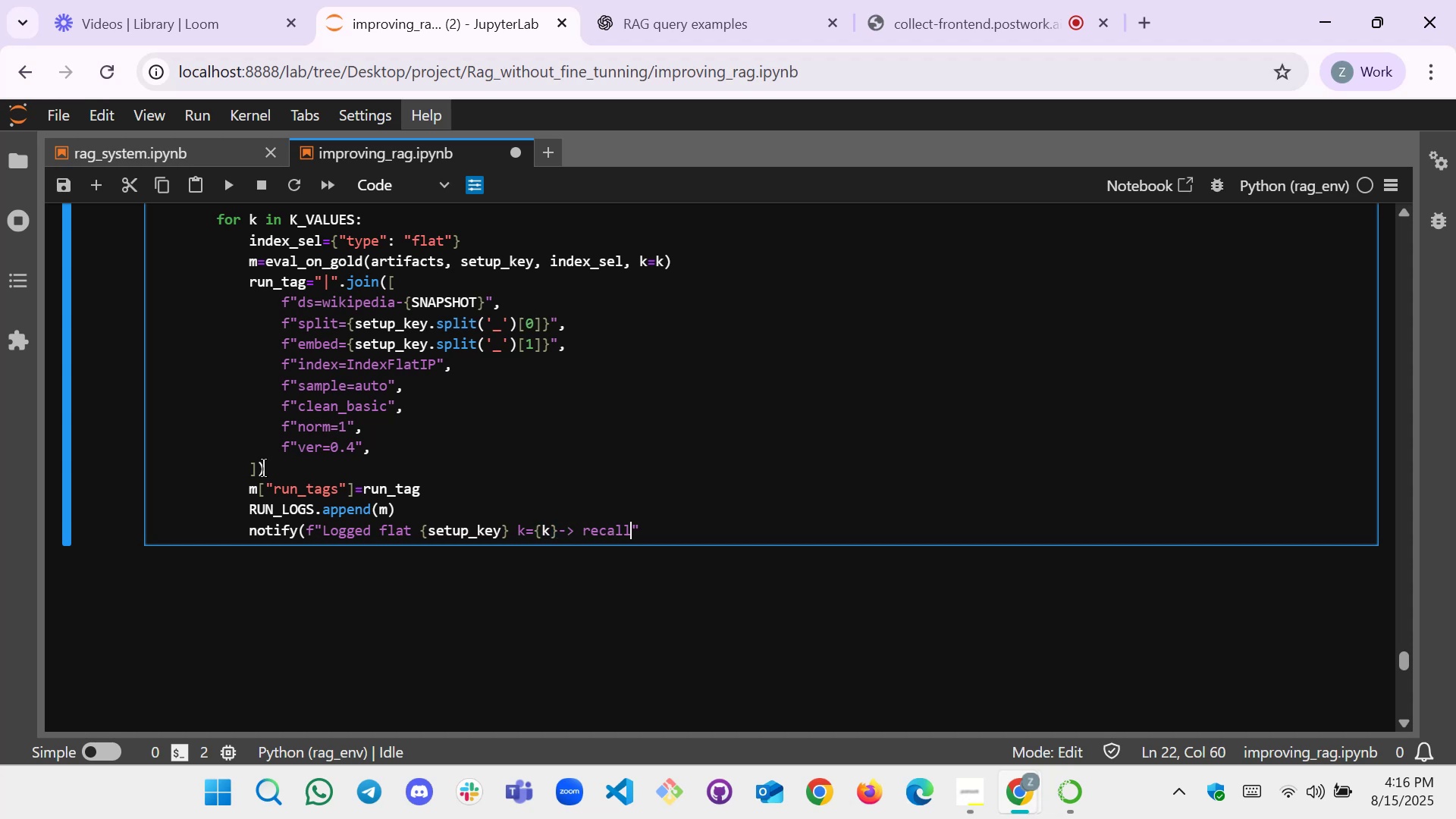 
wait(6.56)
 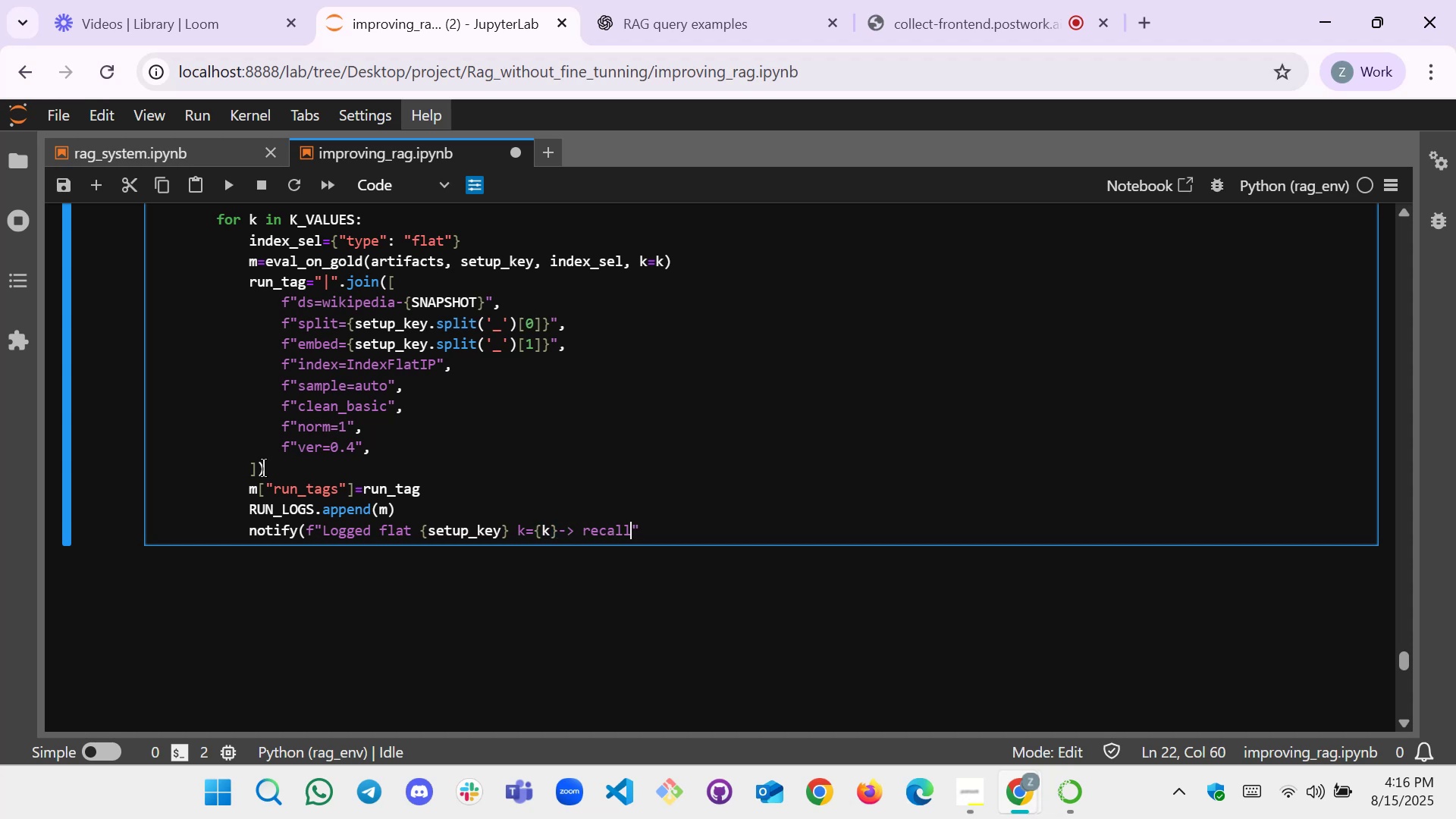 
key(Shift+BracketLeft)
 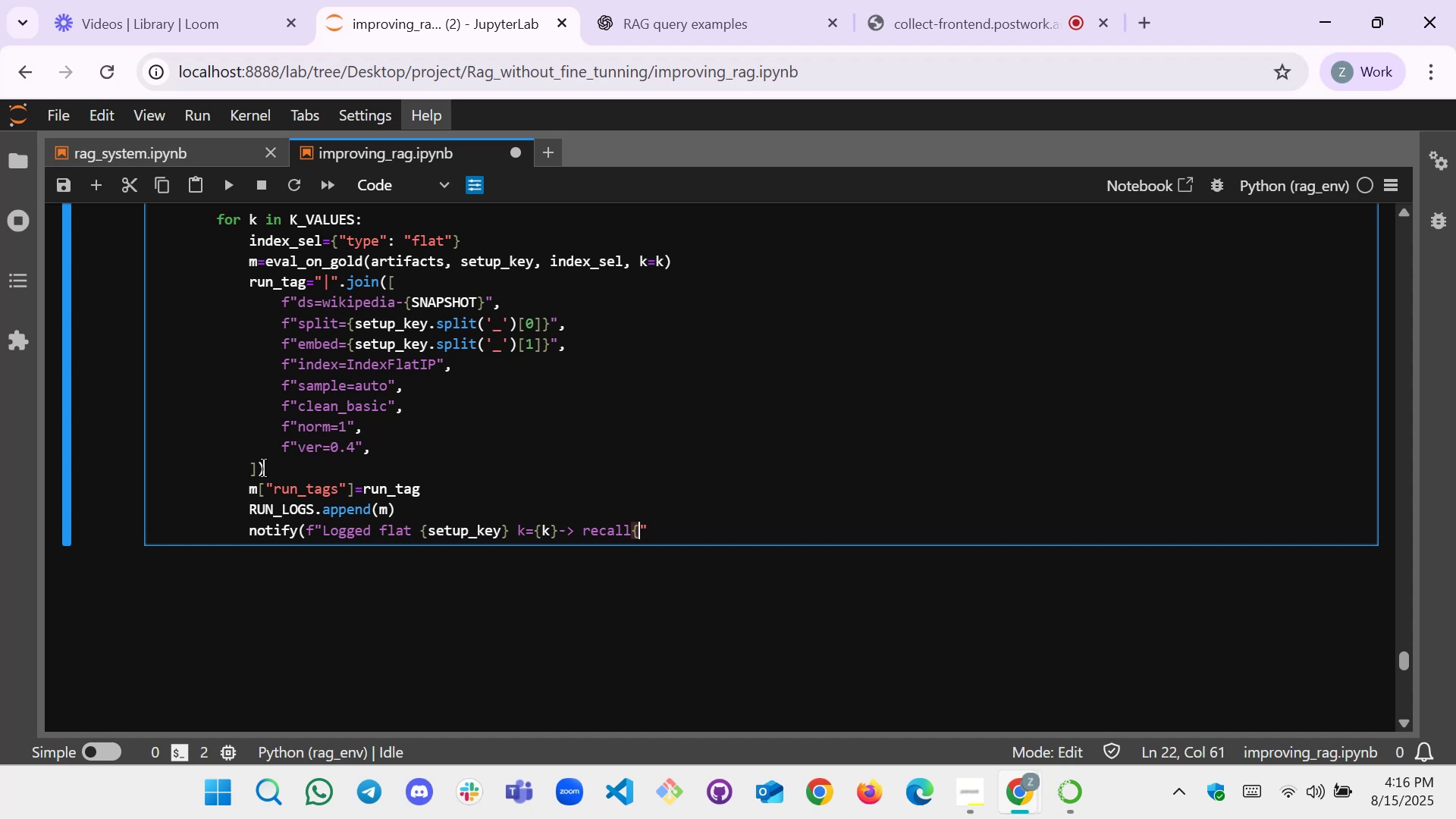 
key(Shift+BracketRight)
 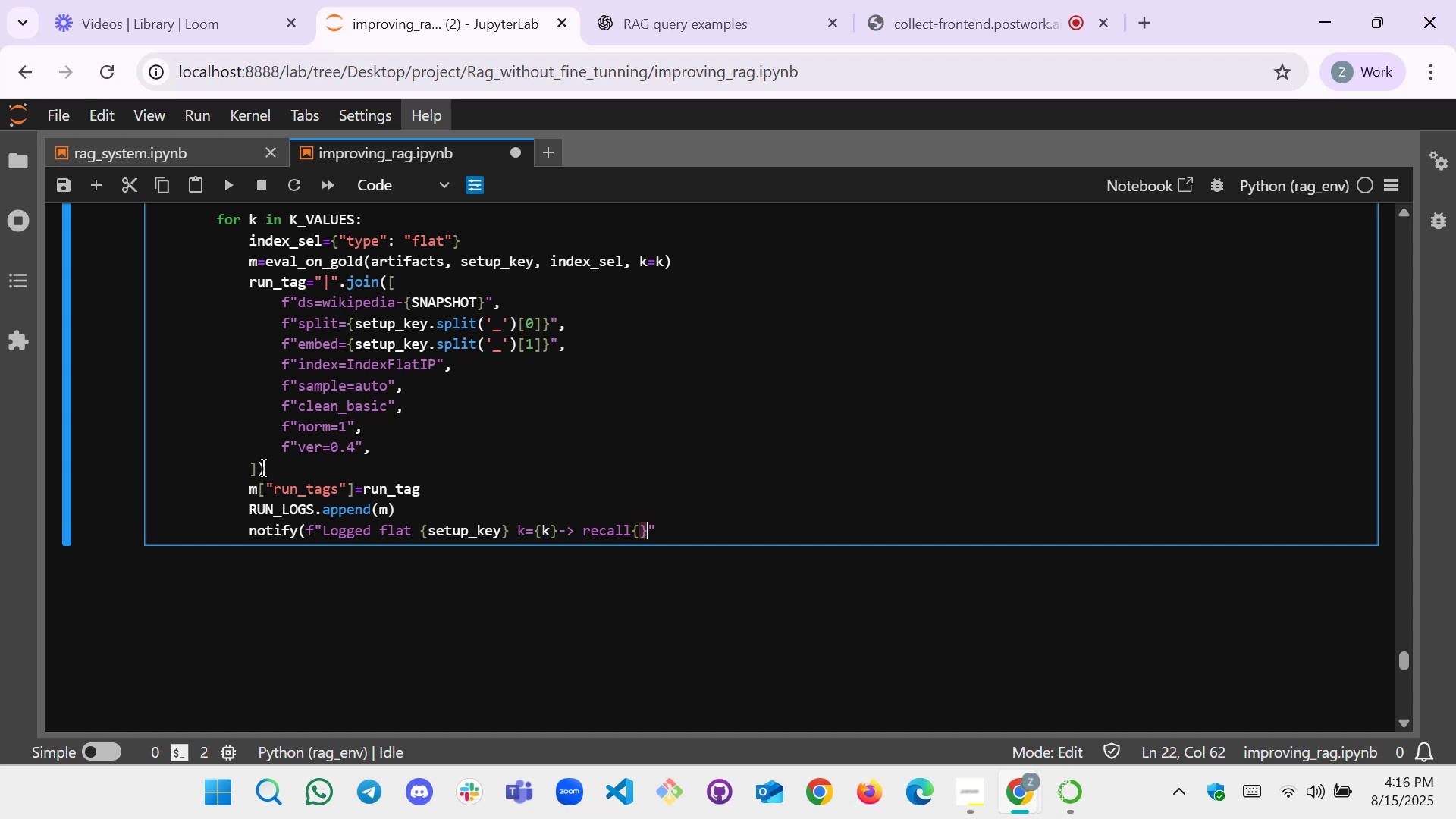 
key(ArrowLeft)
 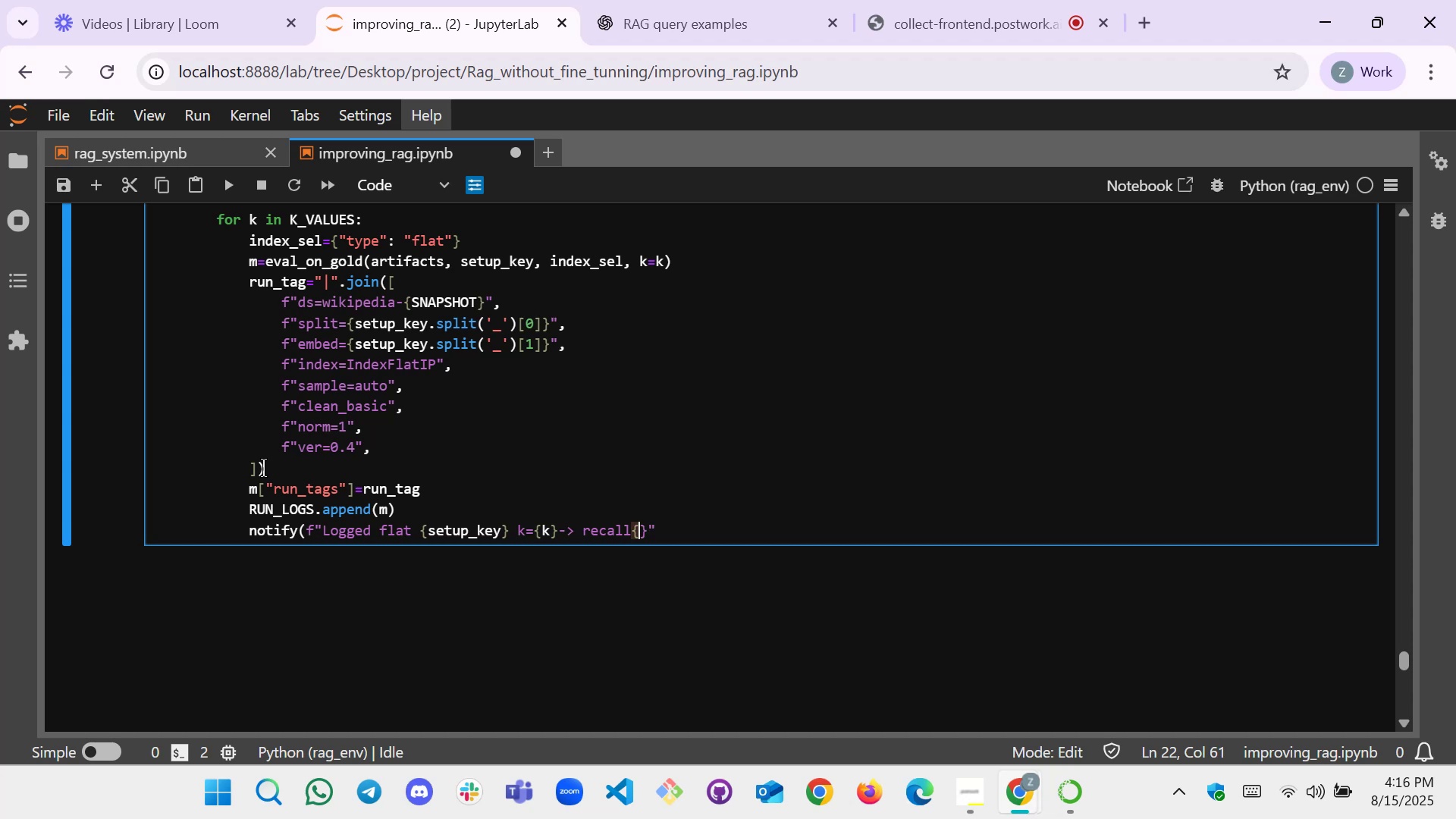 
key(M)
 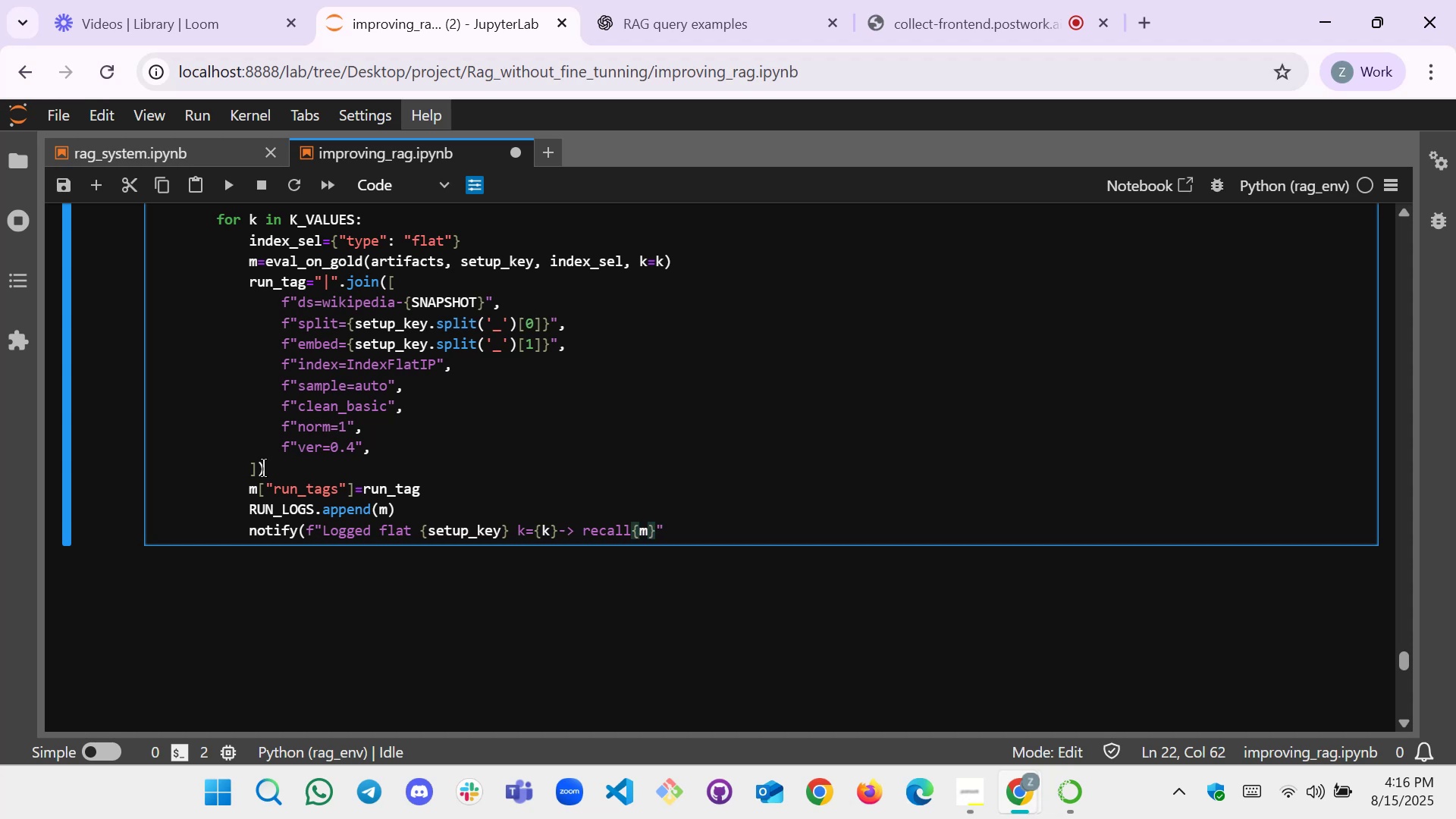 
key(BracketLeft)
 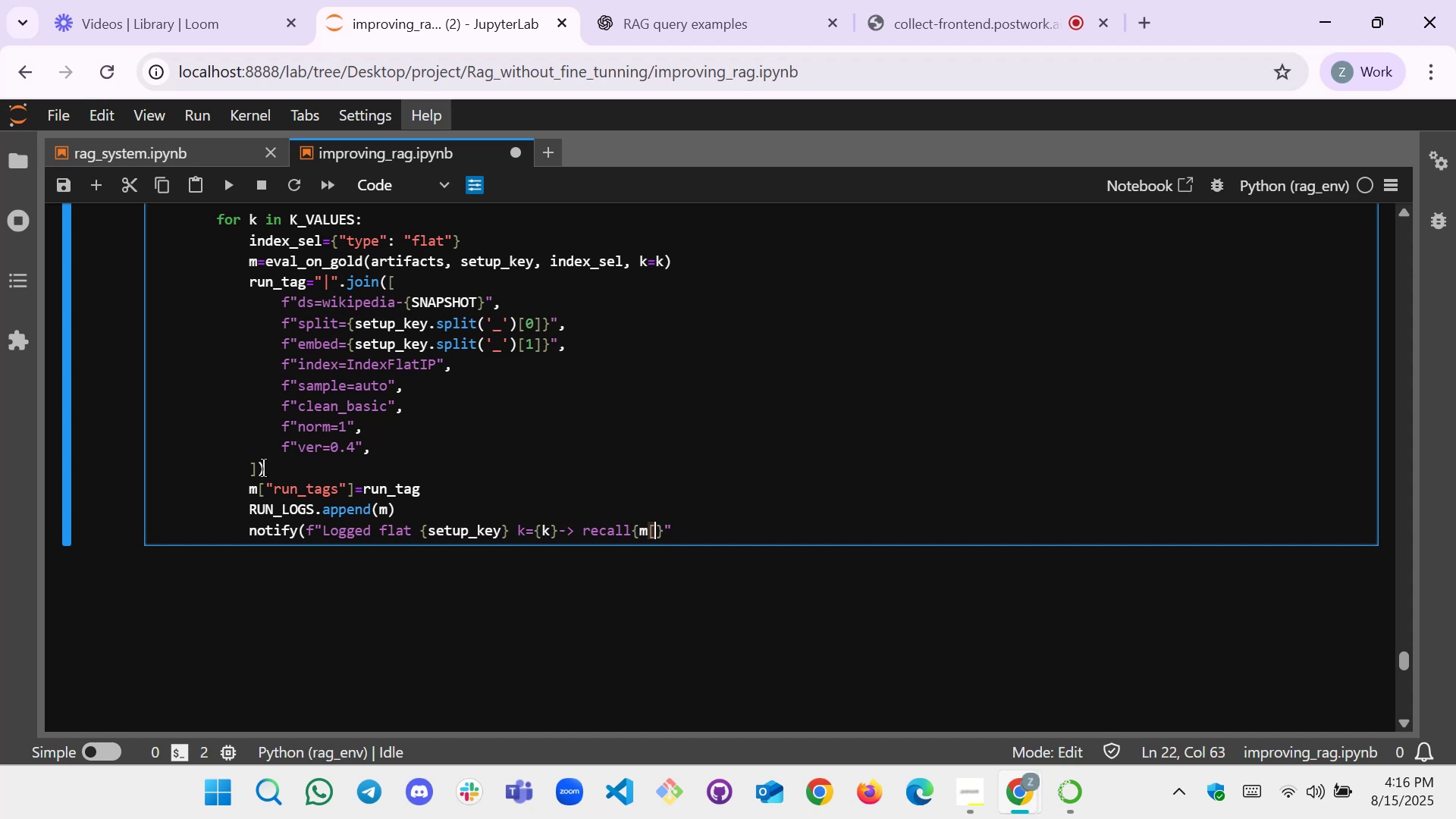 
key(BracketRight)
 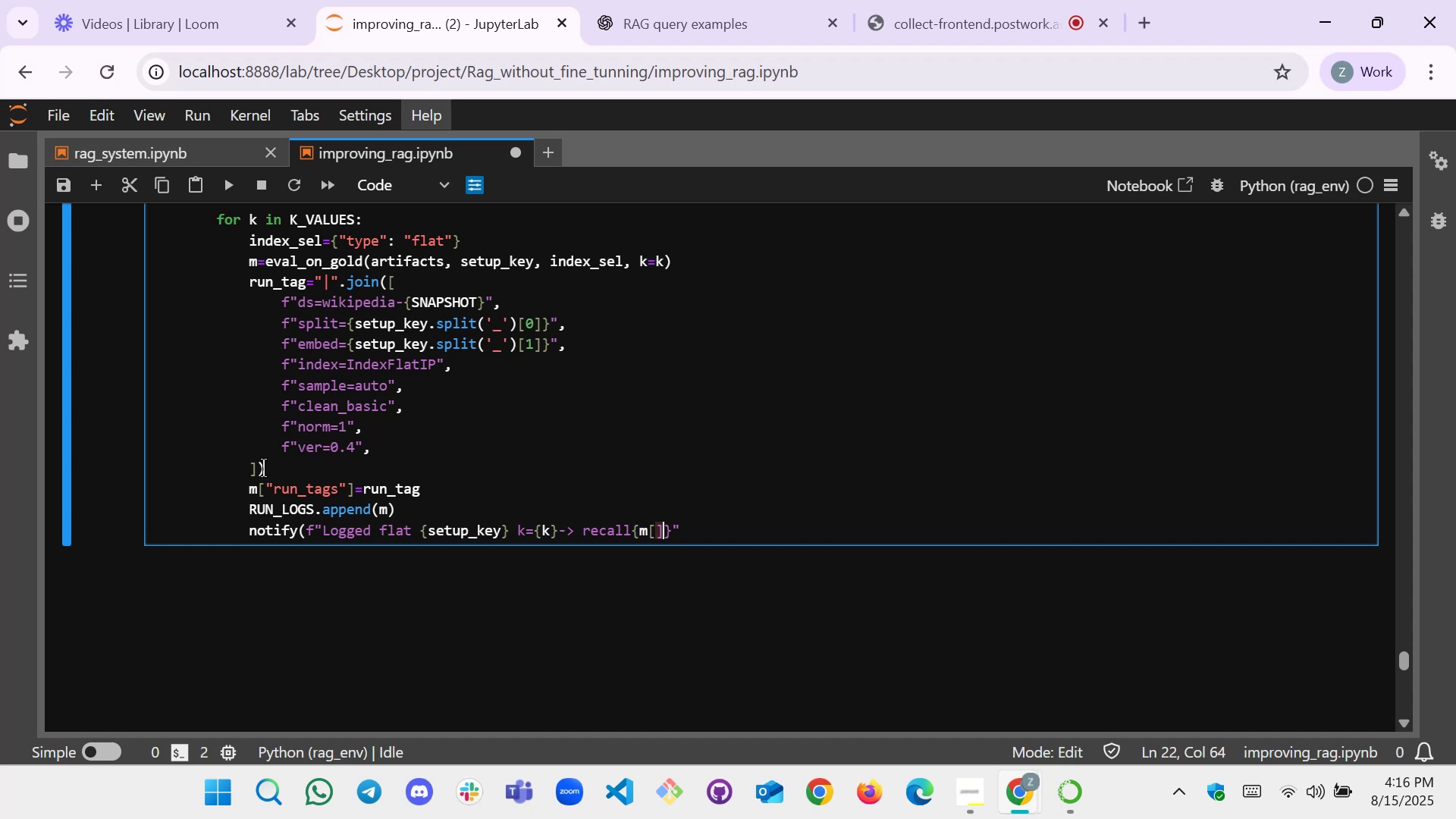 
key(ArrowLeft)
 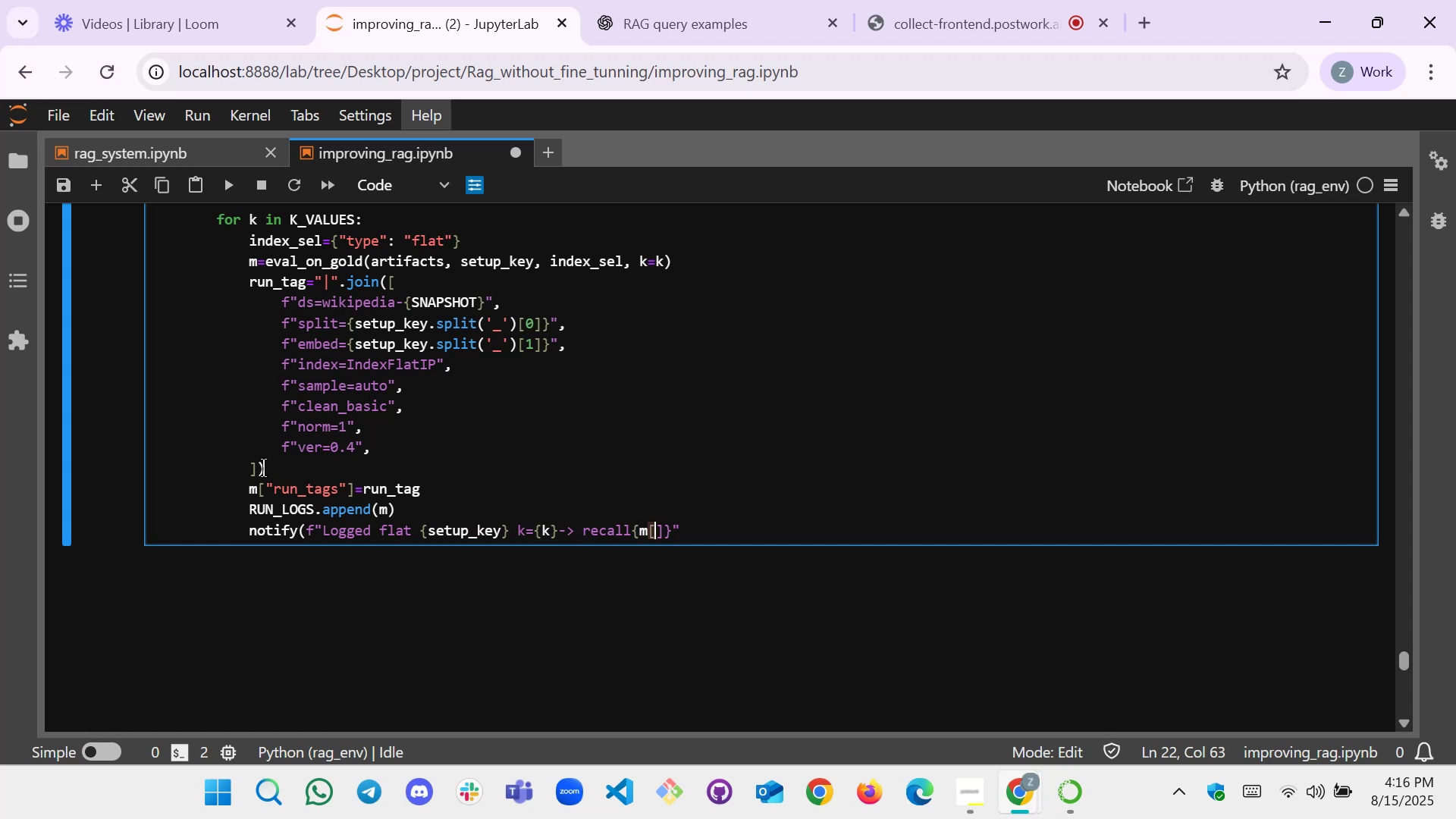 
key(Shift+Quote)
 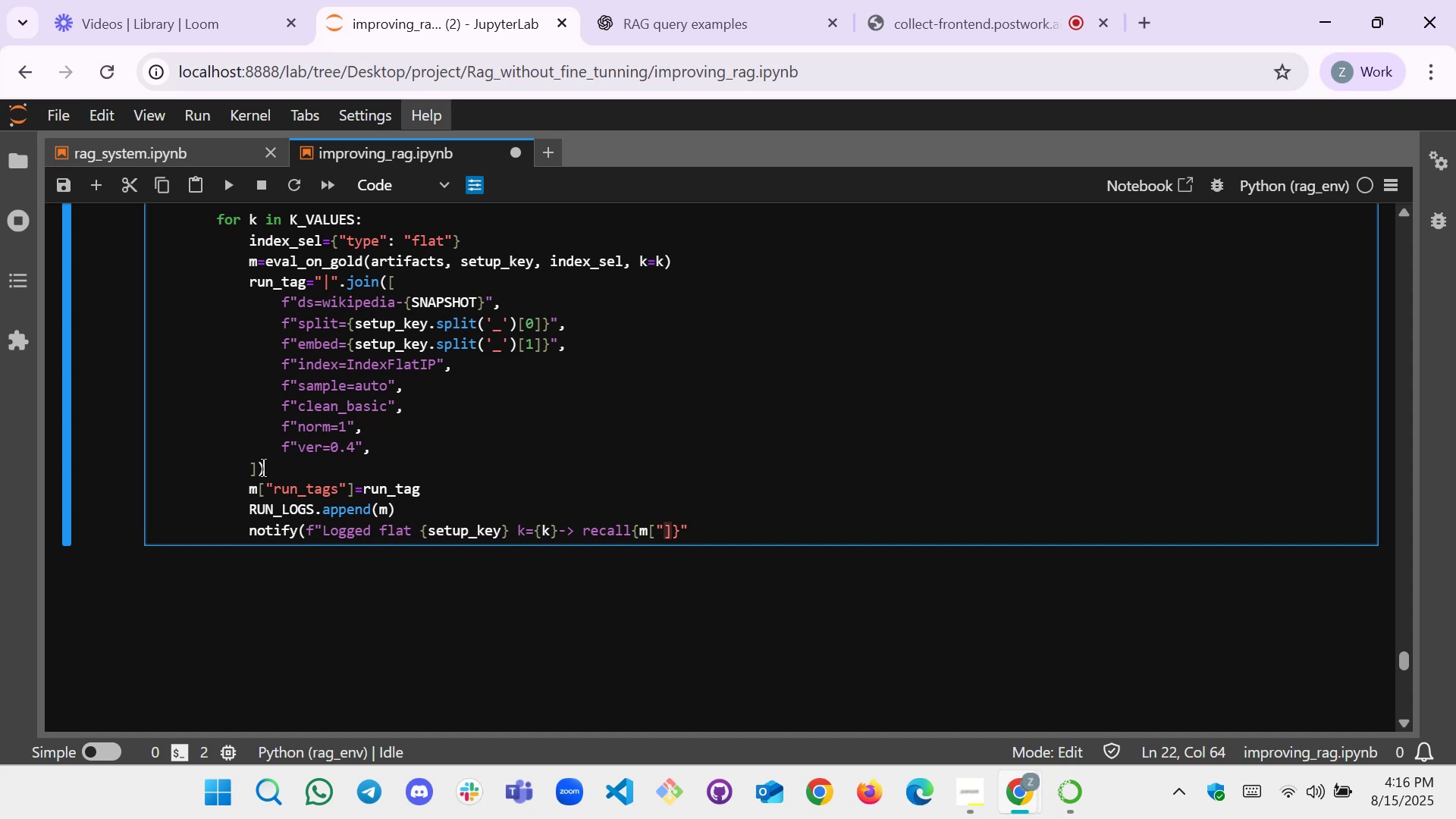 
key(Backspace)
 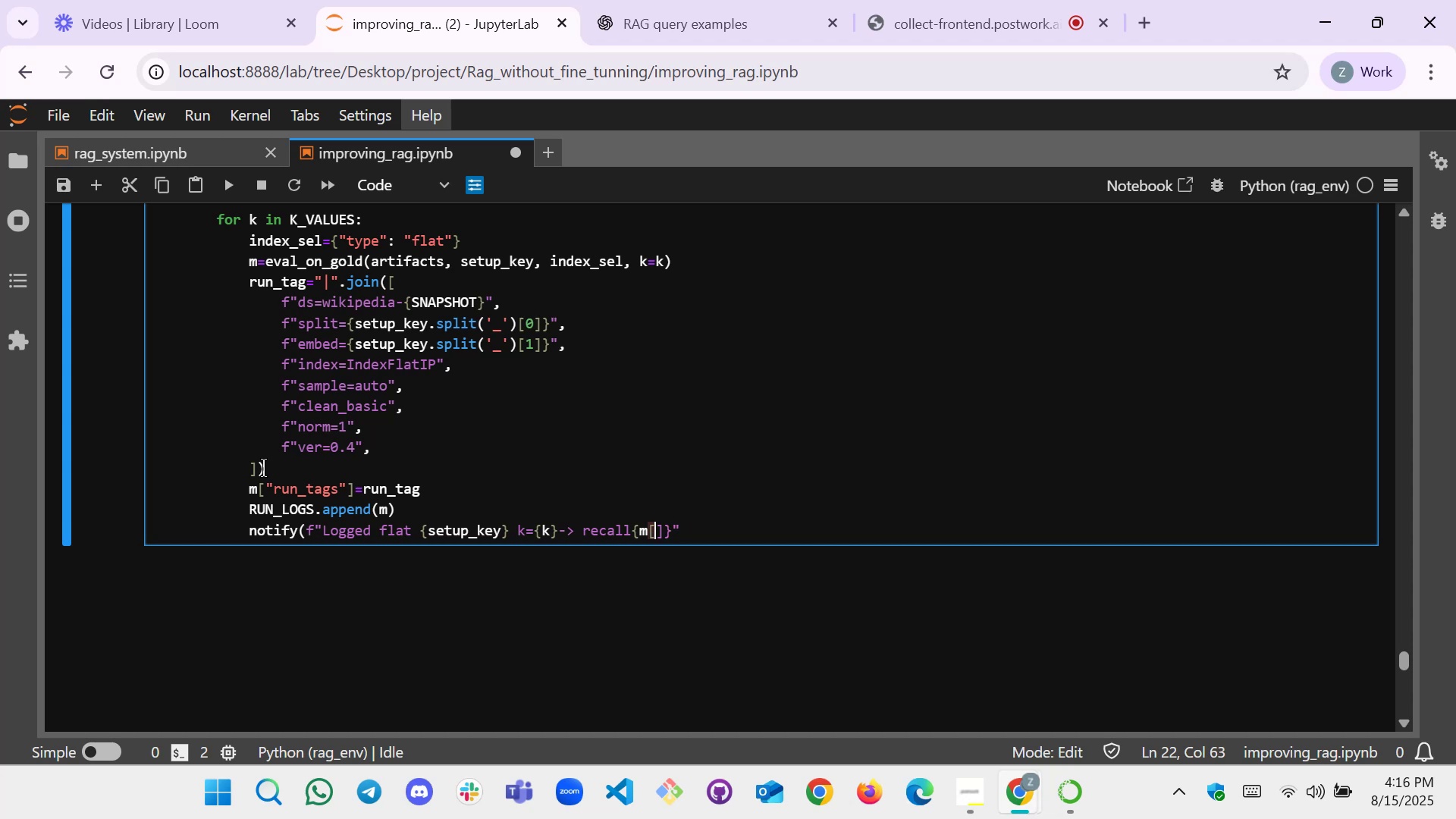 
key(Quote)
 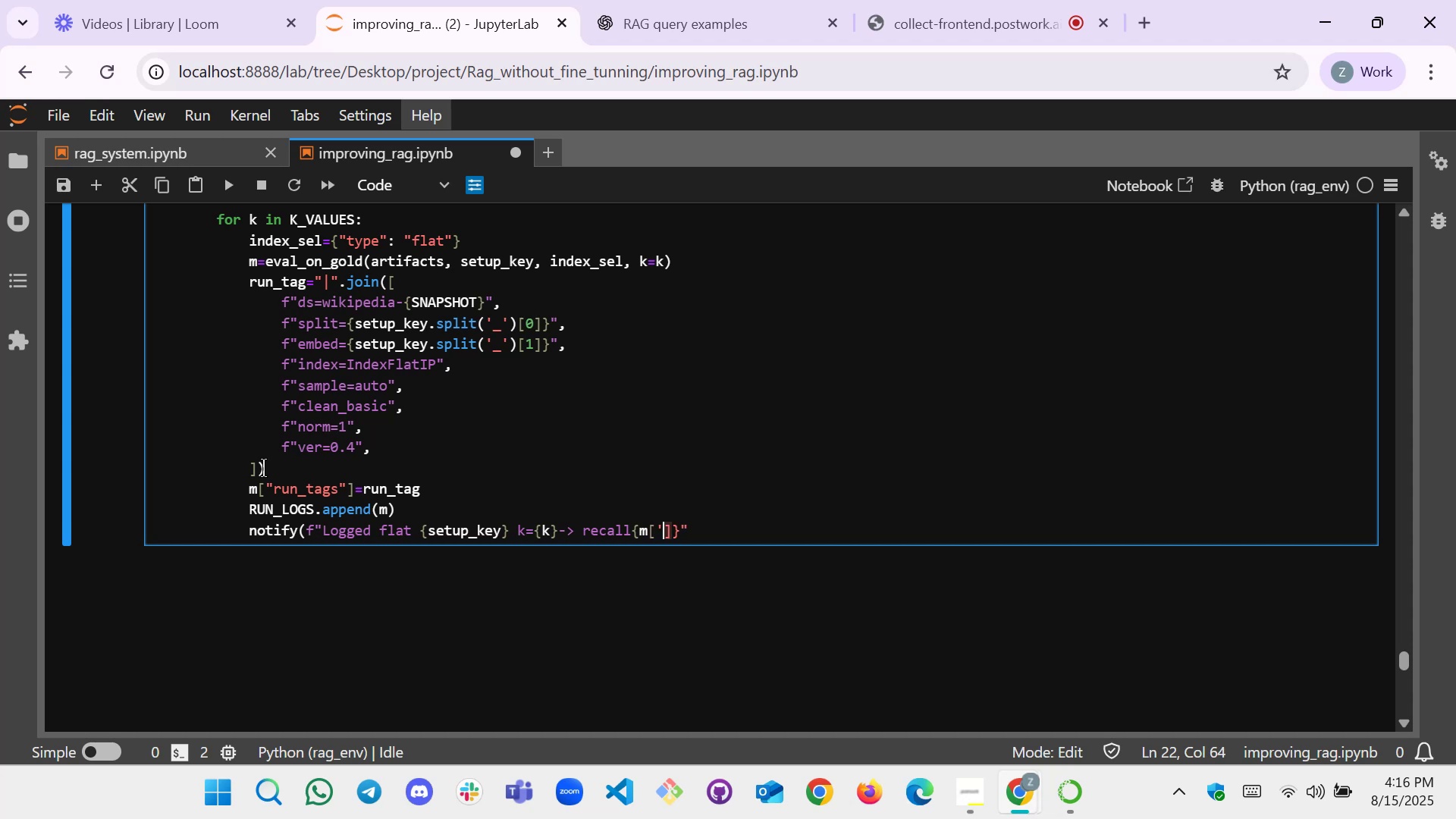 
key(Quote)
 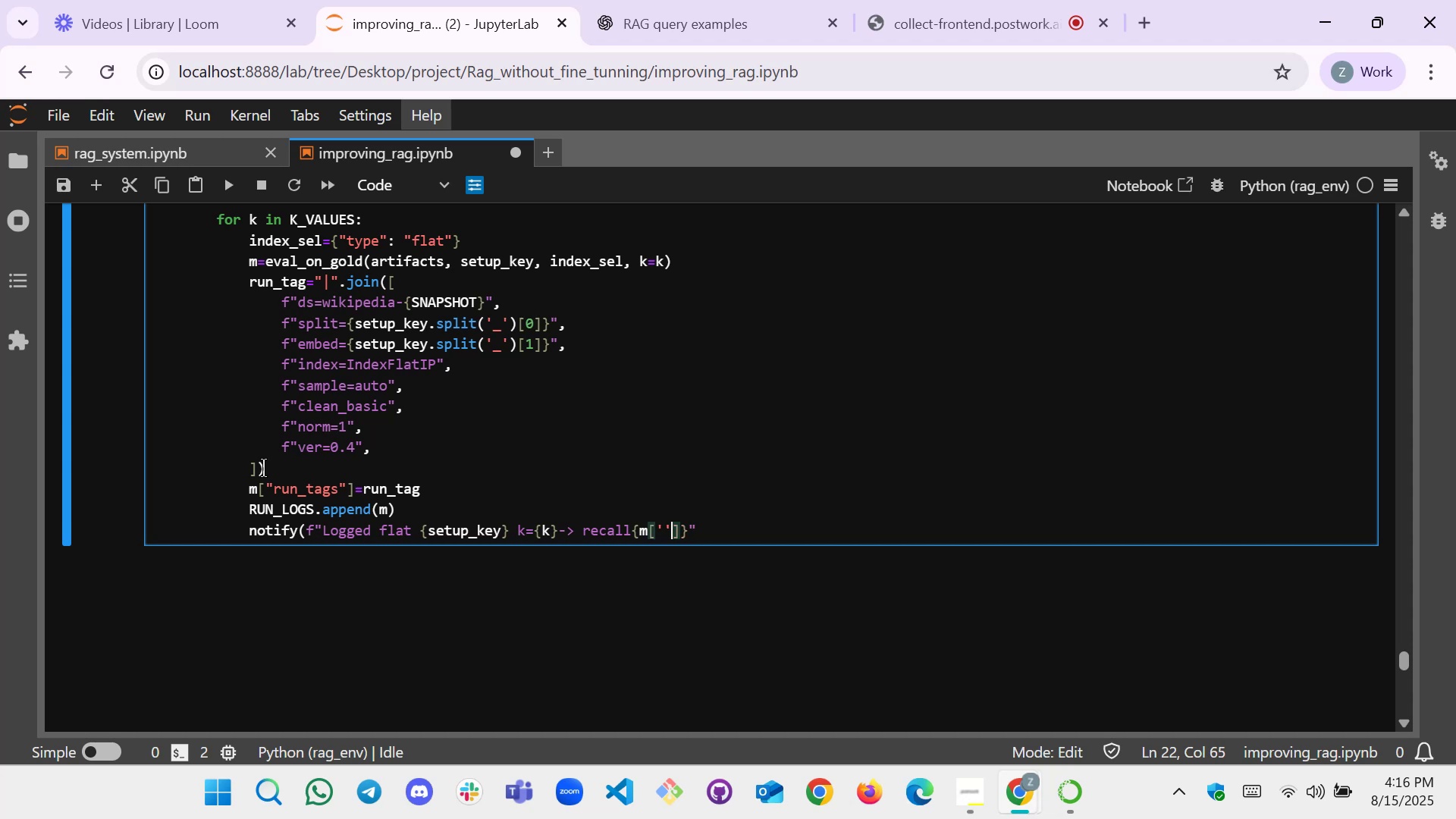 
key(ArrowLeft)
 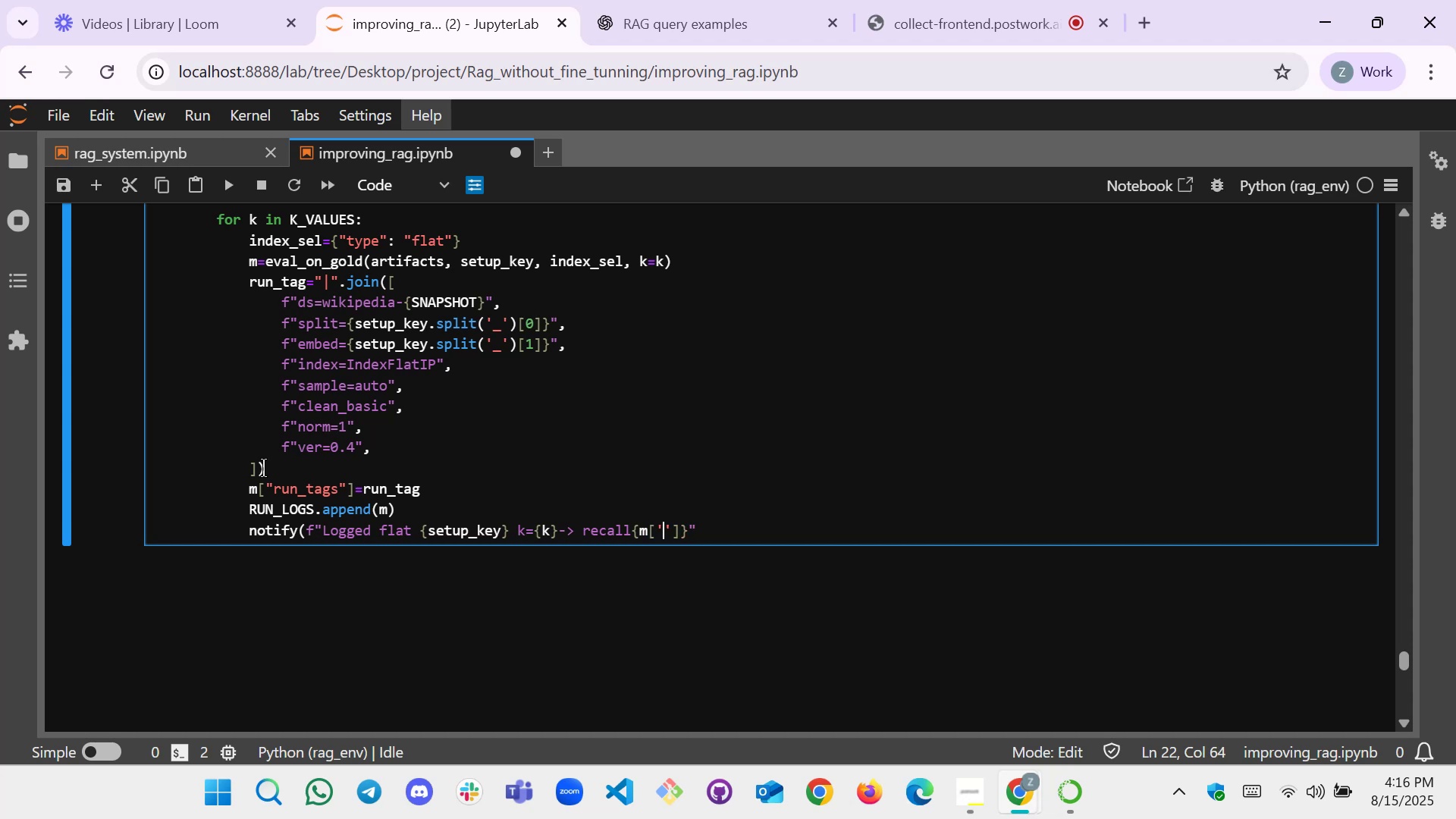 
type(recall_at_ke)
key(Backspace)
 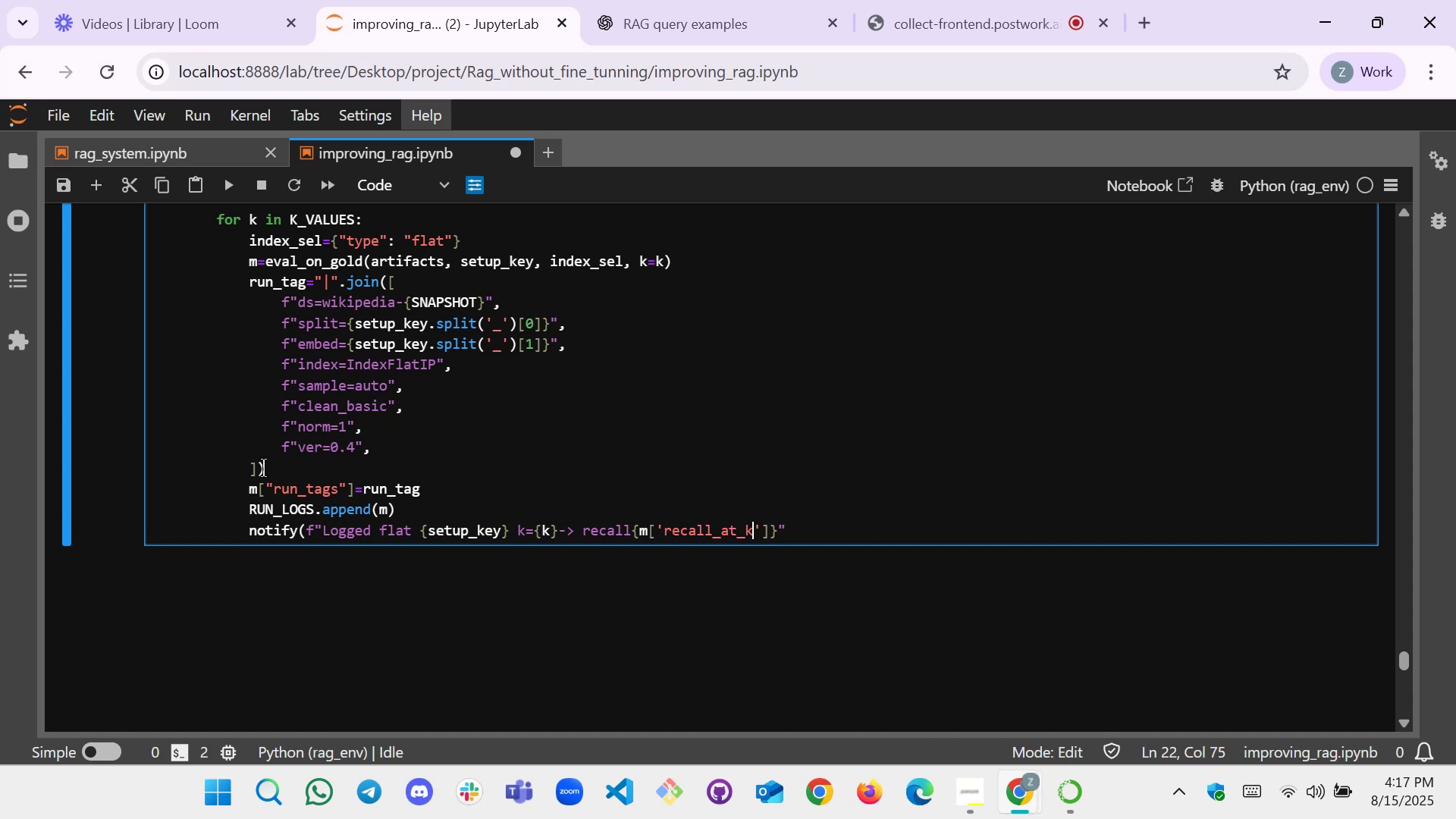 
key(ArrowRight)
 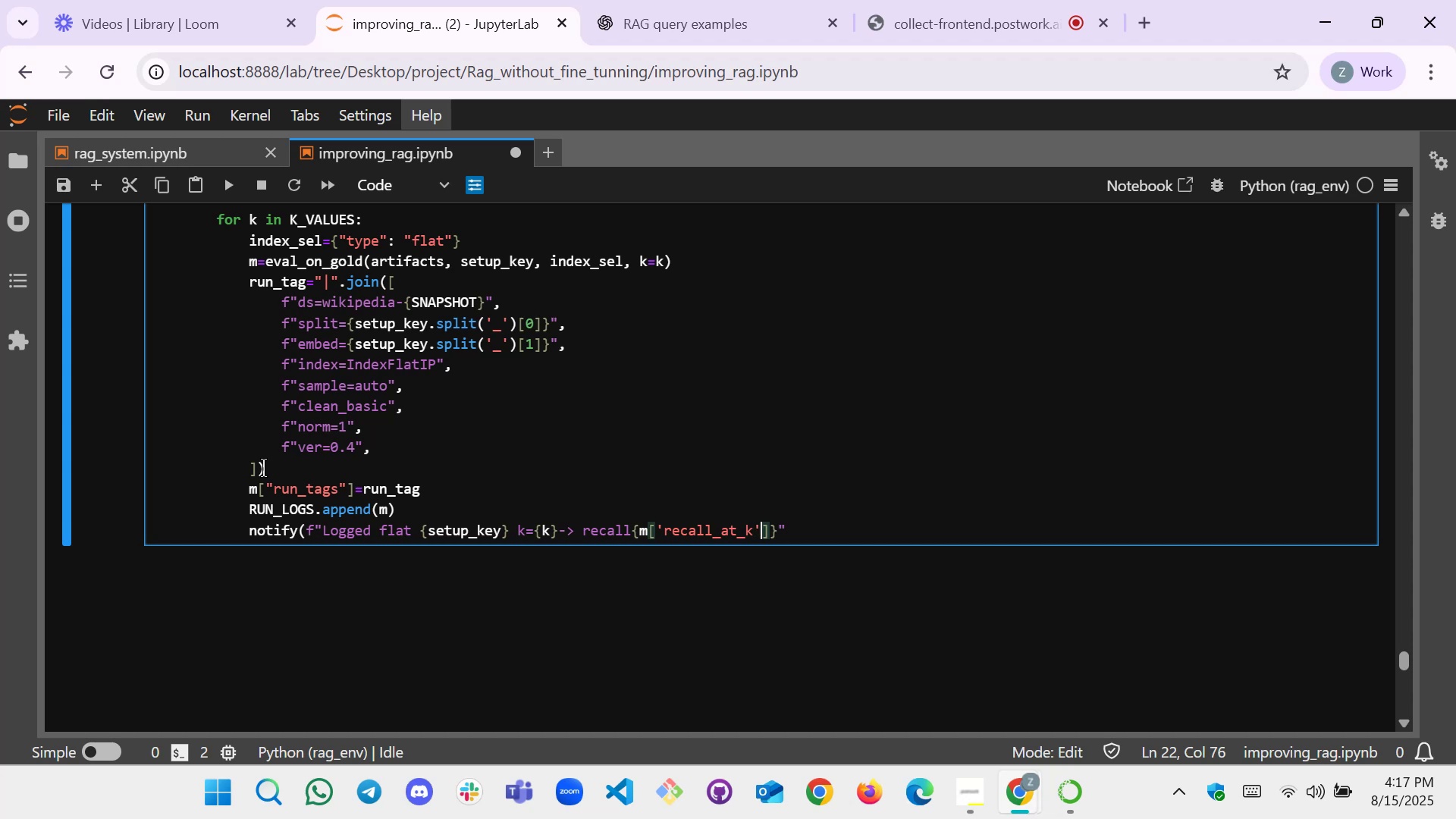 
key(ArrowRight)
 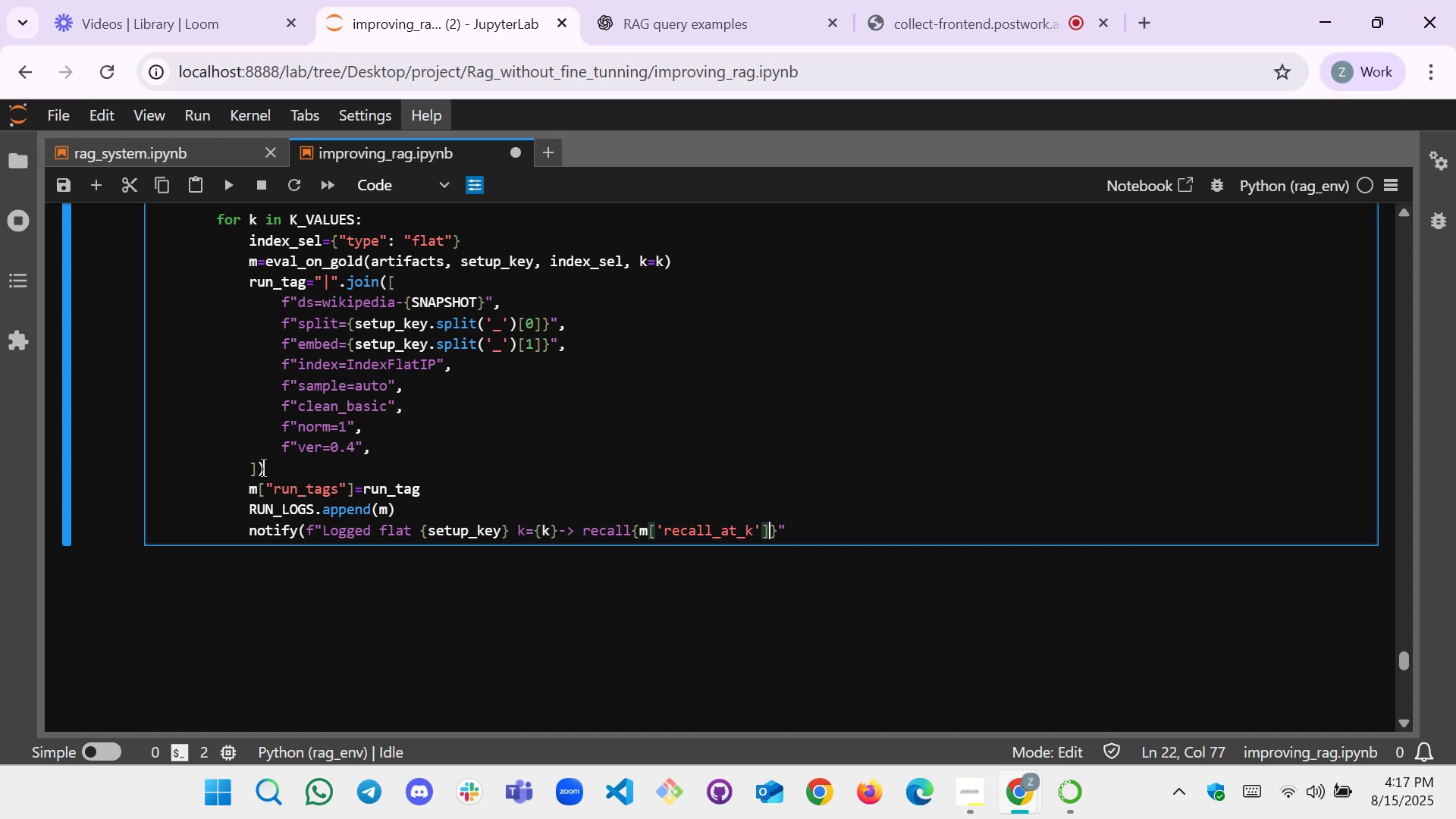 
type(:.3f)
 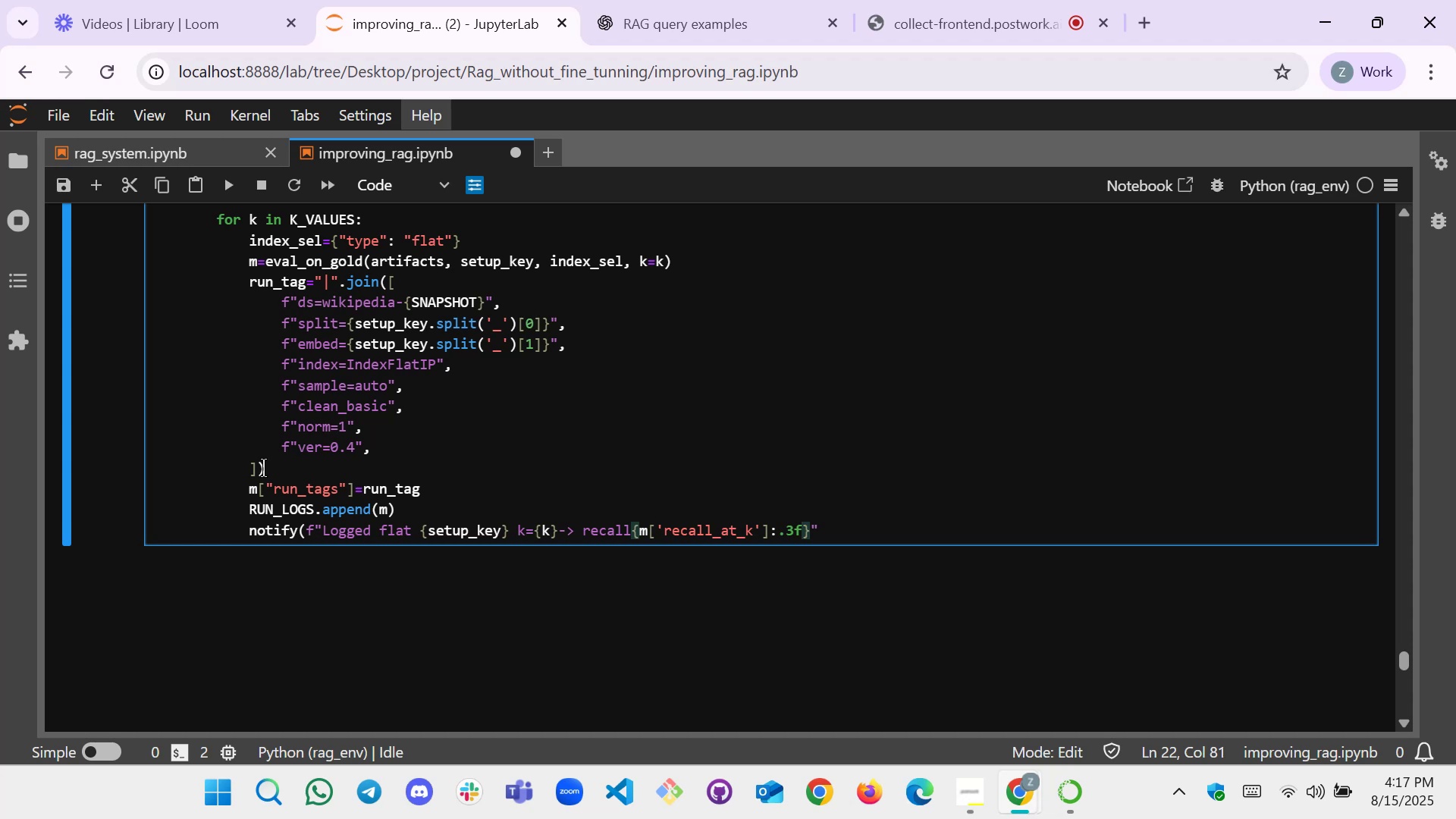 
key(BracketRight)
 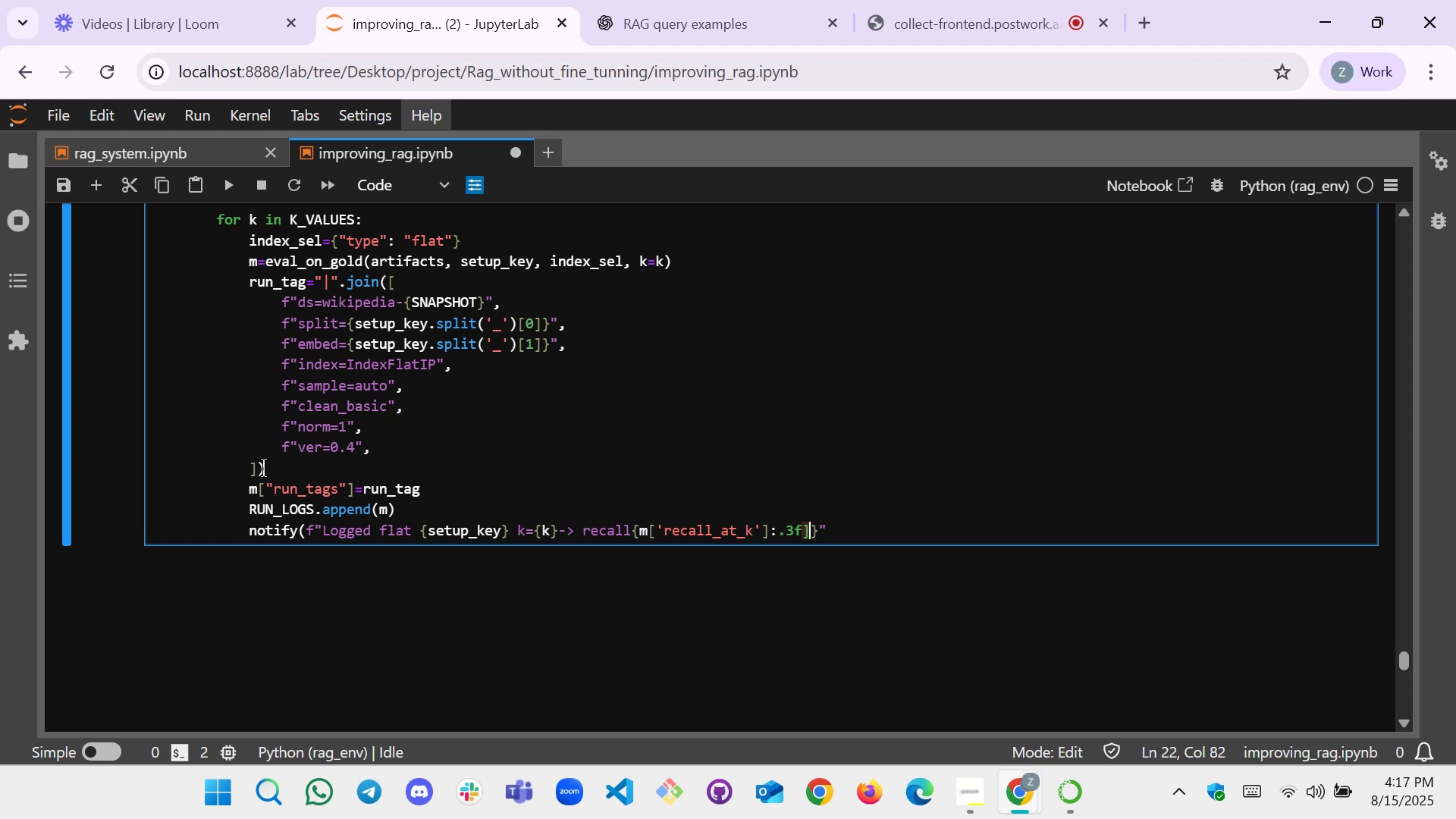 
key(Backspace)
 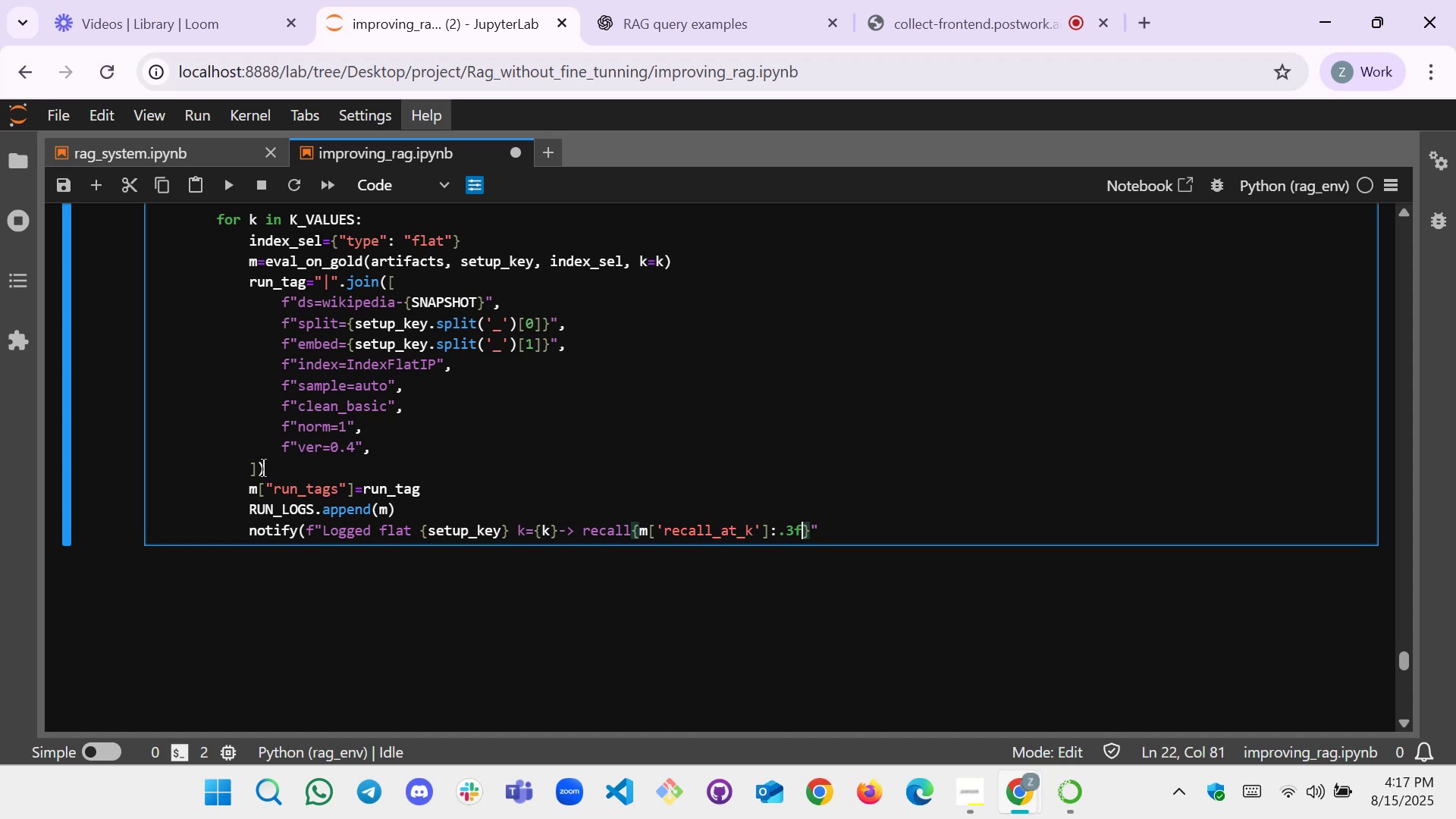 
key(Shift+BracketRight)
 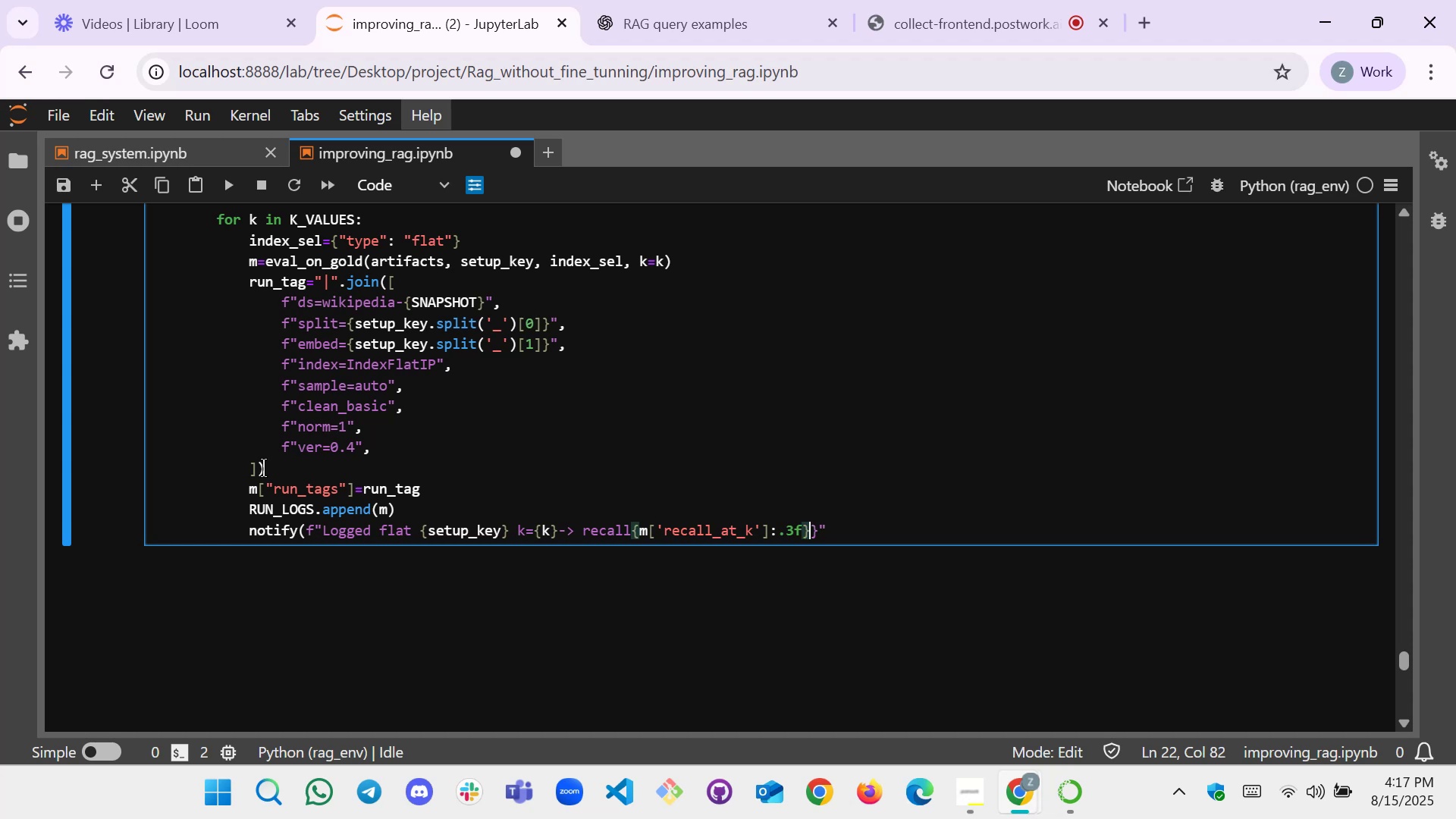 
key(Space)
 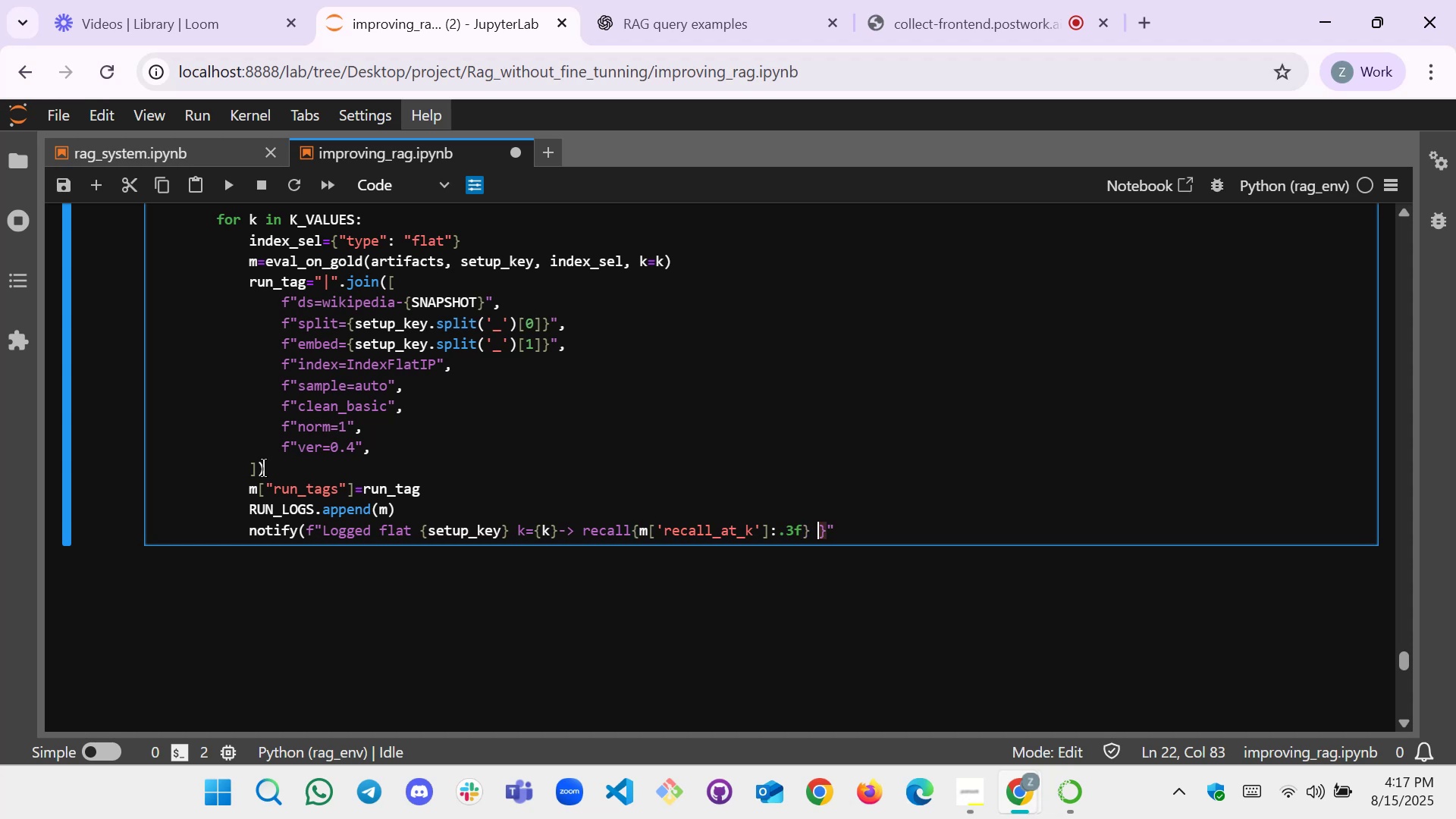 
key(Backspace)
 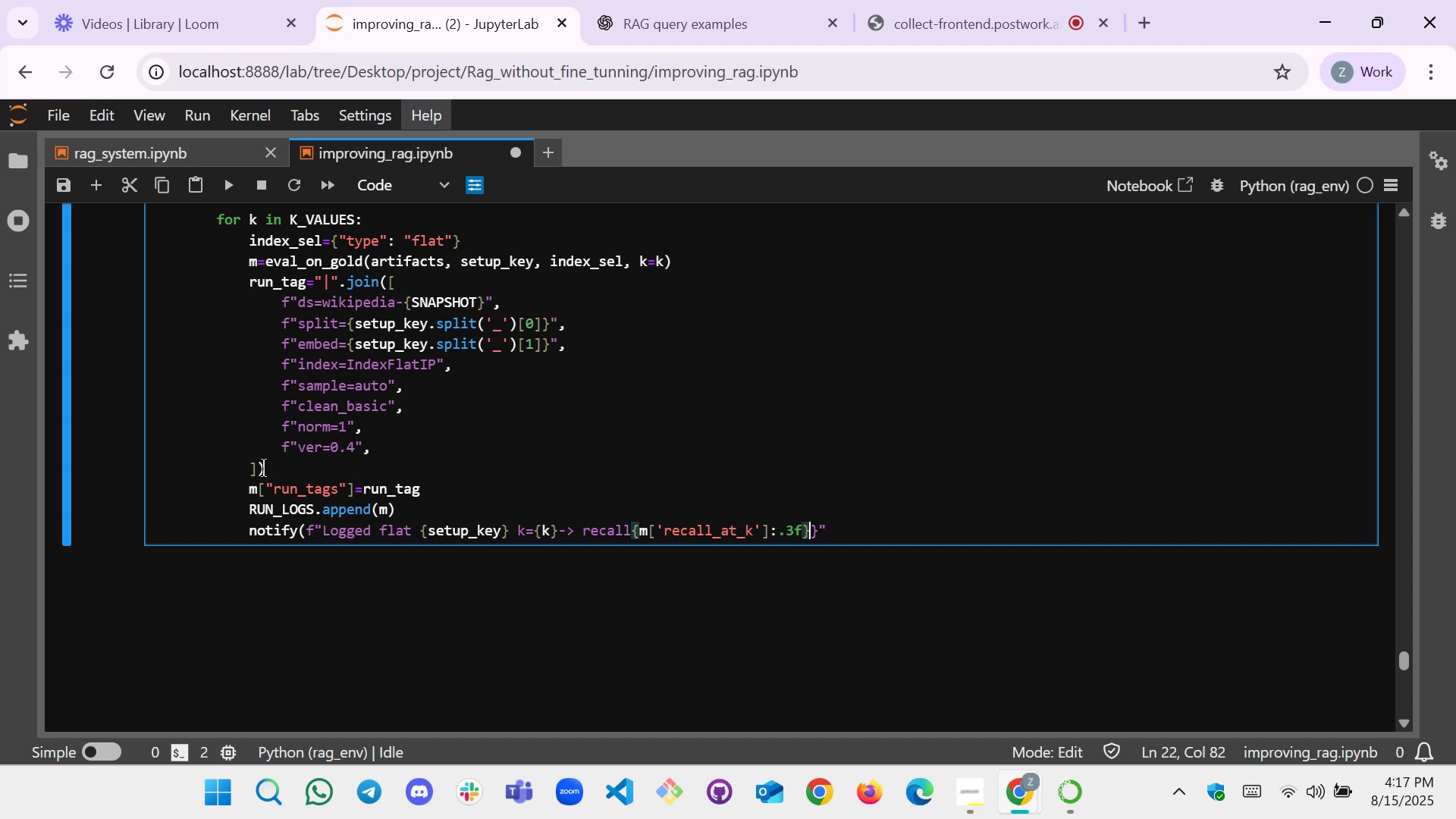 
key(ArrowRight)
 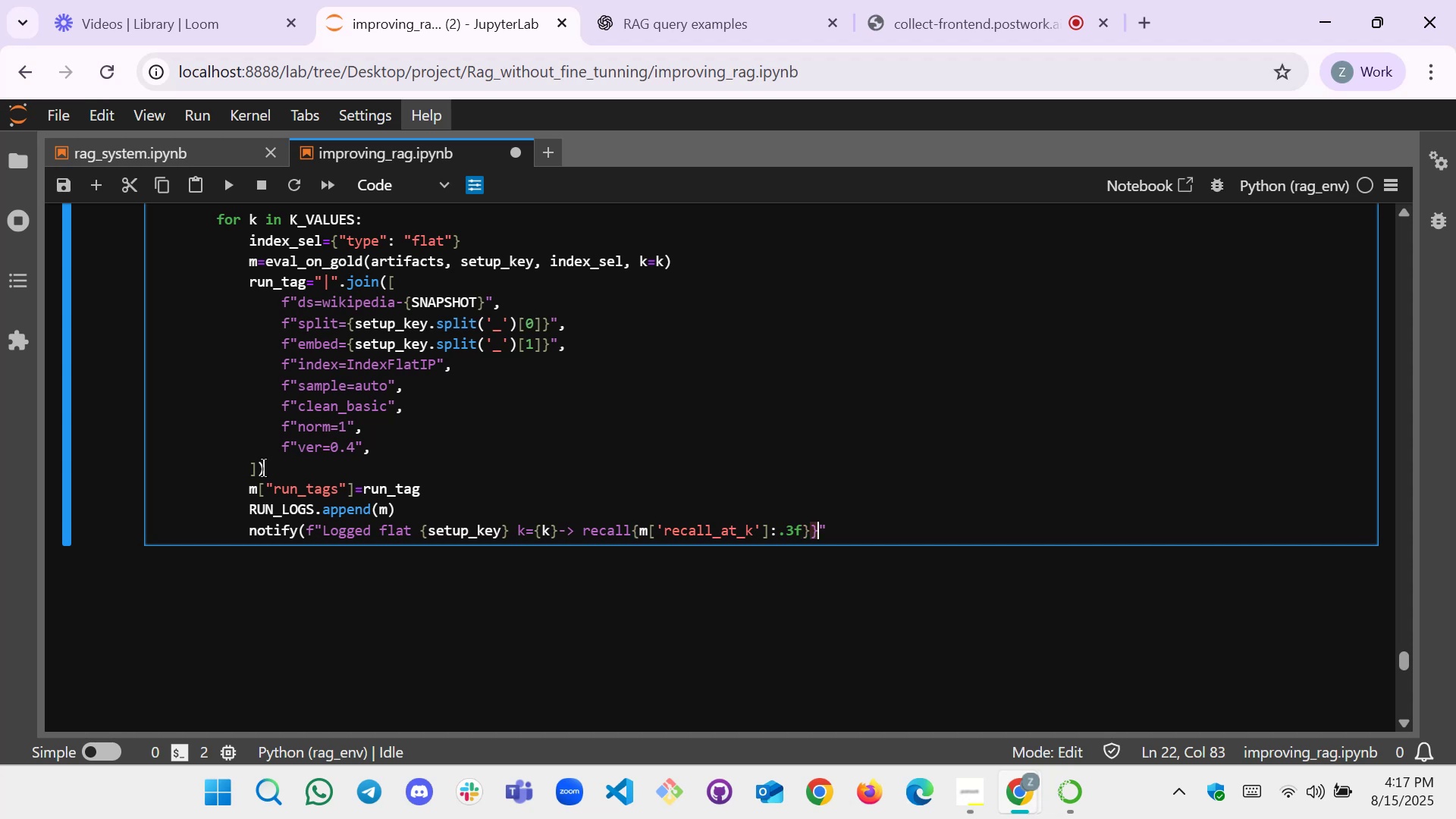 
type( mrr )
key(Backspace)
type( [)
key(Backspace)
type({})
 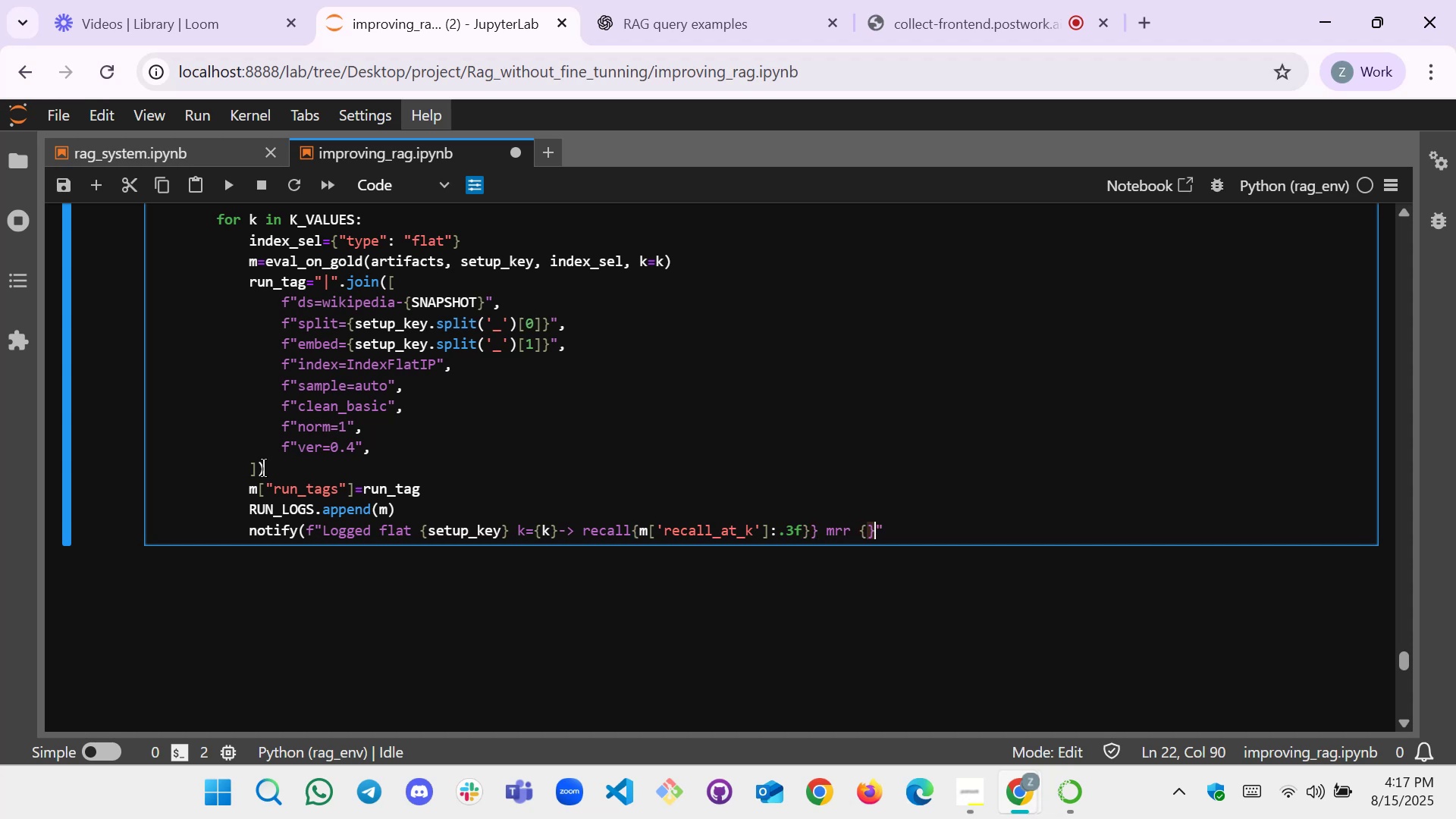 
key(ArrowLeft)
 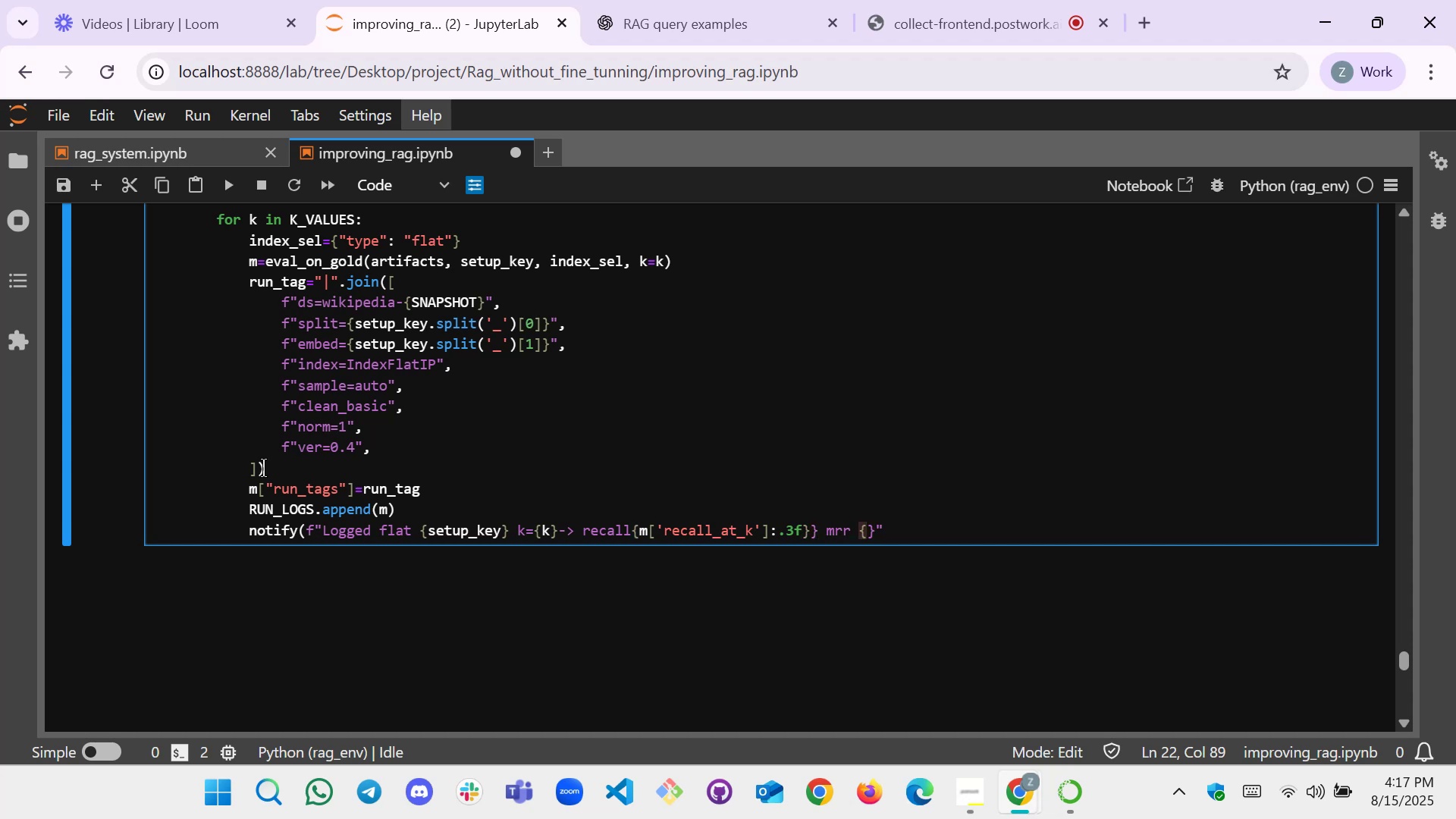 
key(M)
 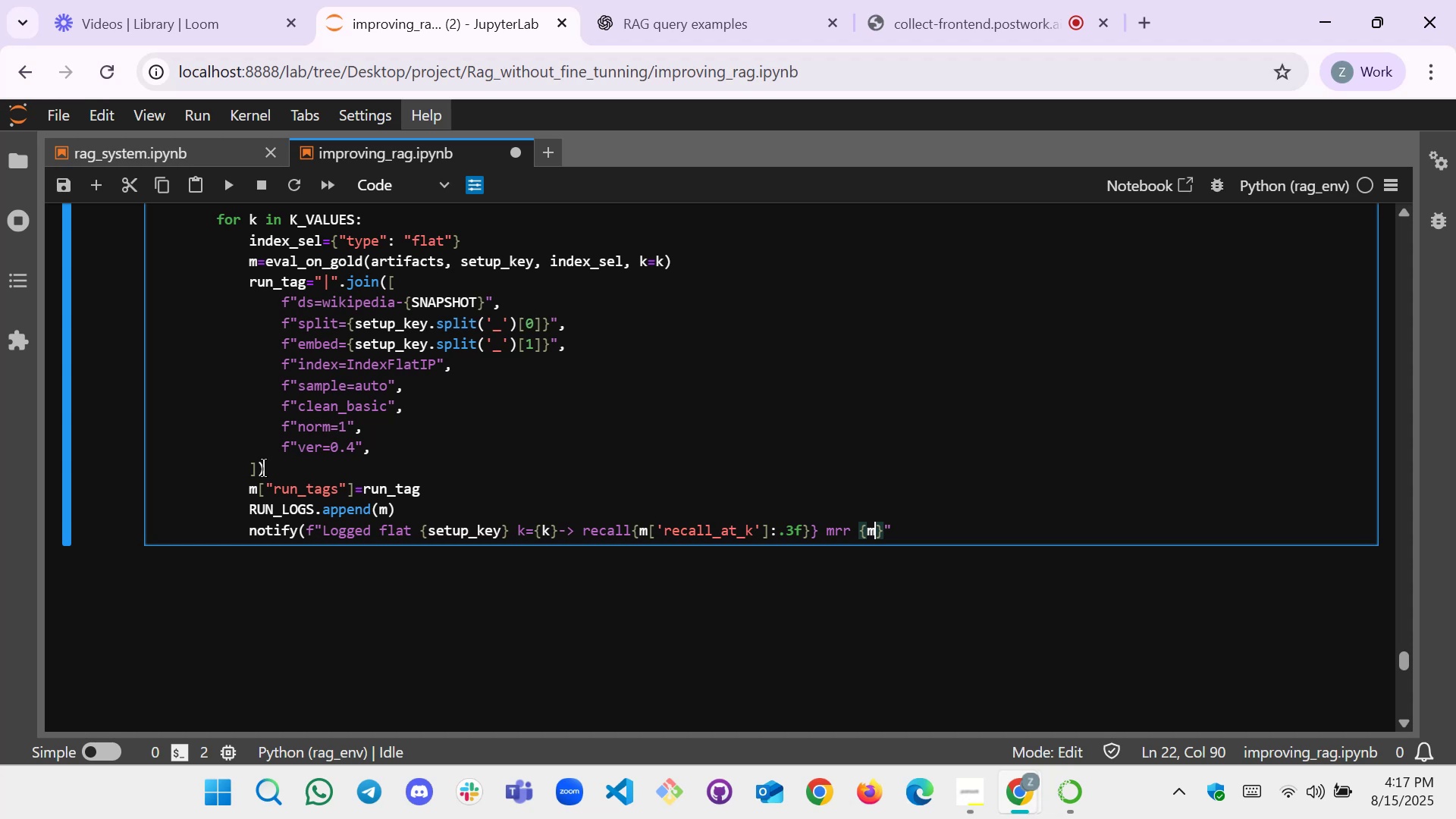 
key(BracketLeft)
 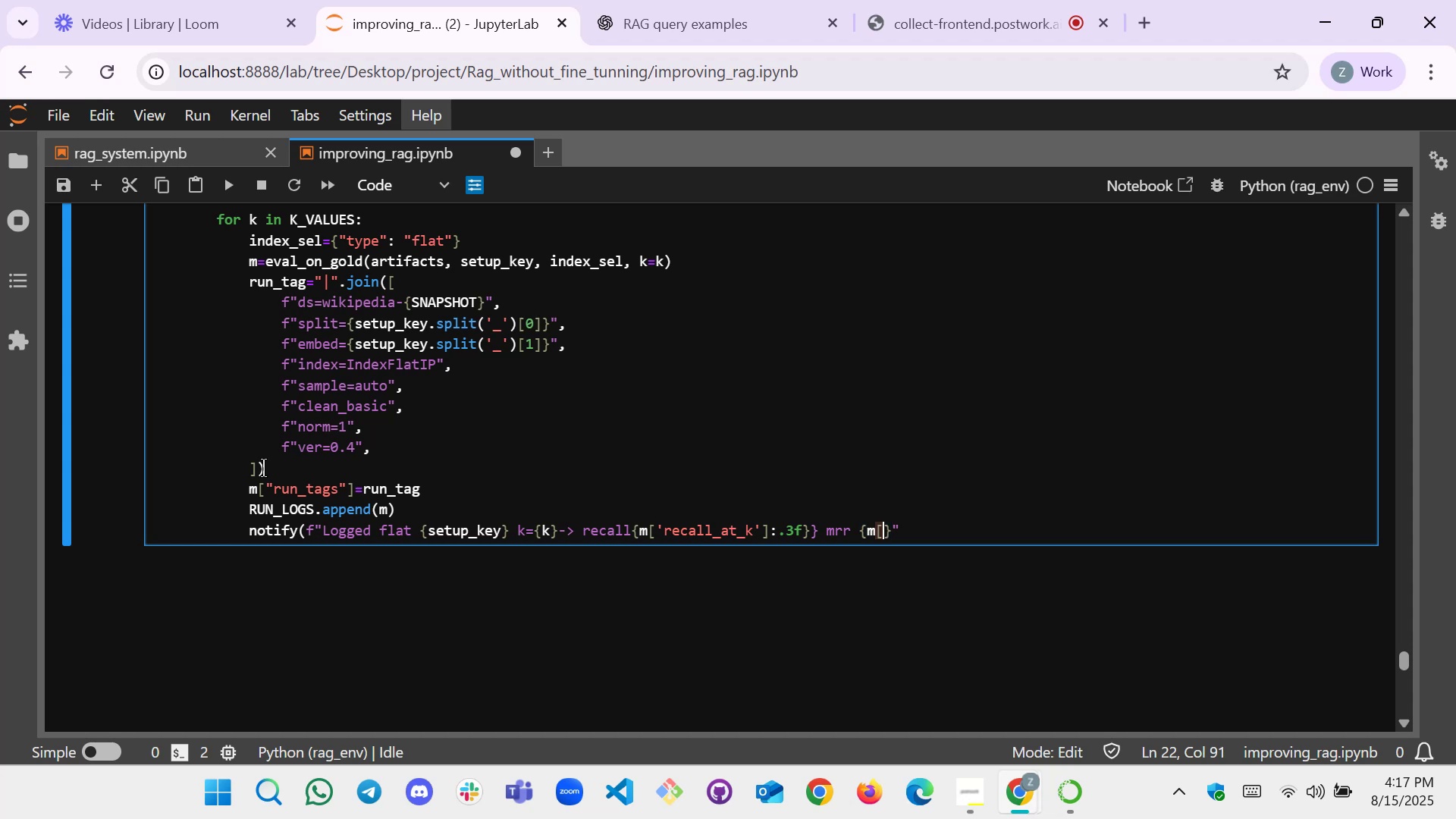 
key(BracketRight)
 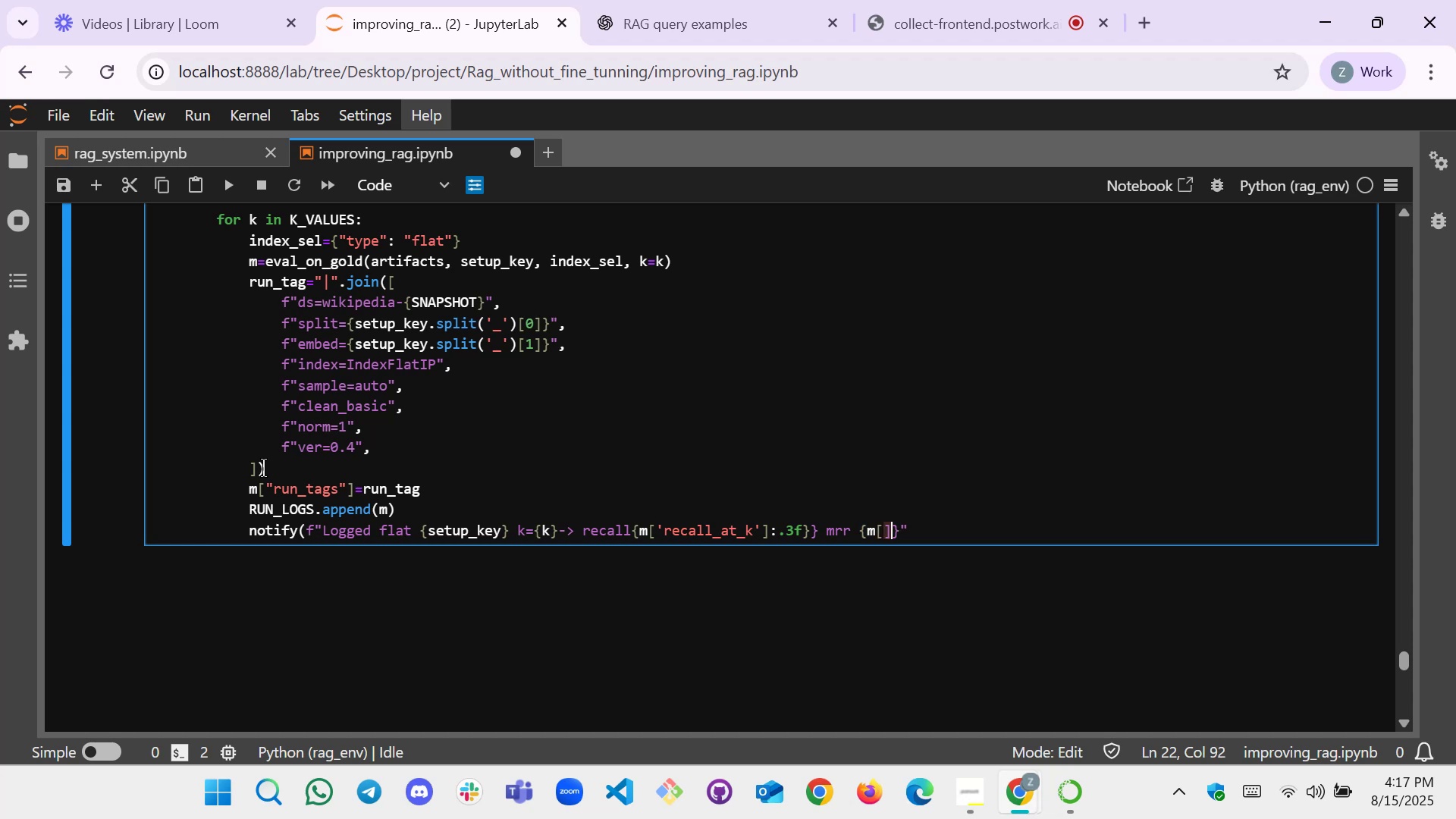 
key(ArrowLeft)
 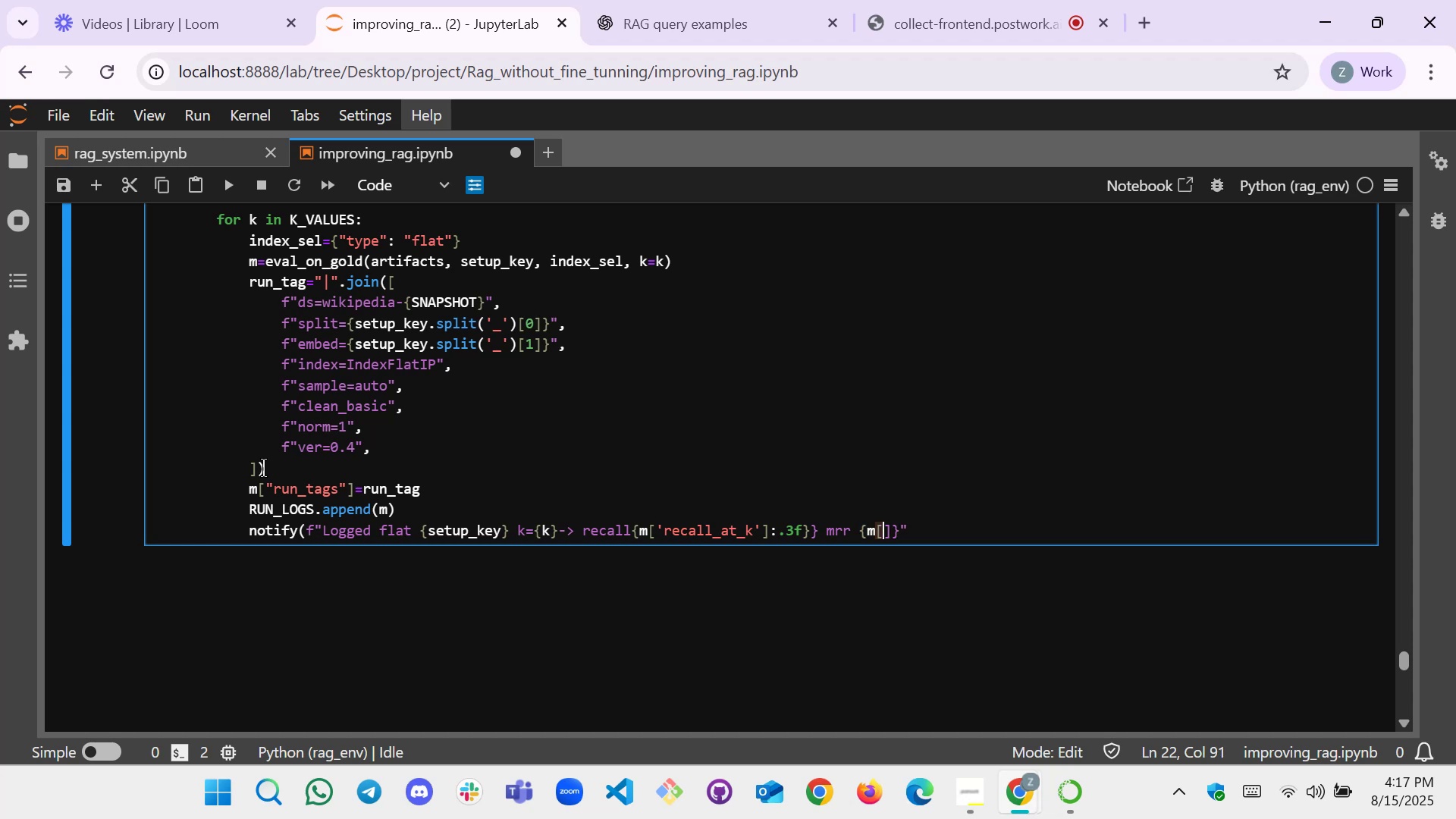 
key(Shift+Quote)
 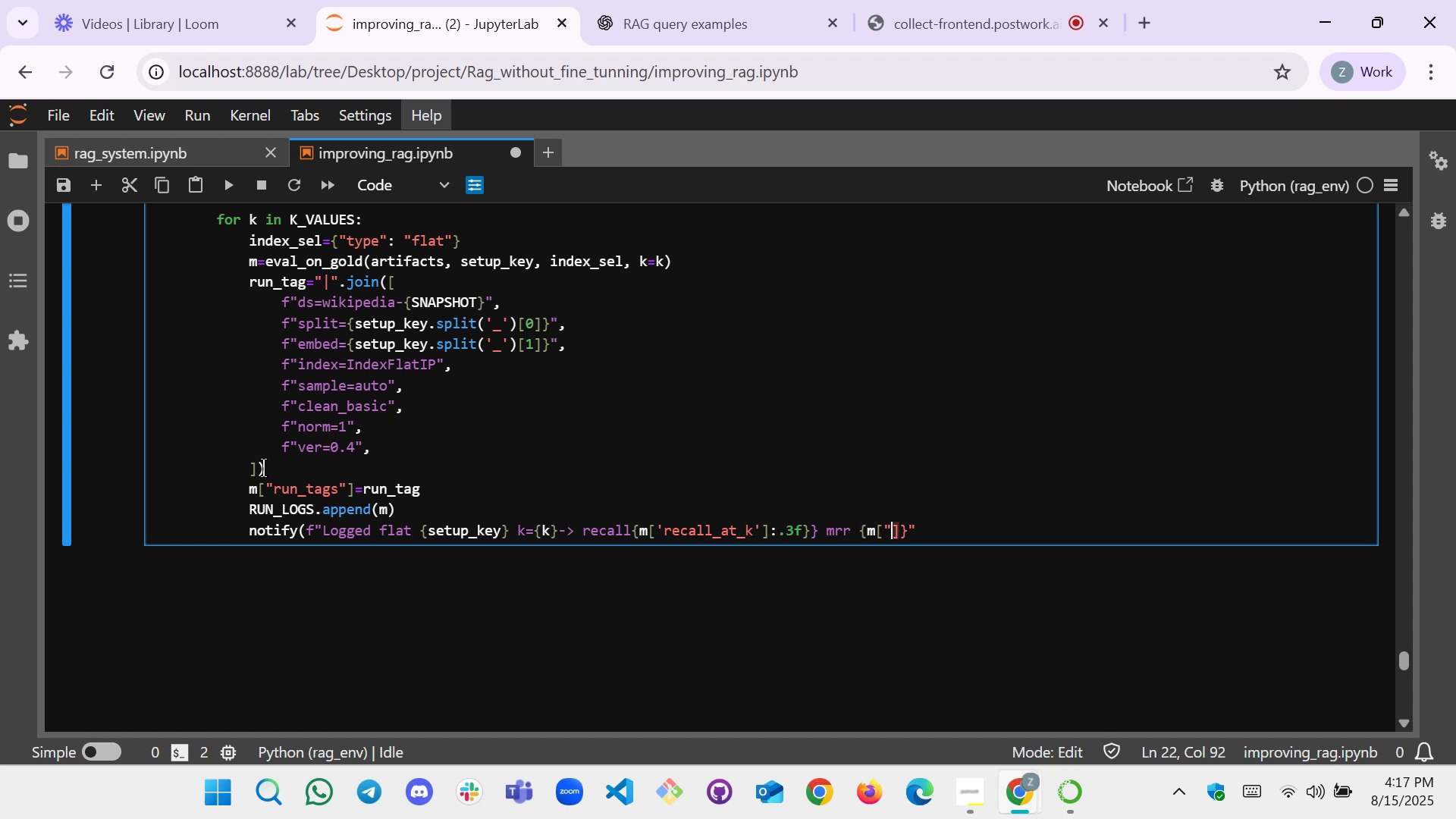 
key(Backspace)
 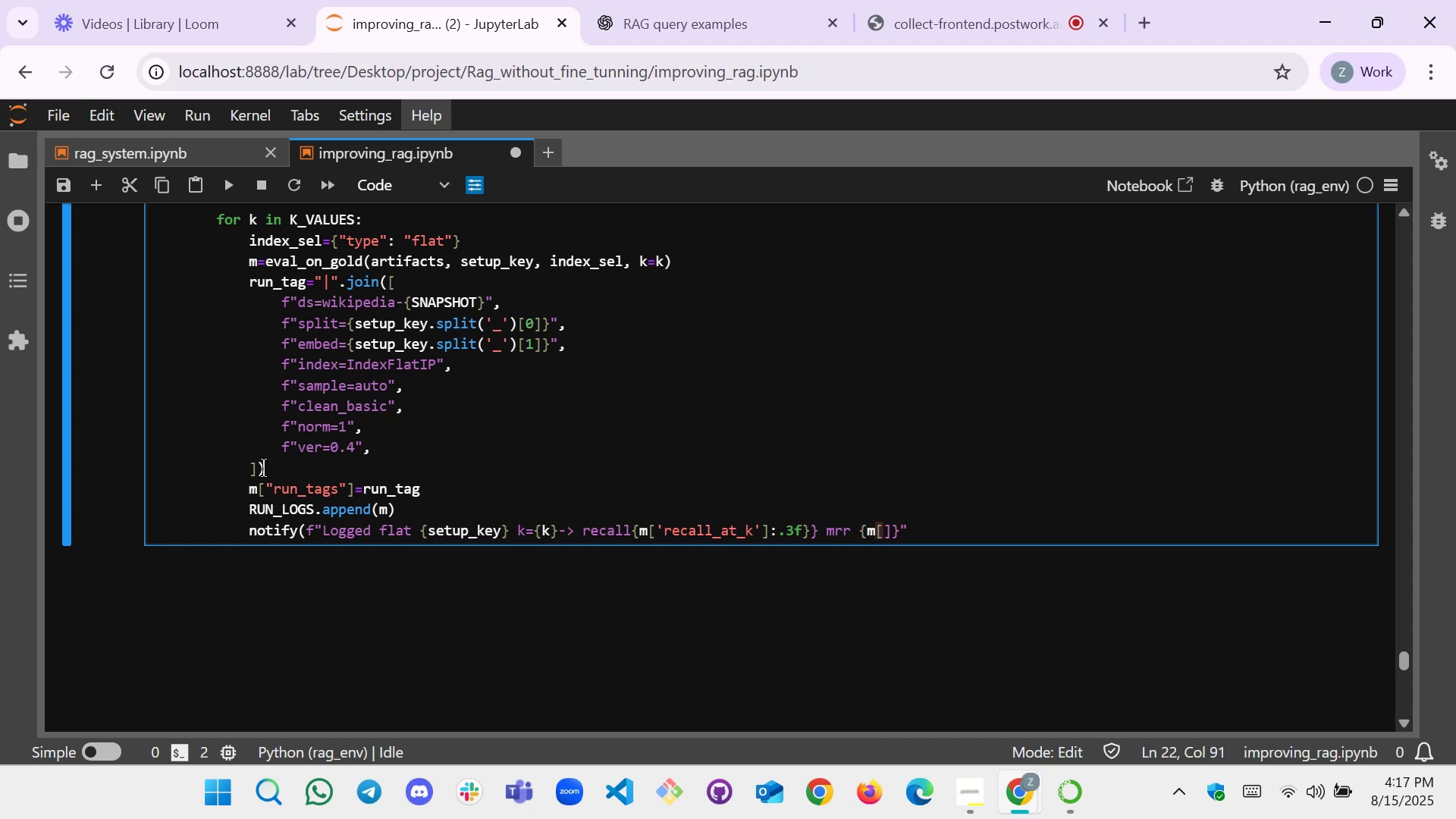 
key(Quote)
 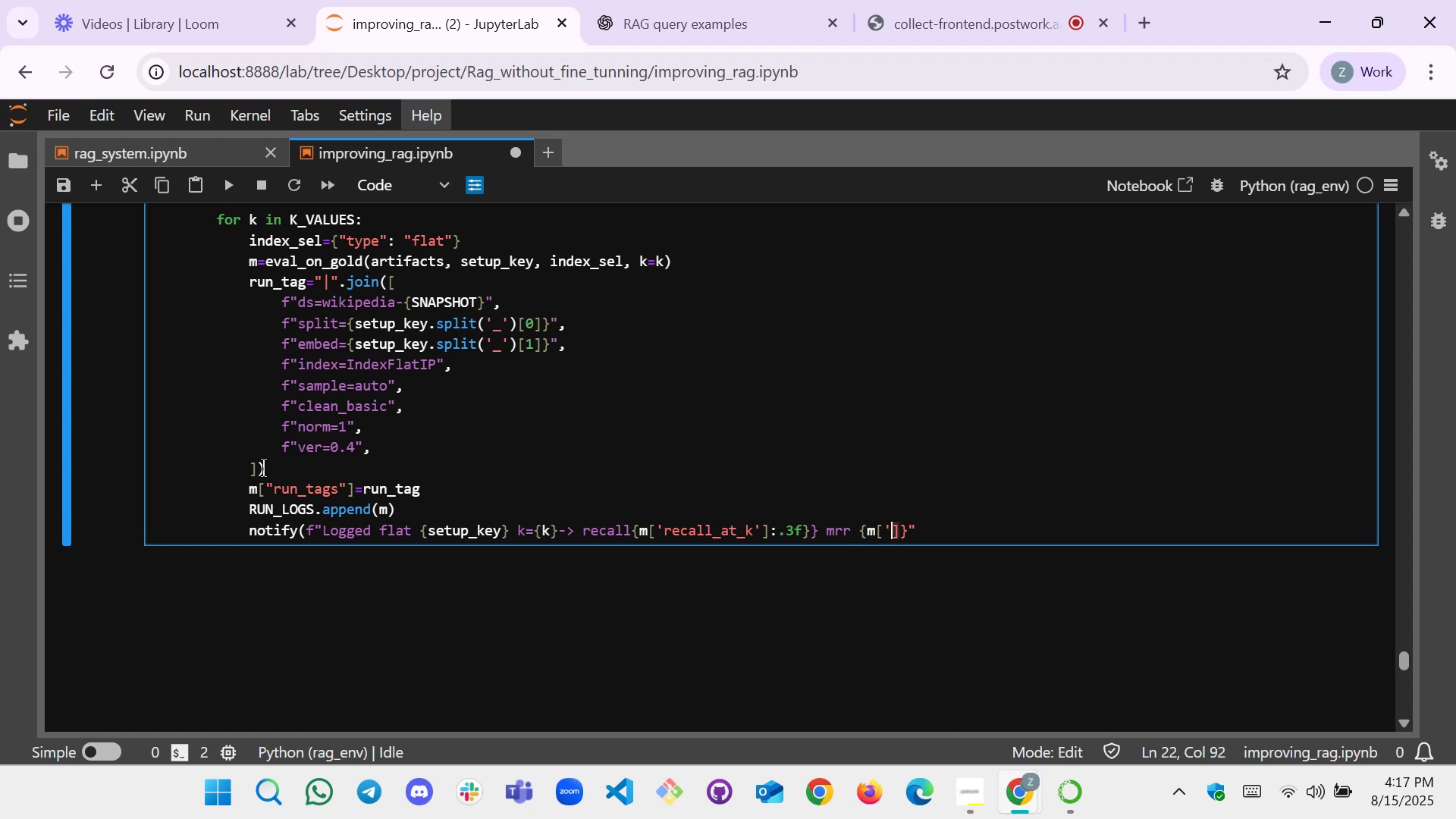 
key(Quote)
 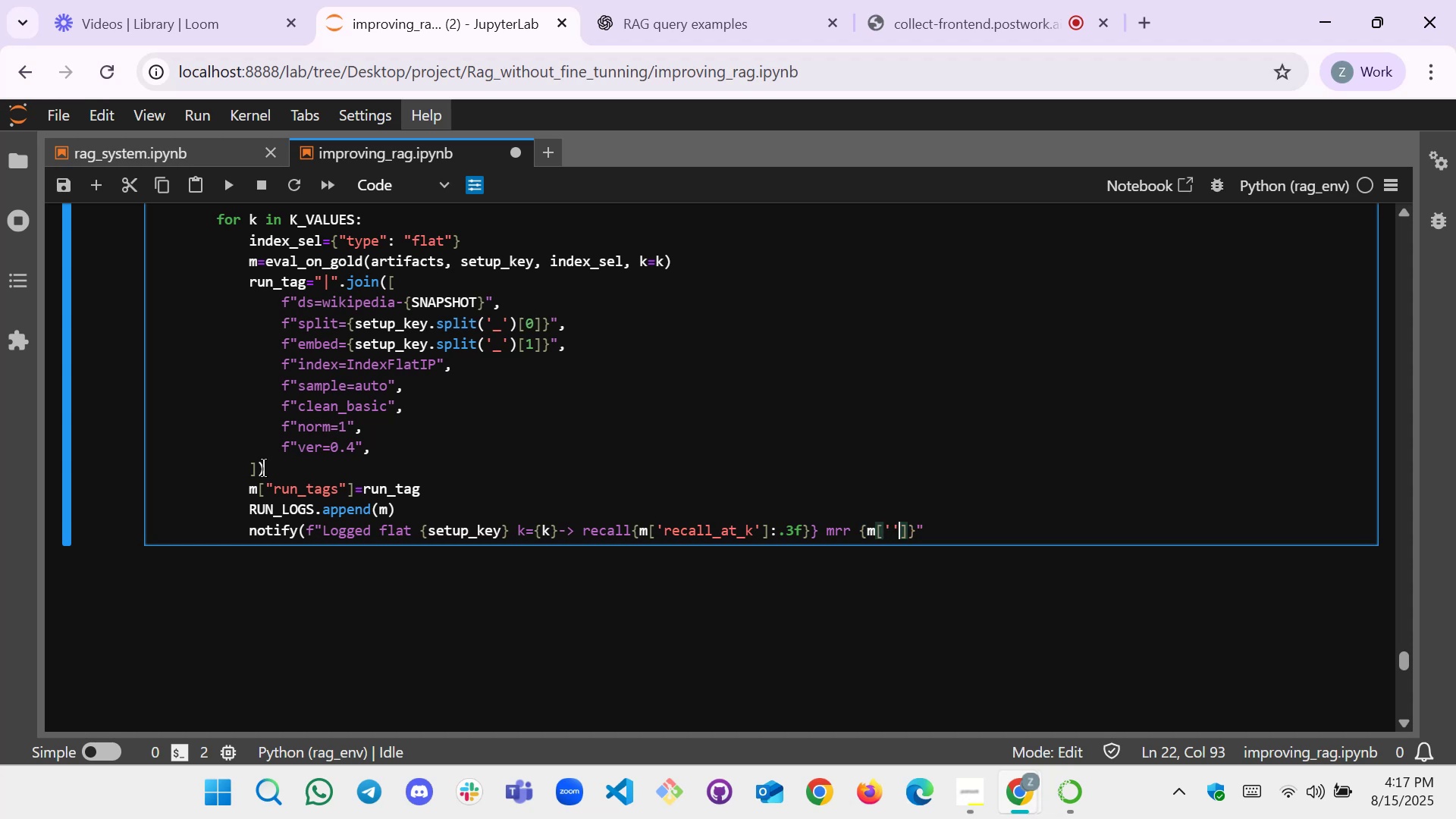 
key(ArrowLeft)
 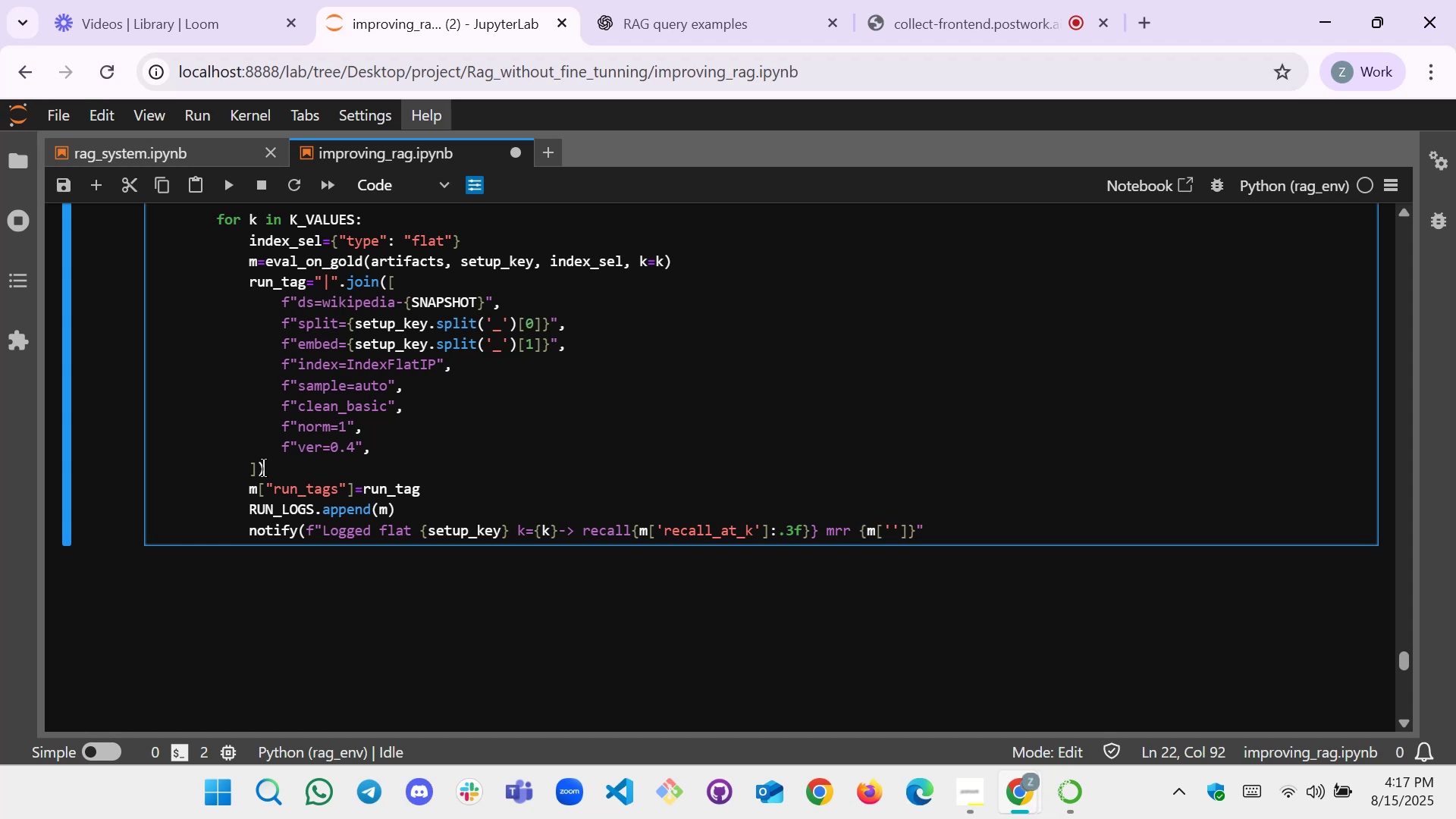 
type(mrr)
 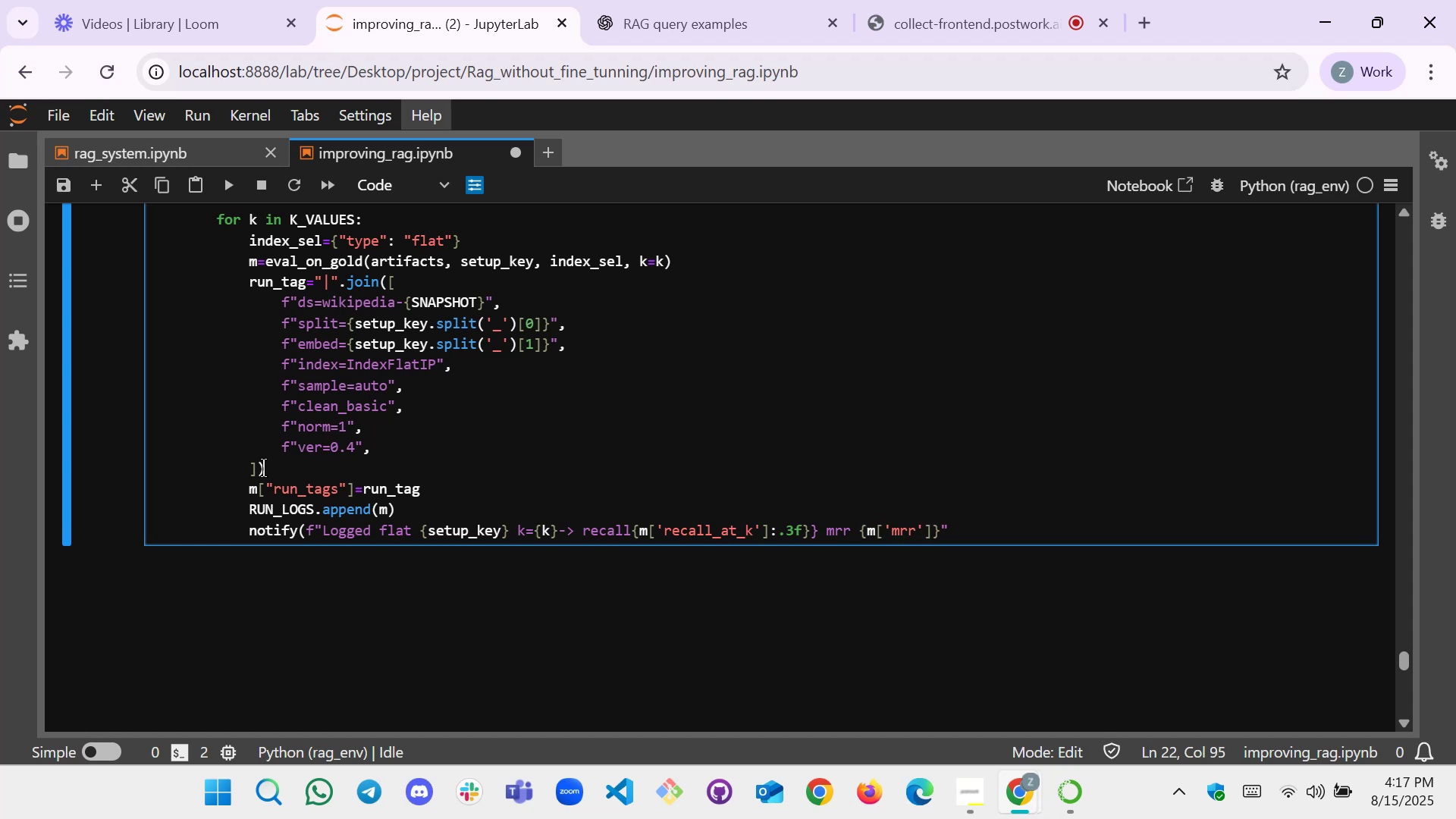 
key(ArrowRight)
 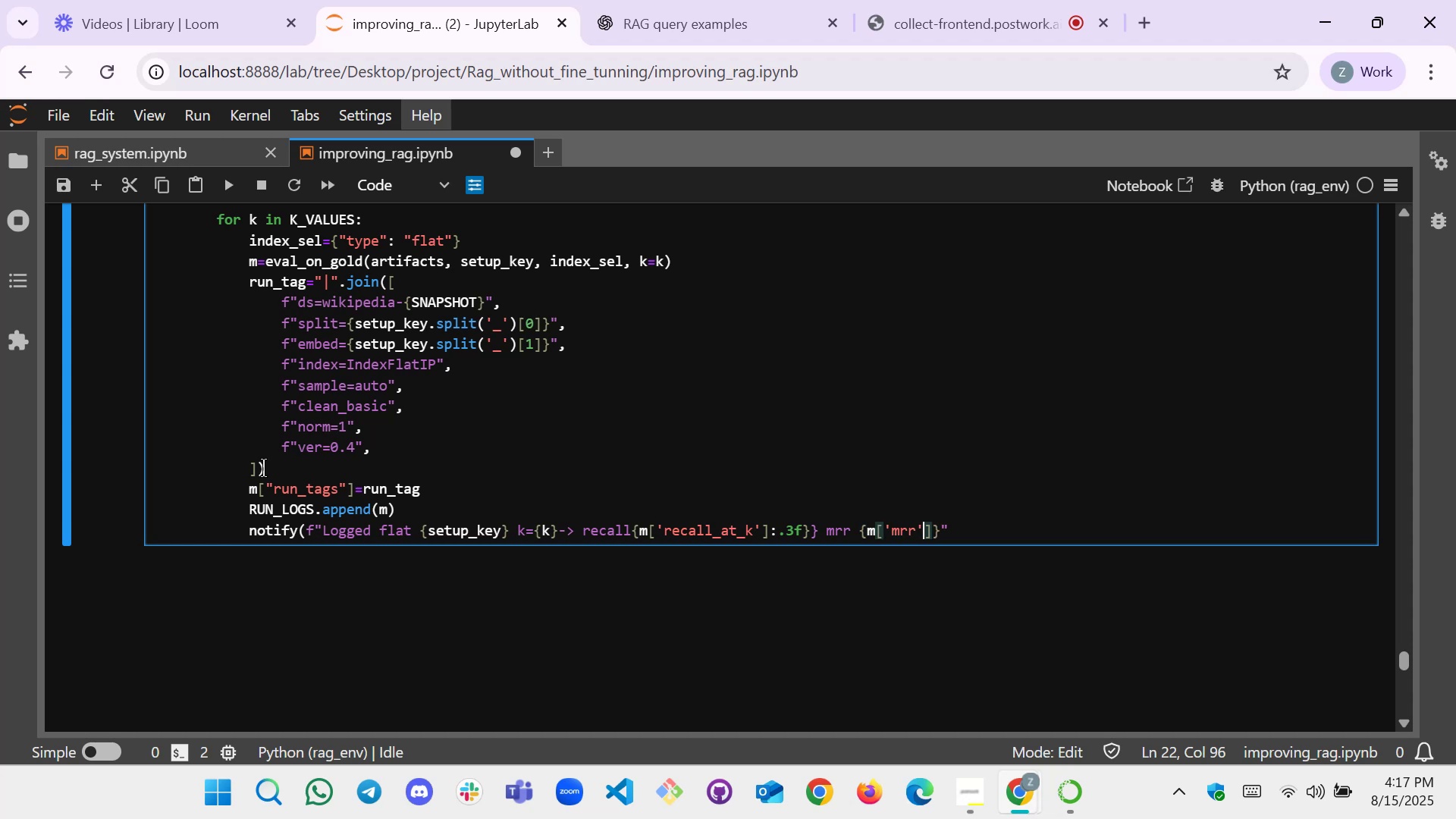 
key(ArrowRight)
 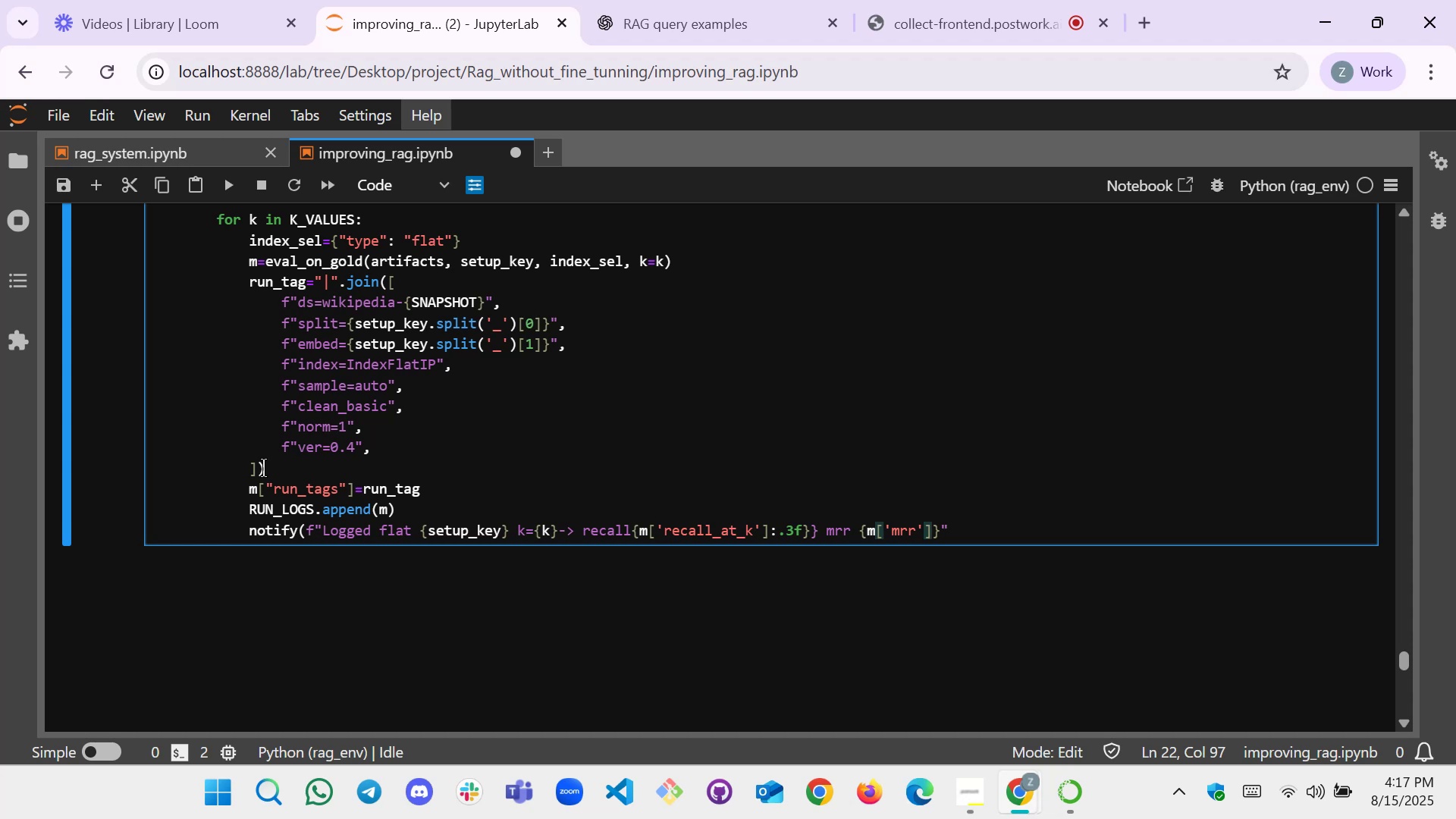 
type(:.3f)
 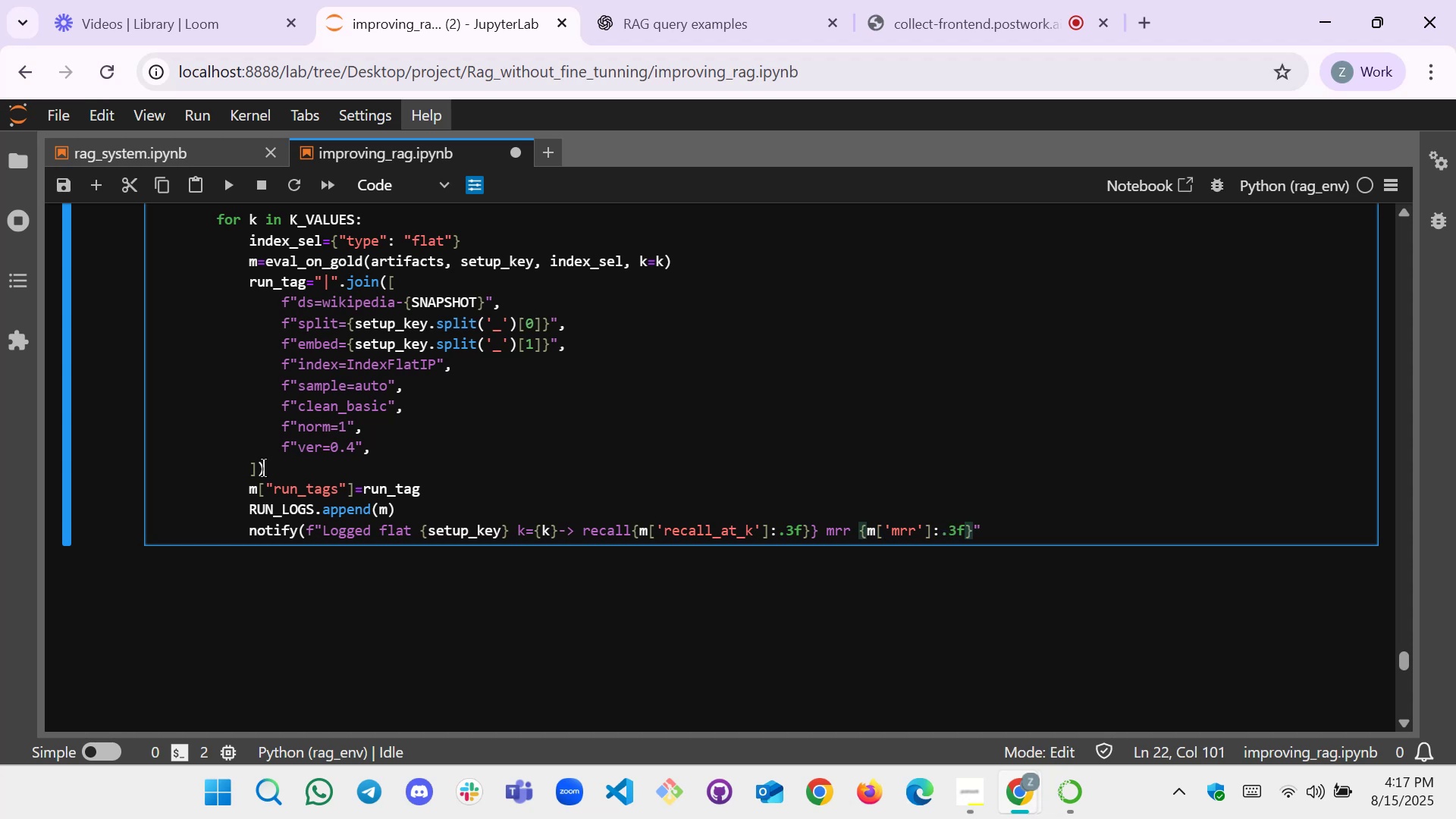 
key(ArrowRight)
 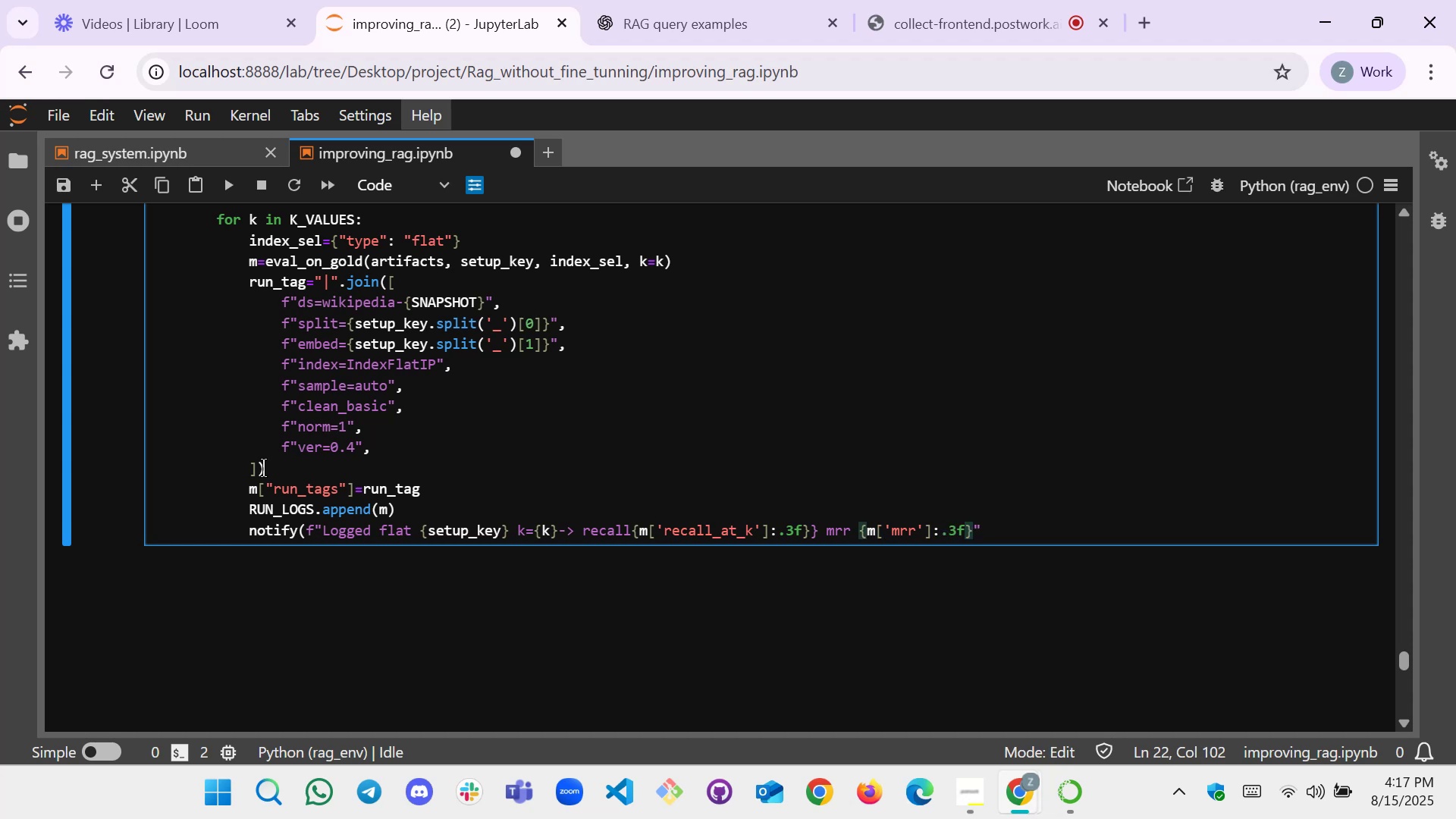 
type( lat_ms_mean)
 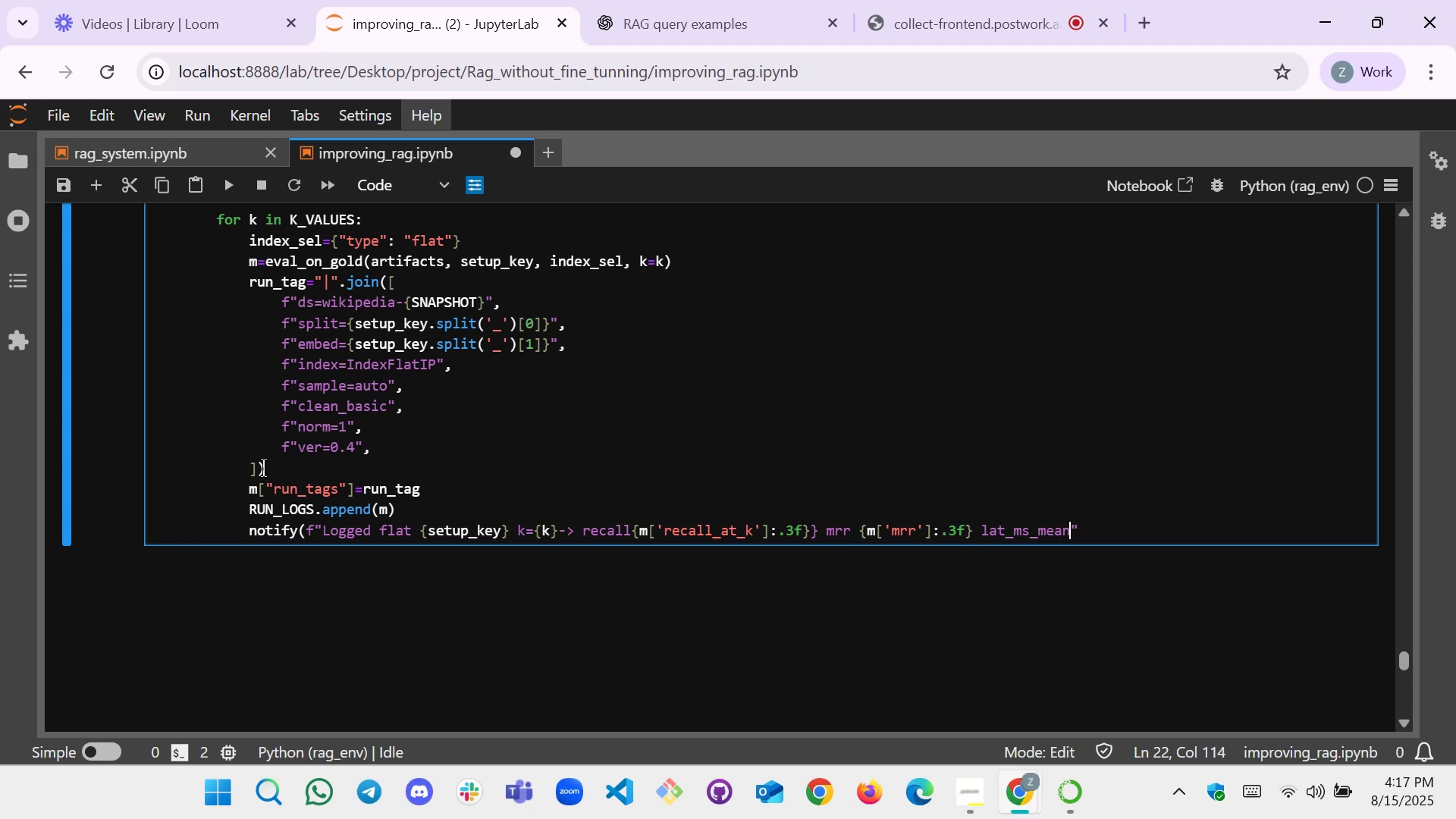 
key(Space)
 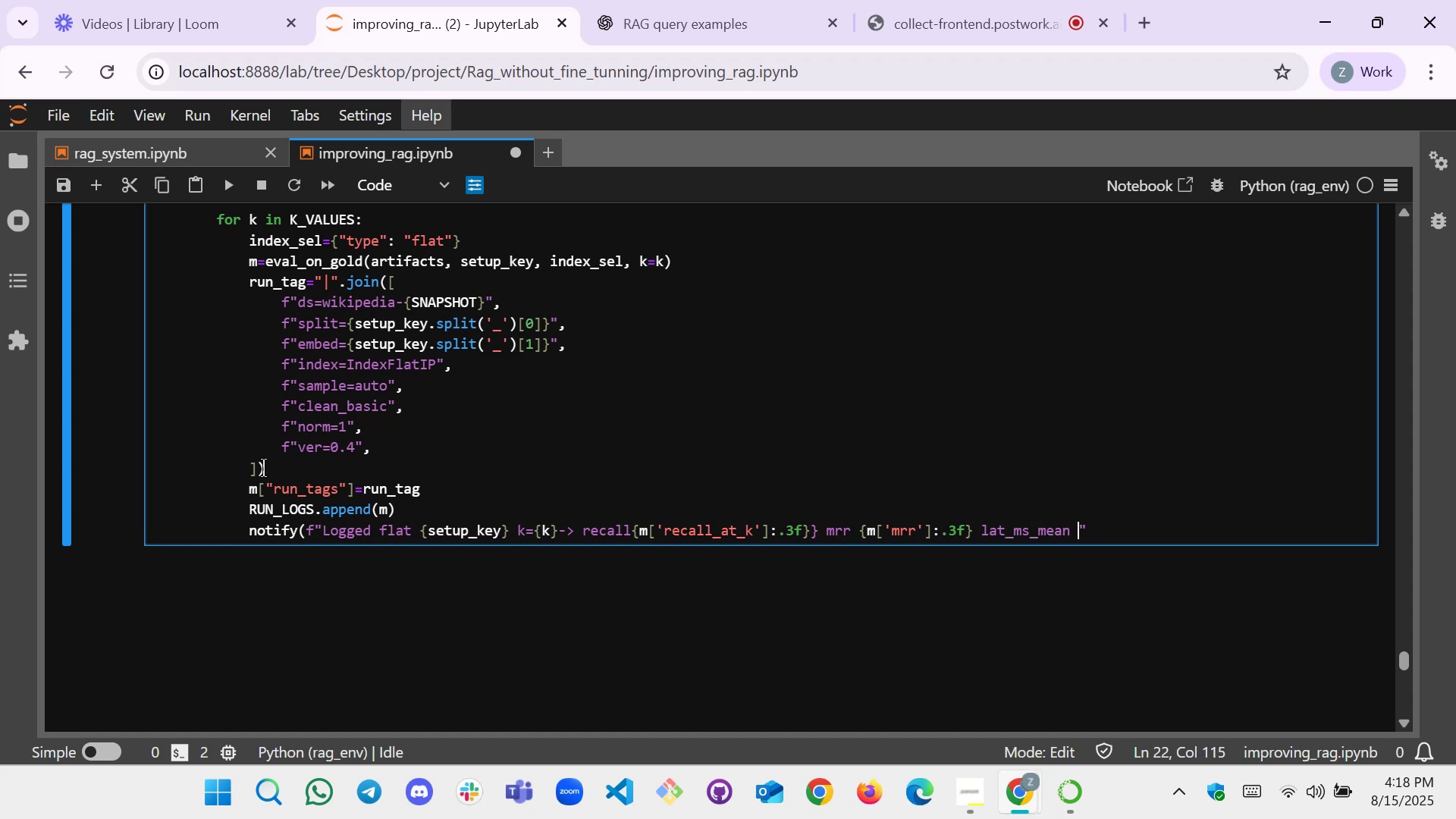 
key(Shift+BracketLeft)
 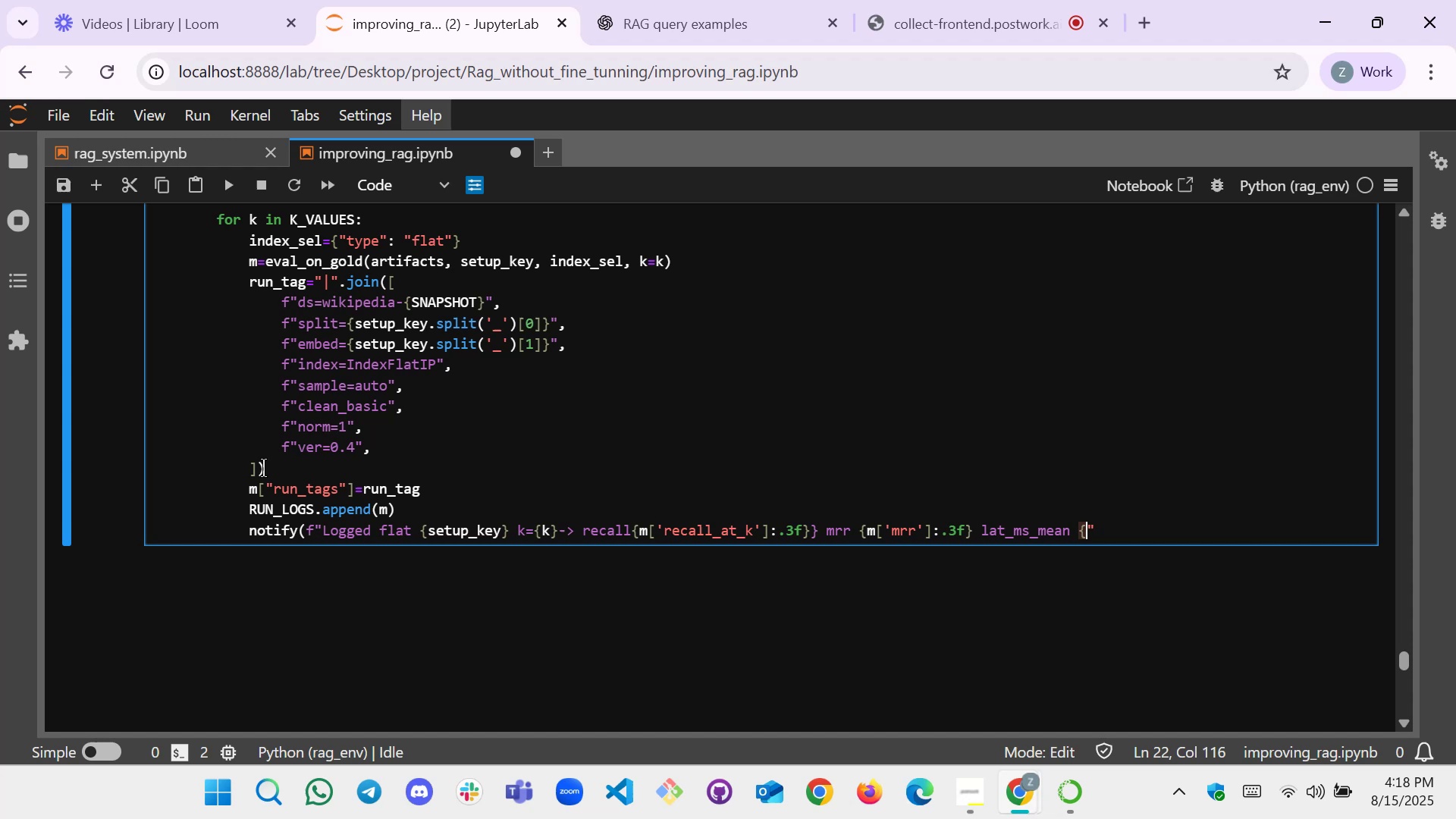 
key(Shift+BracketRight)
 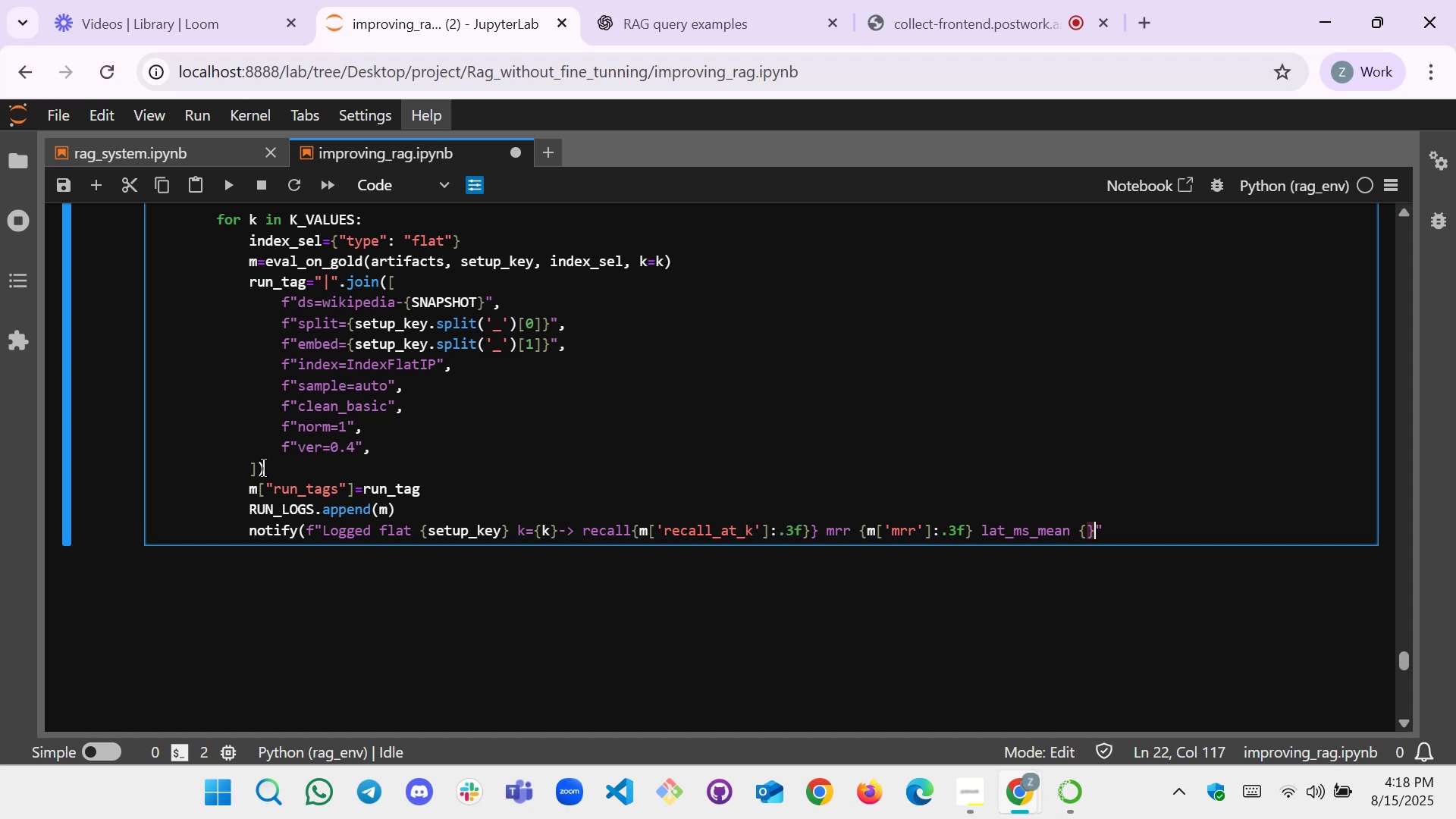 
key(ArrowLeft)
 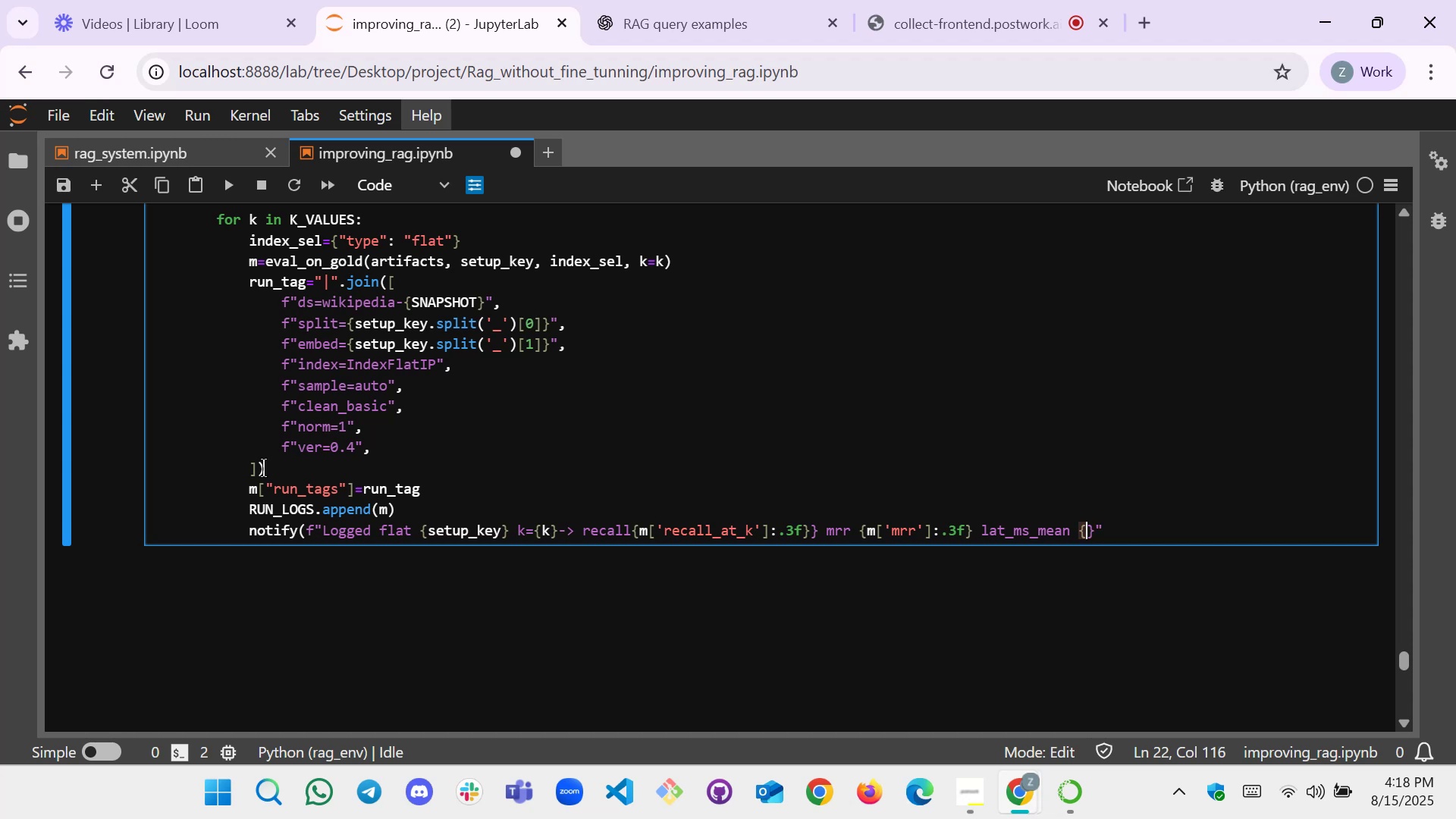 
type(m["lat)
key(Backspace)
key(Backspace)
key(Backspace)
key(Backspace)
type('')
 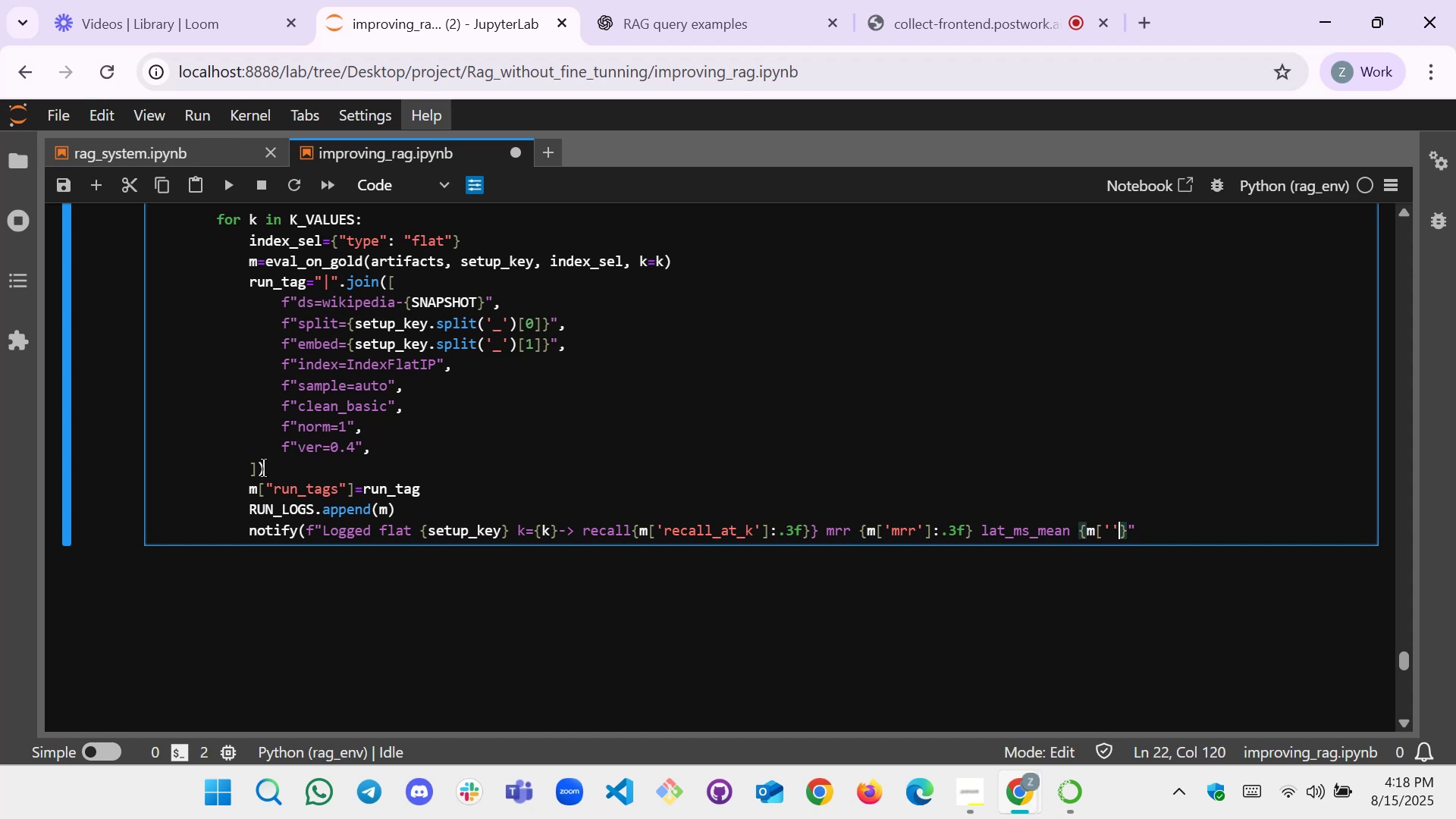 
 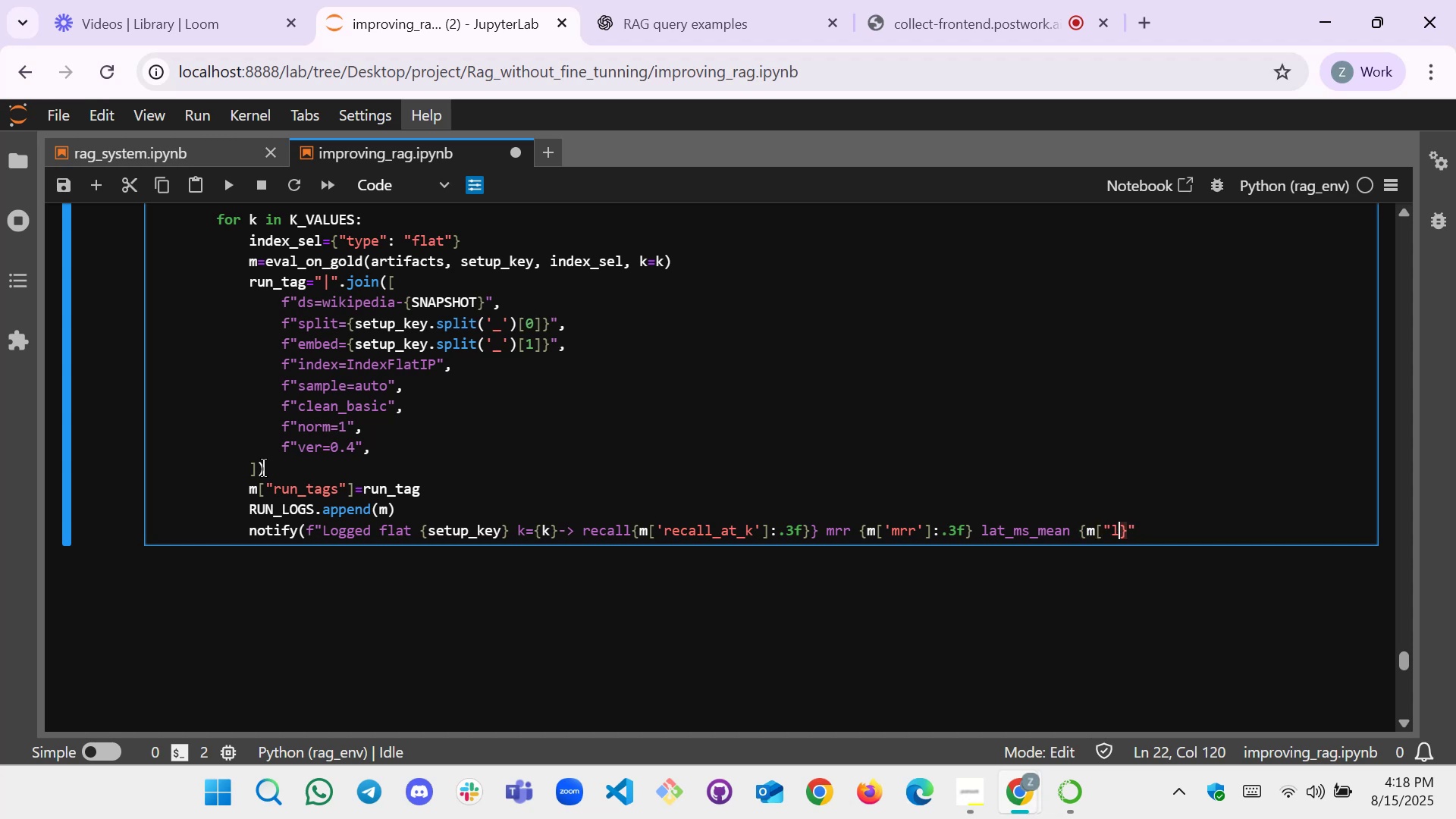 
key(ArrowLeft)
 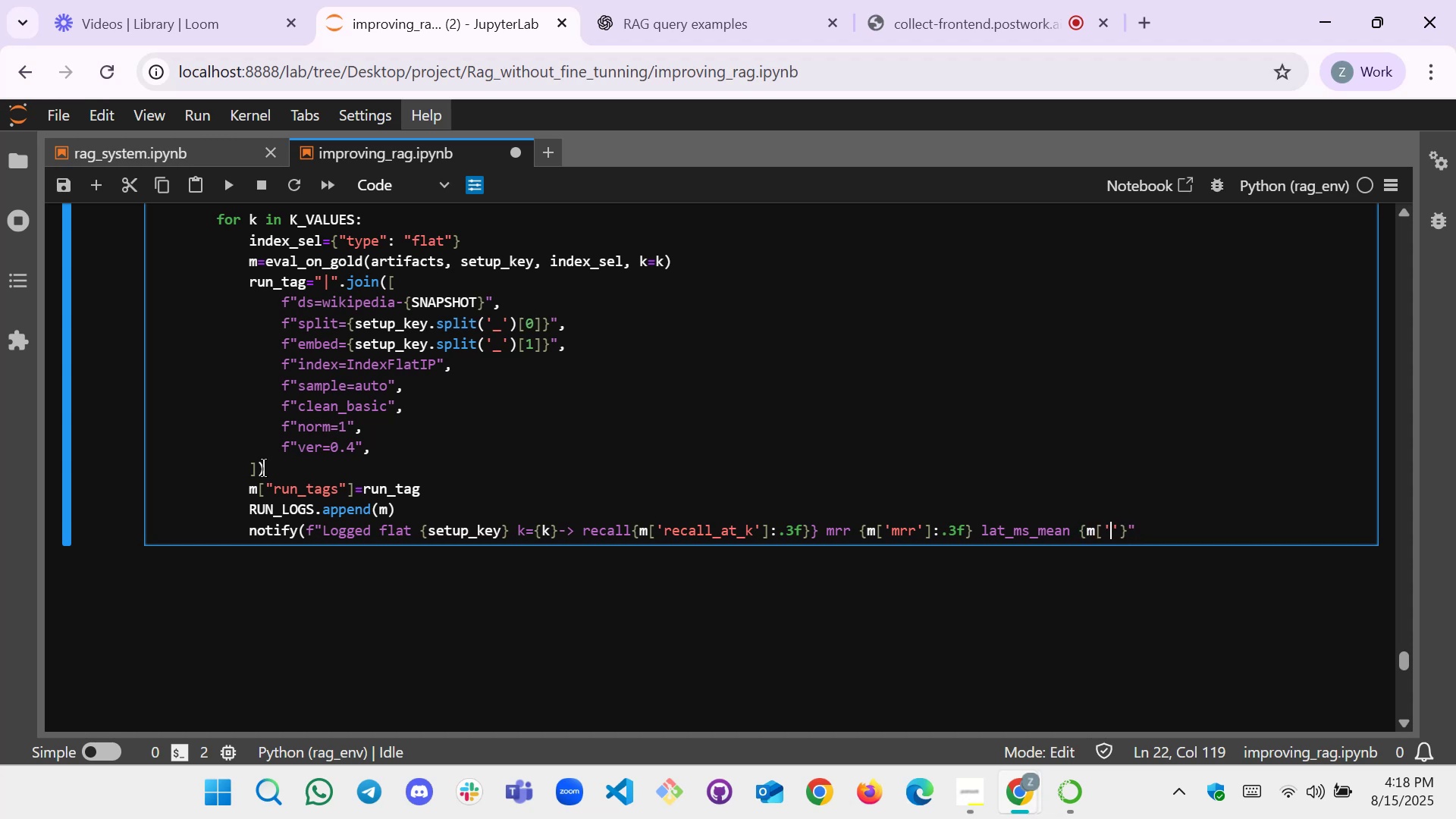 
type(lat_lat)
key(Backspace)
key(Backspace)
key(Backspace)
type(ms)
key(Tab)
type(_mean)
 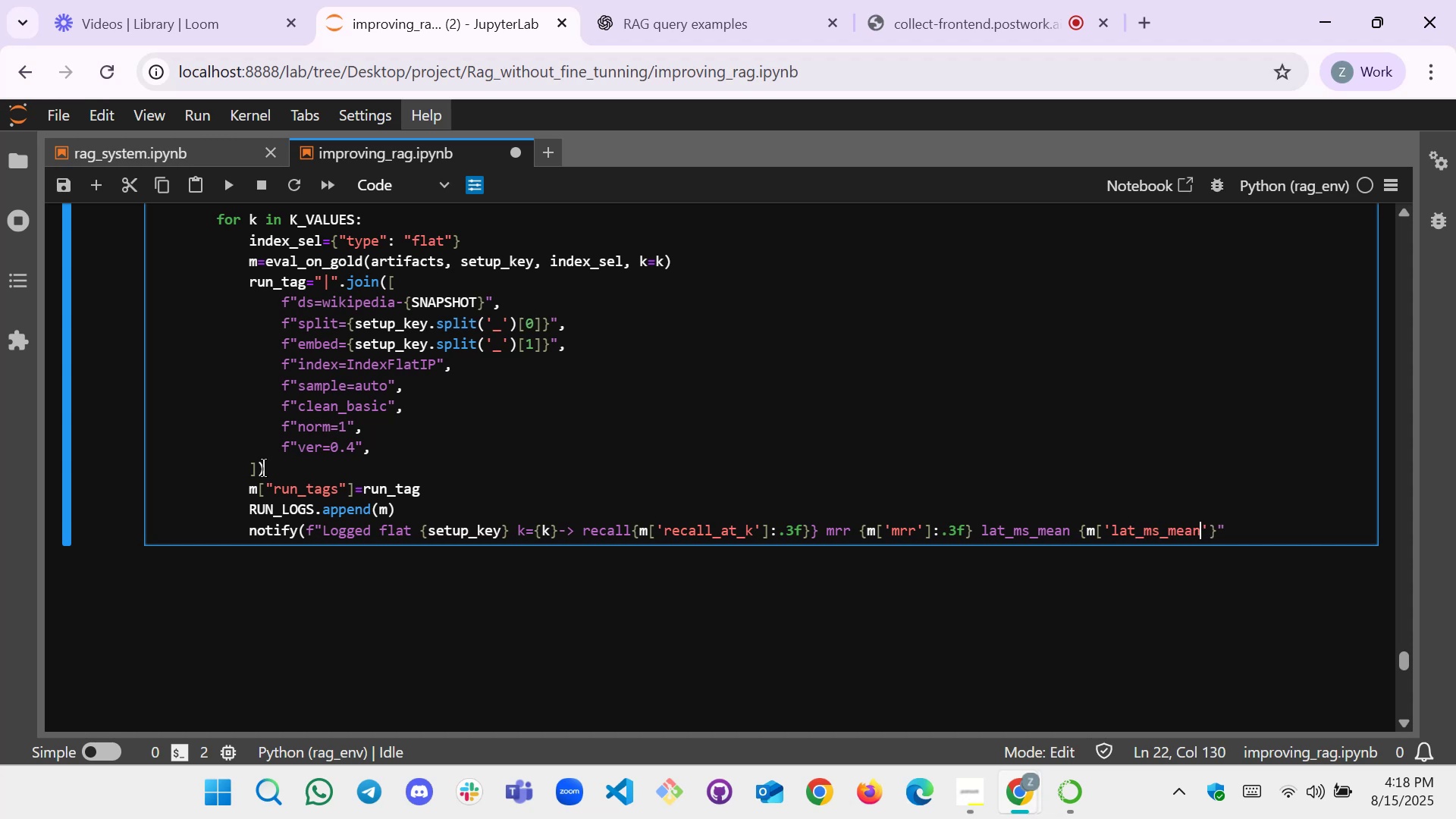 
key(ArrowRight)
 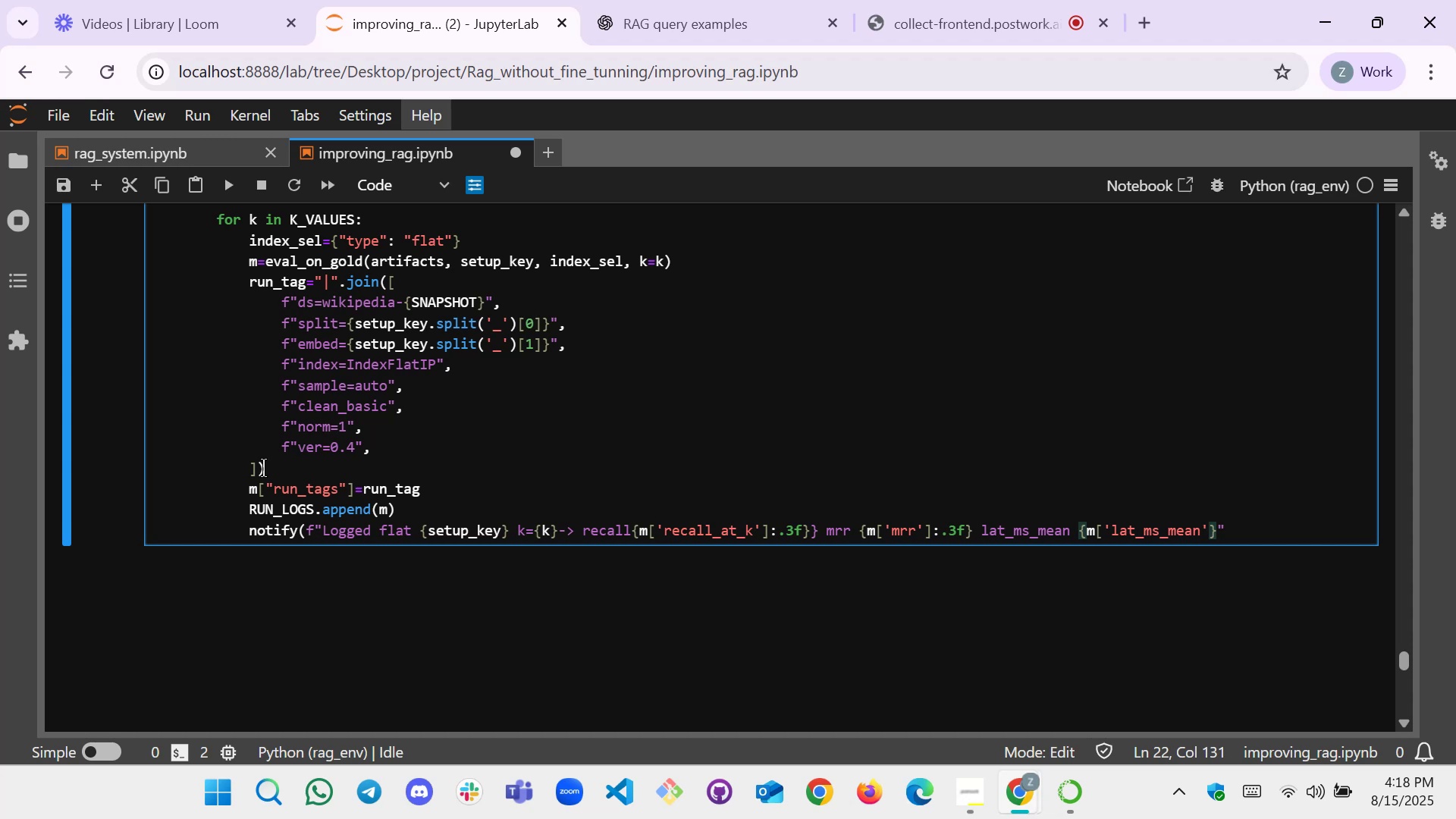 
key(BracketRight)
 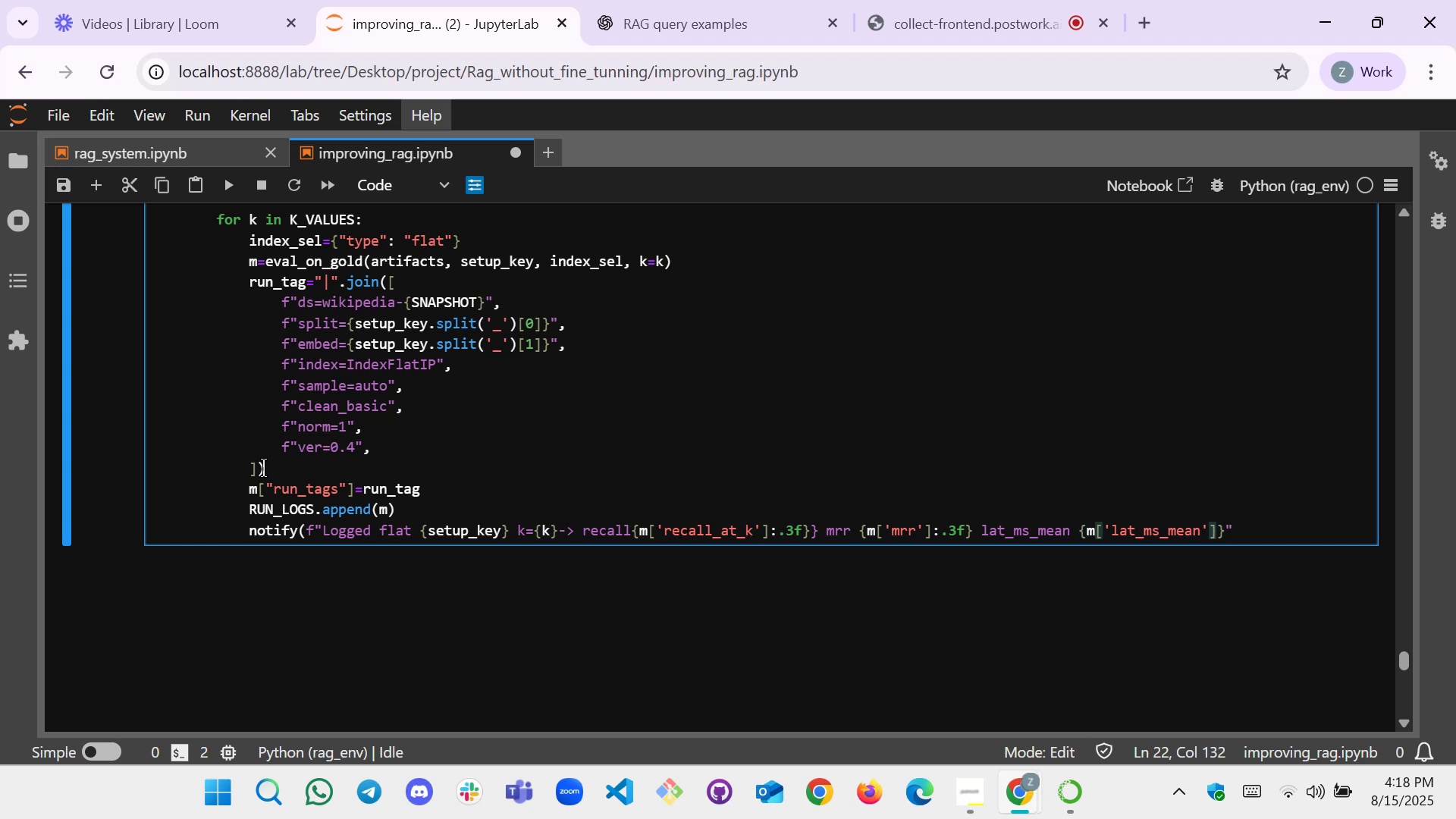 
type(:.2f)
 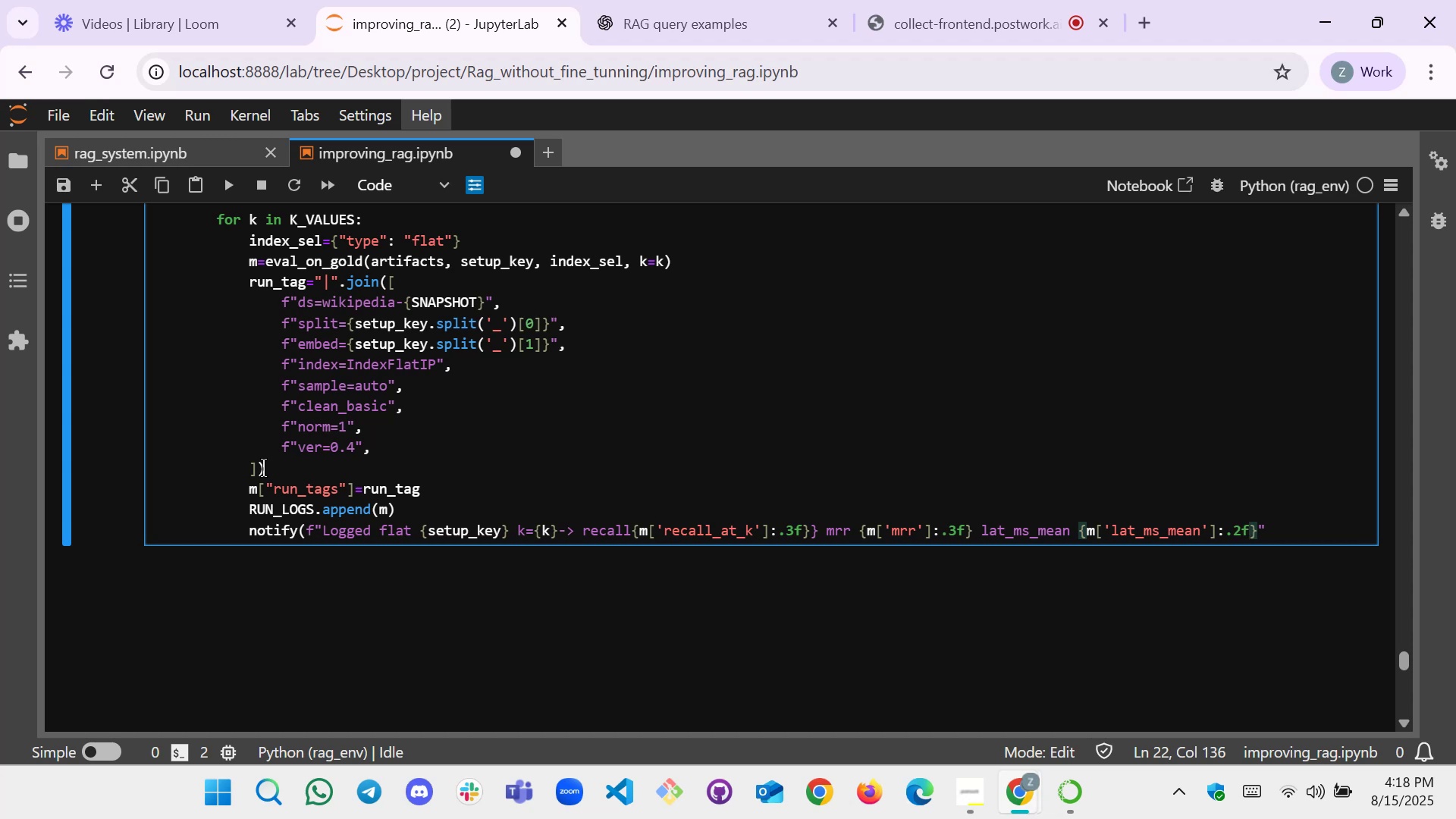 
key(ArrowRight)
 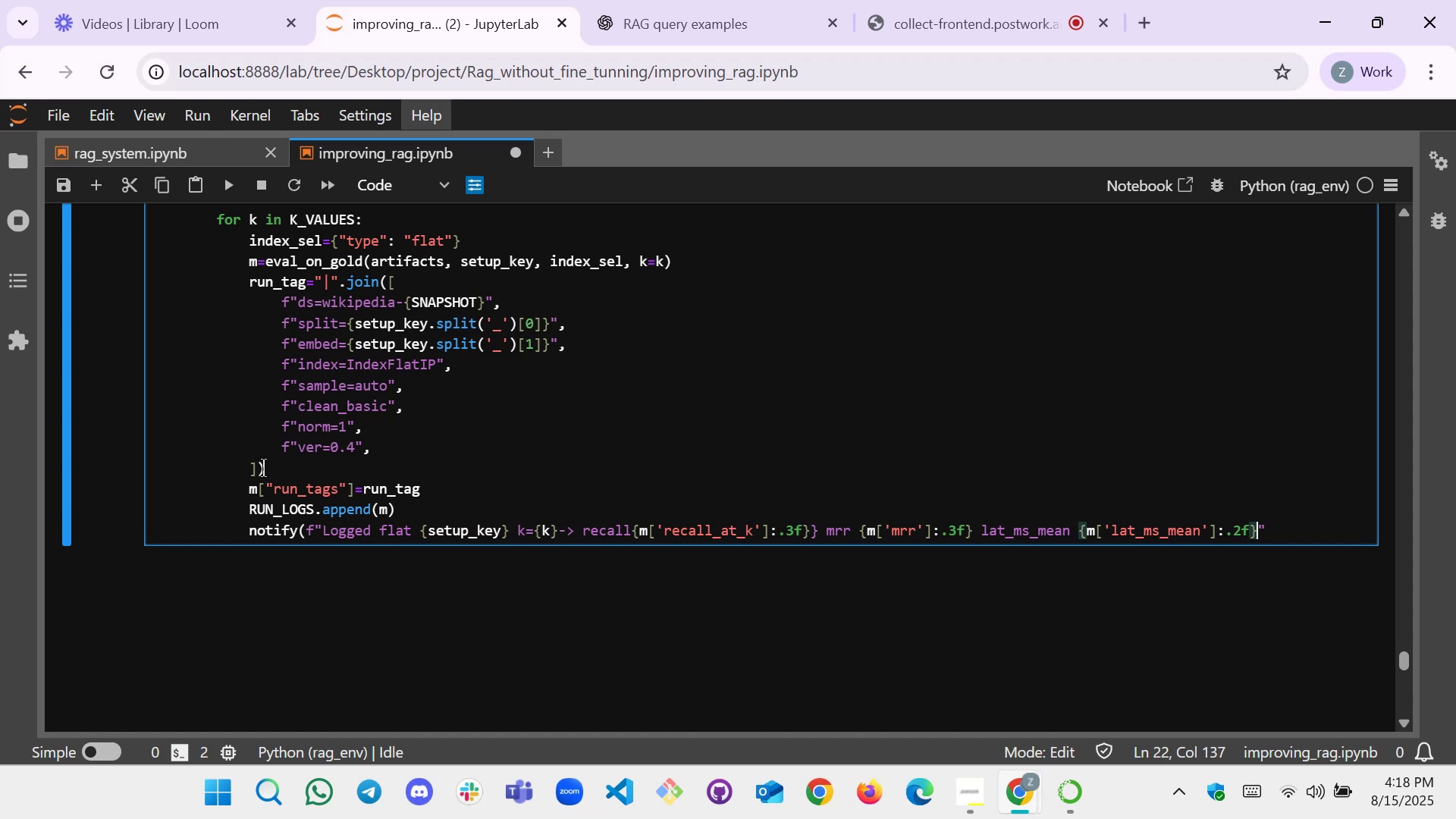 
key(ArrowRight)
 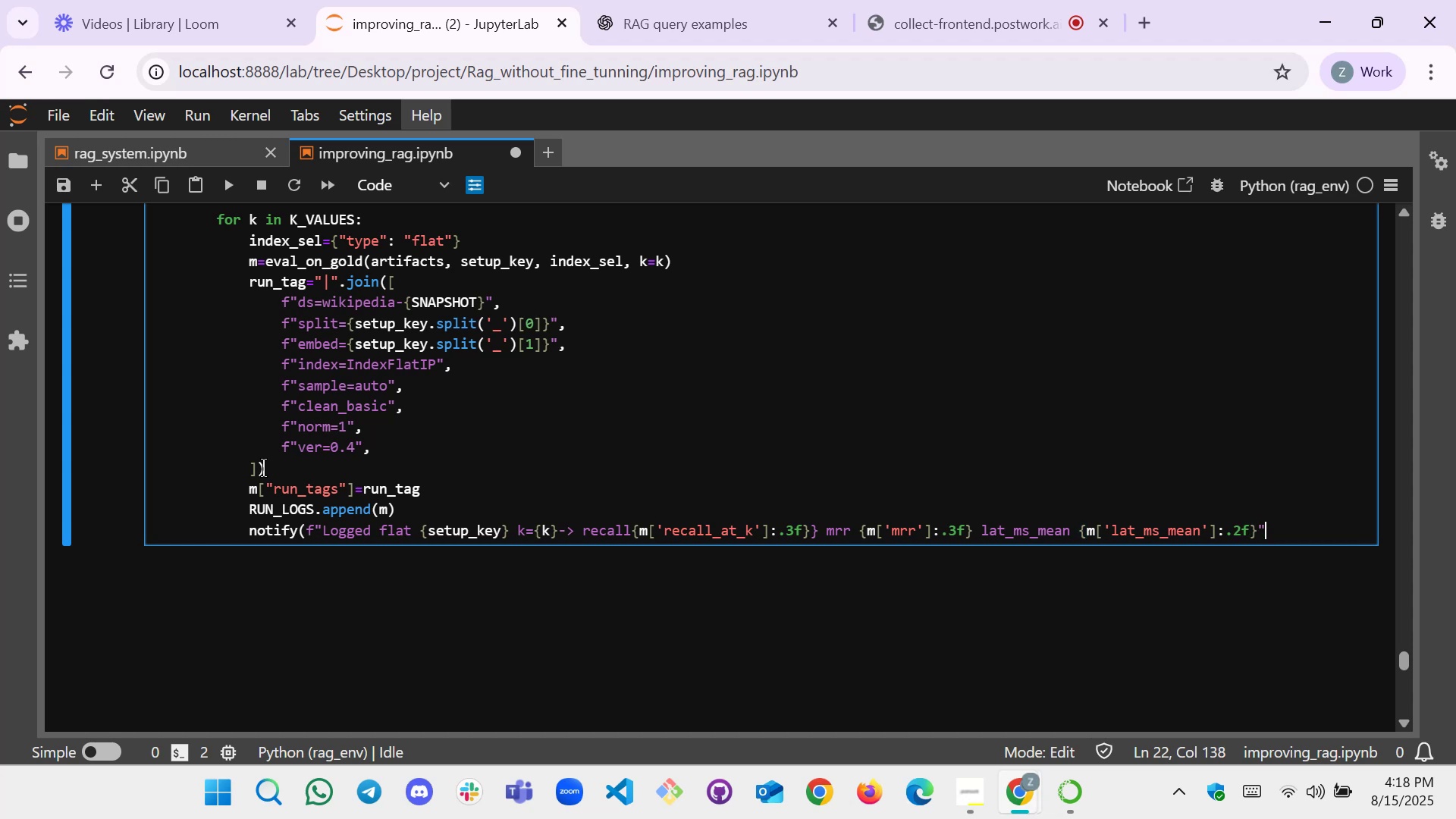 
key(Shift+0)
 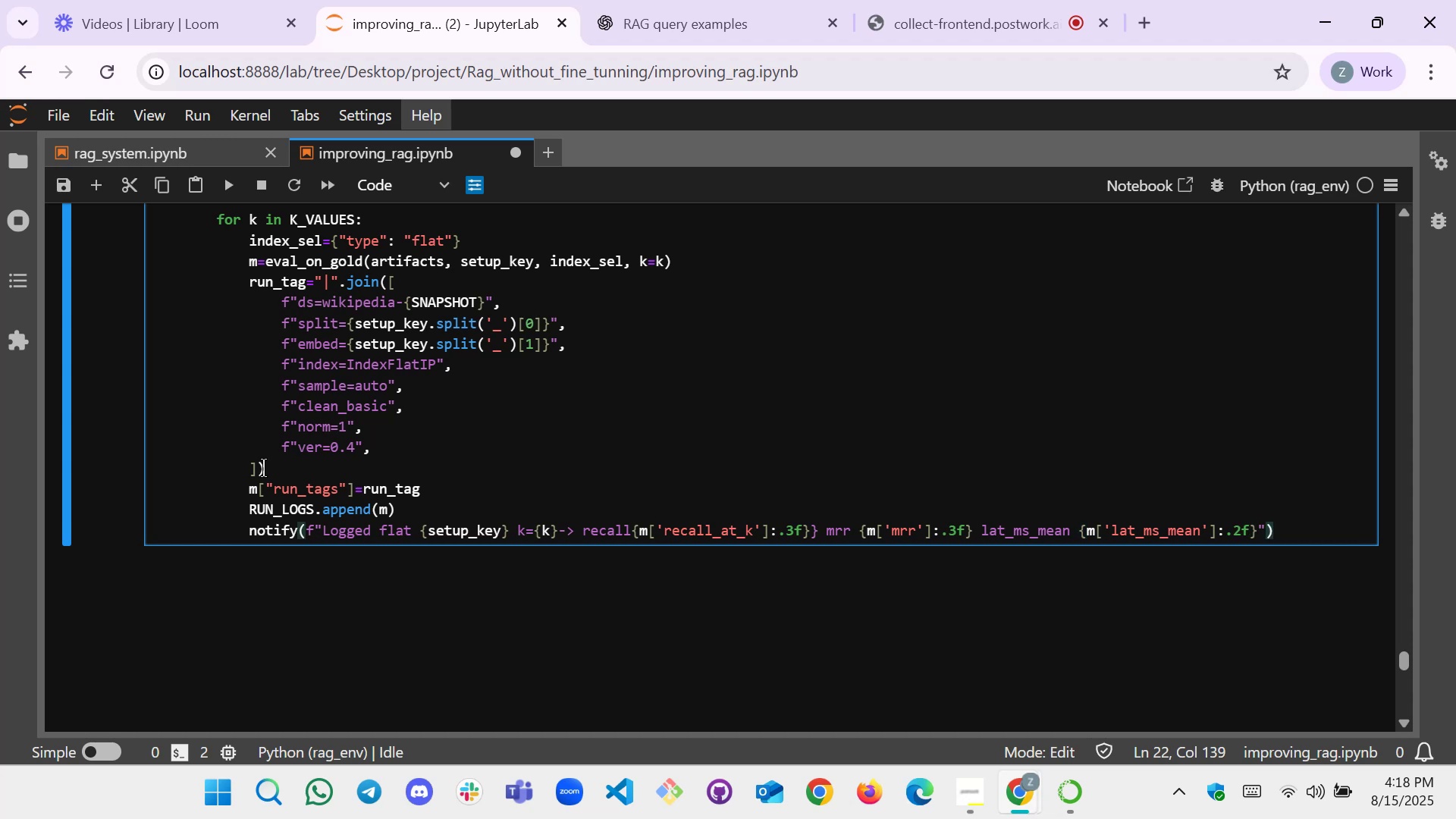 
key(Enter)
 